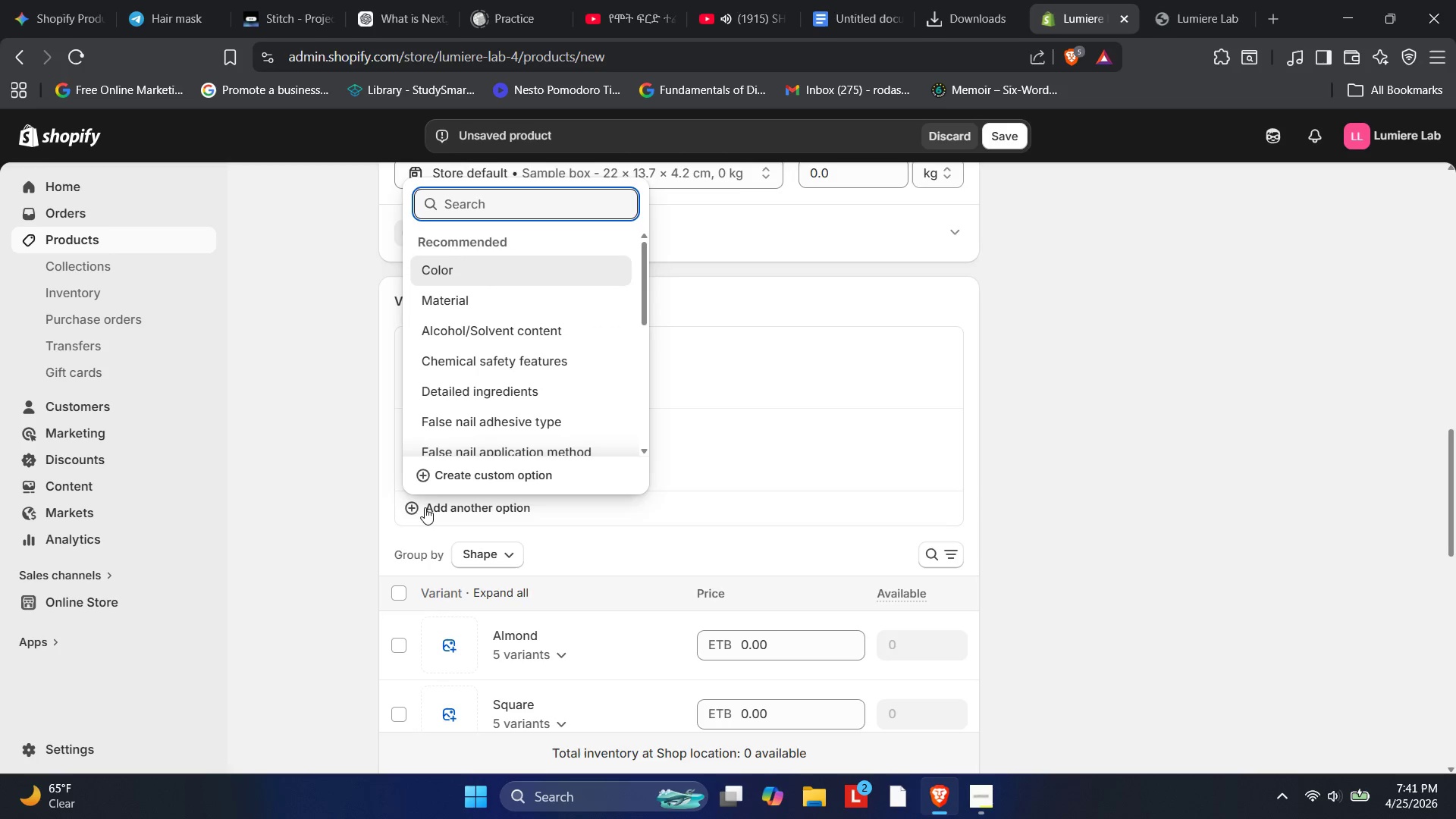 
left_click([439, 479])
 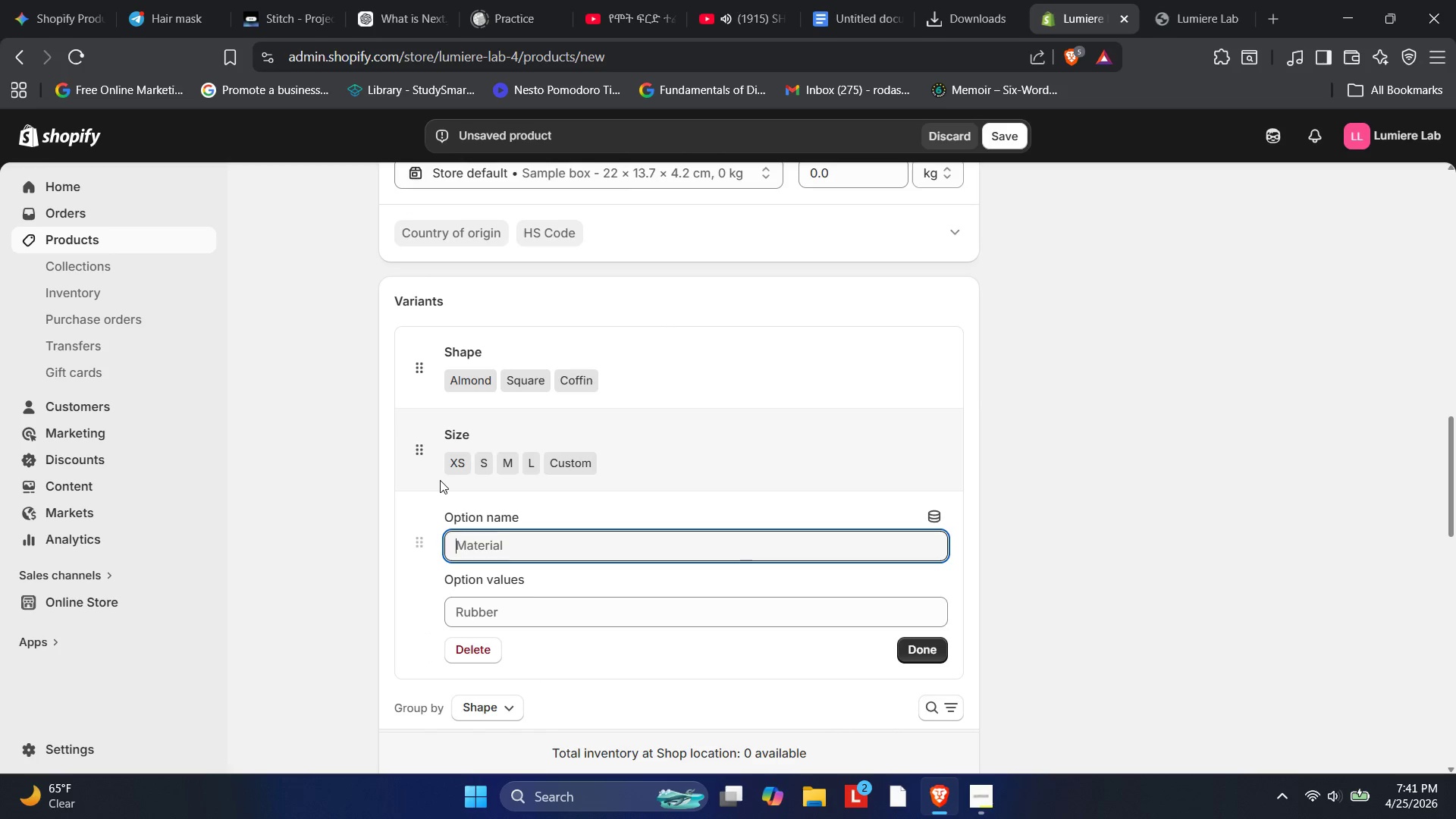 
type(Finish)
 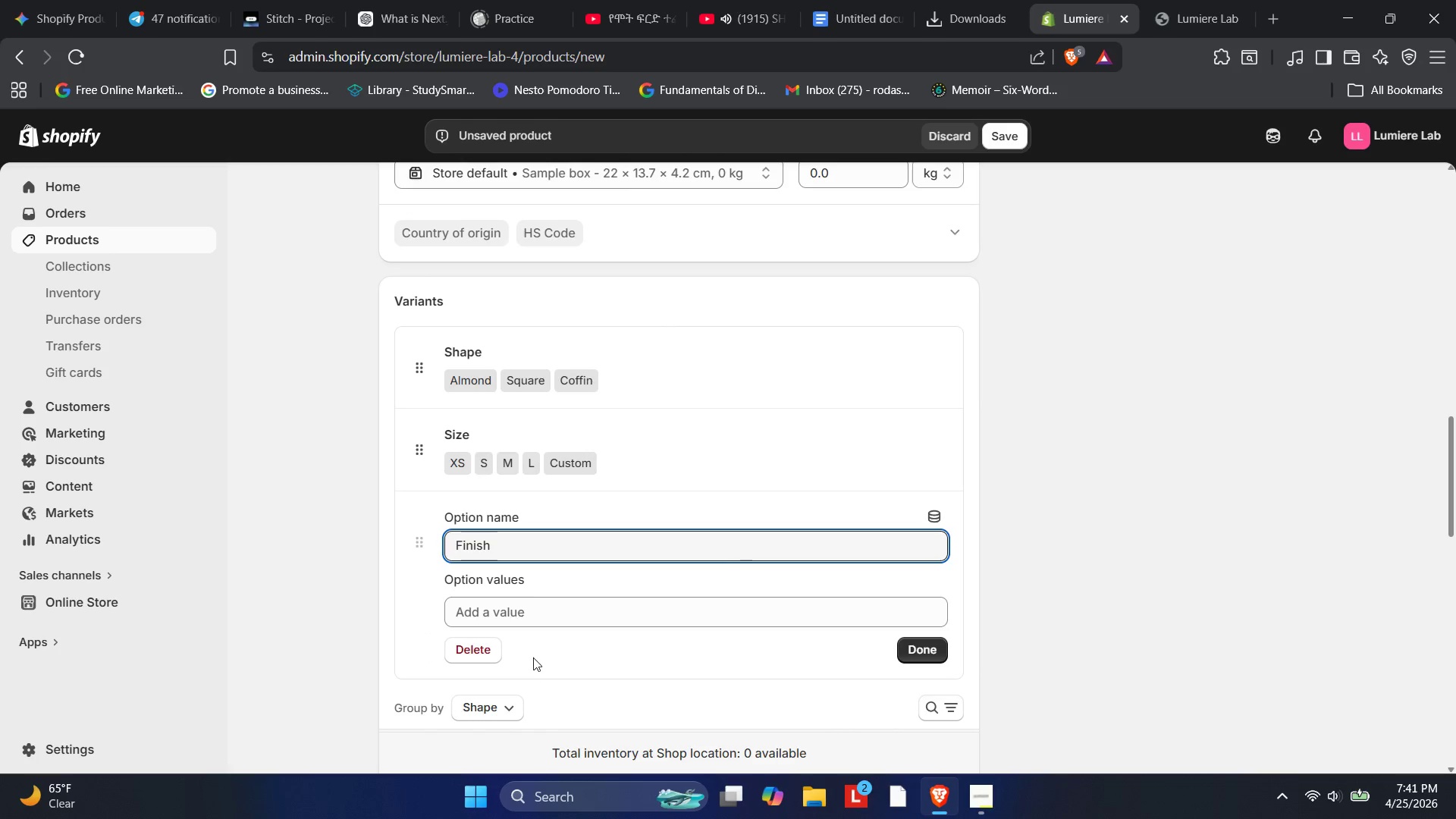 
left_click([471, 604])
 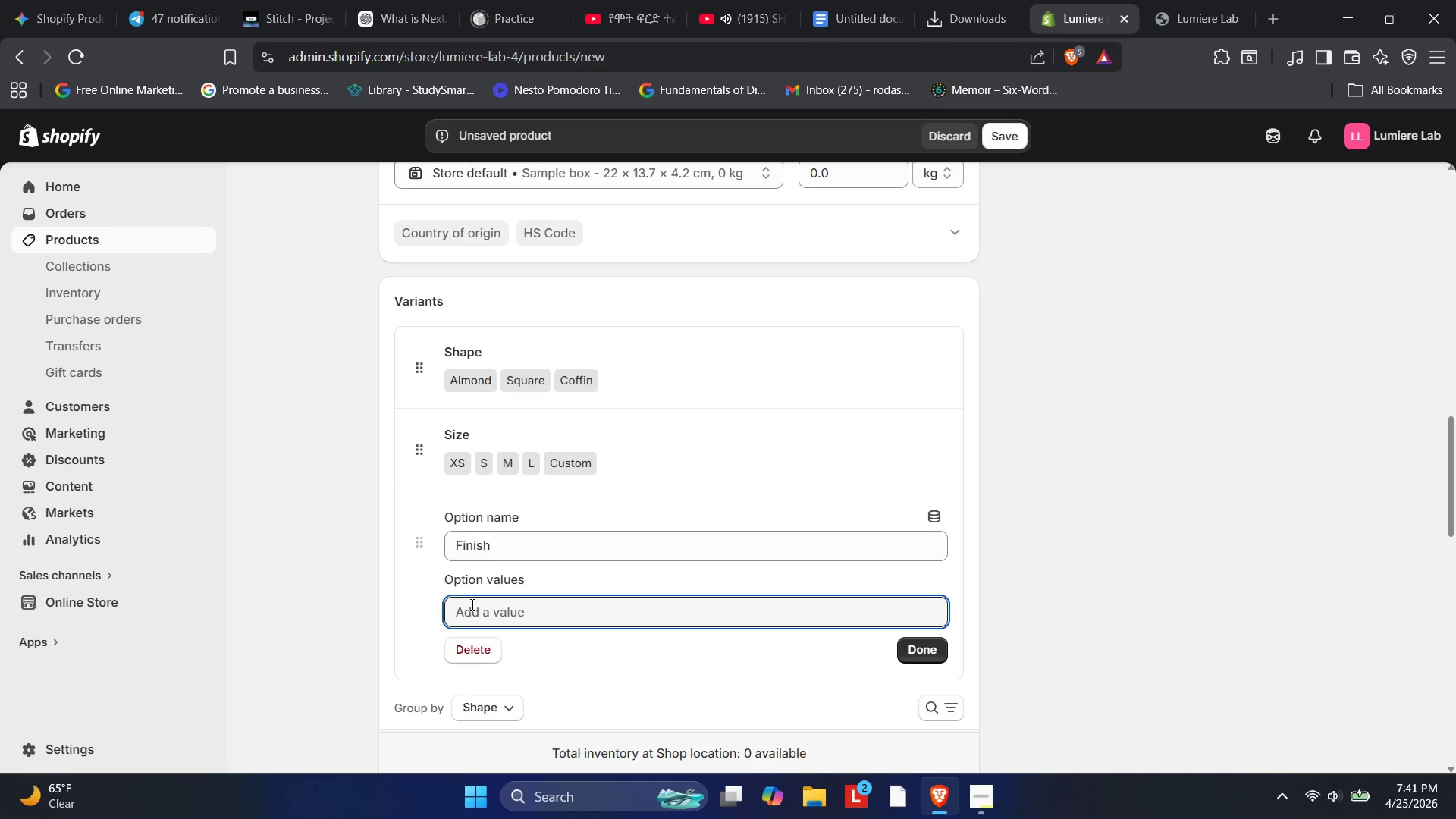 
type(Matte Concrete)
 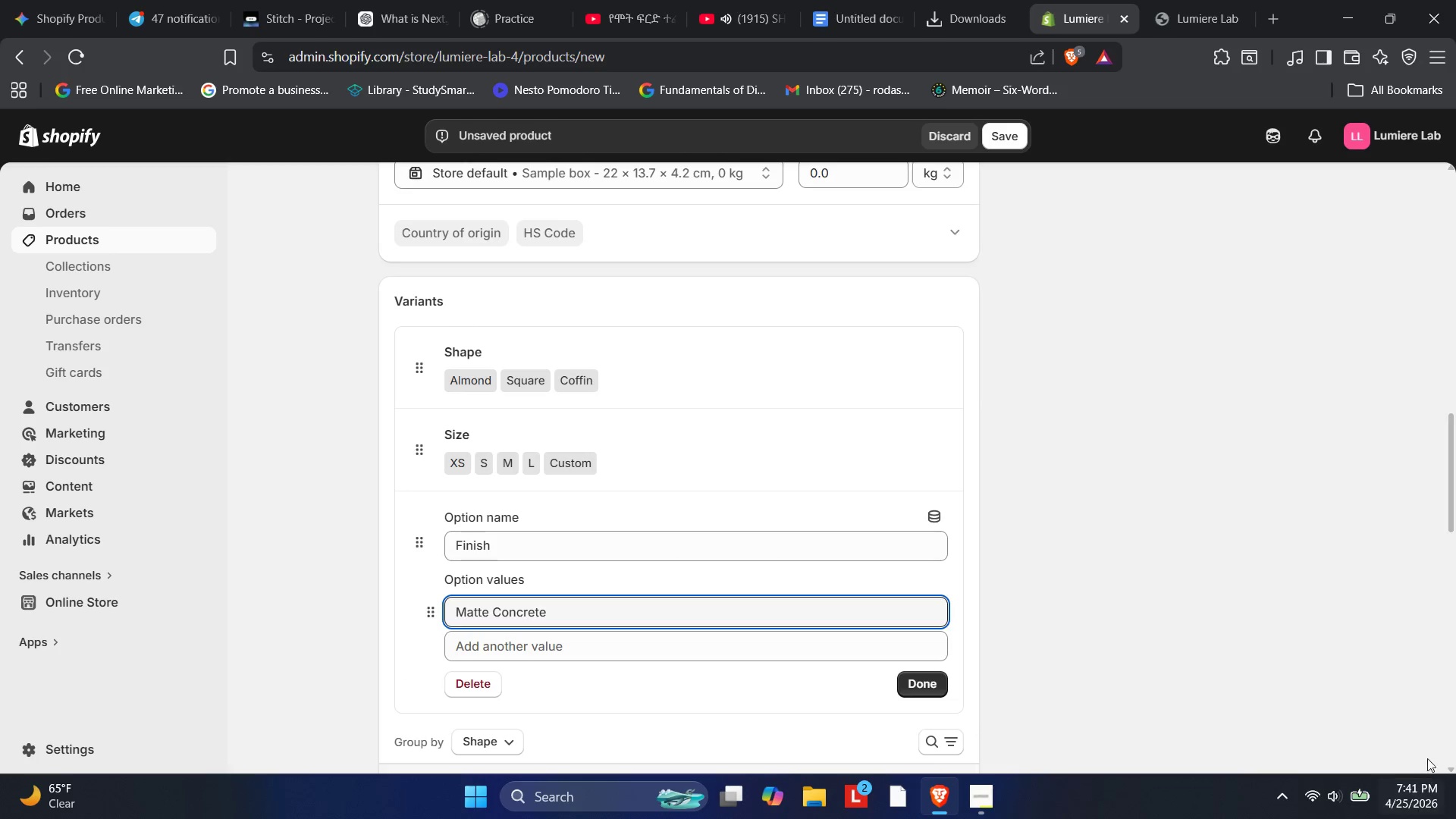 
left_click([968, 805])
 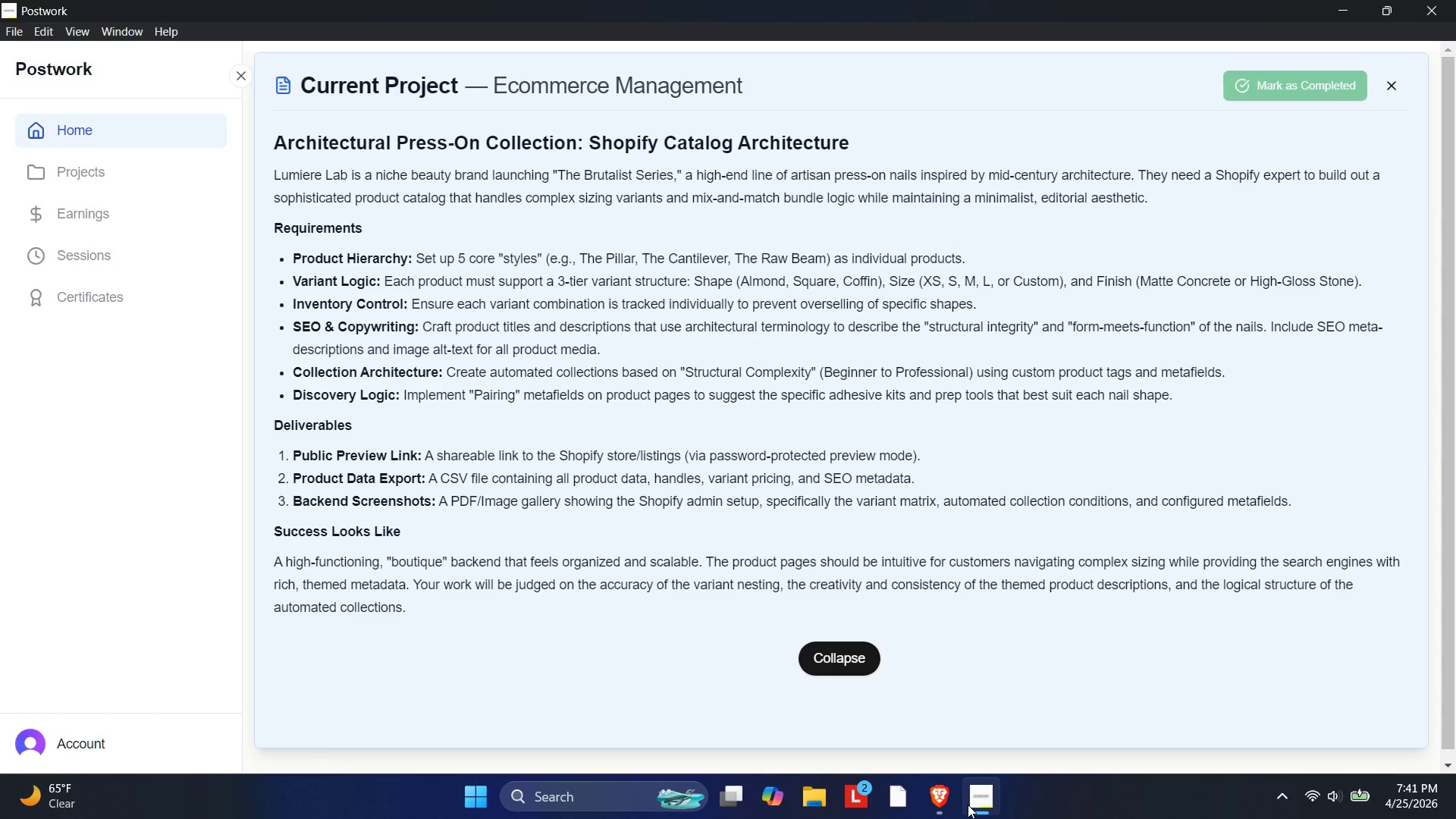 
left_click([951, 805])
 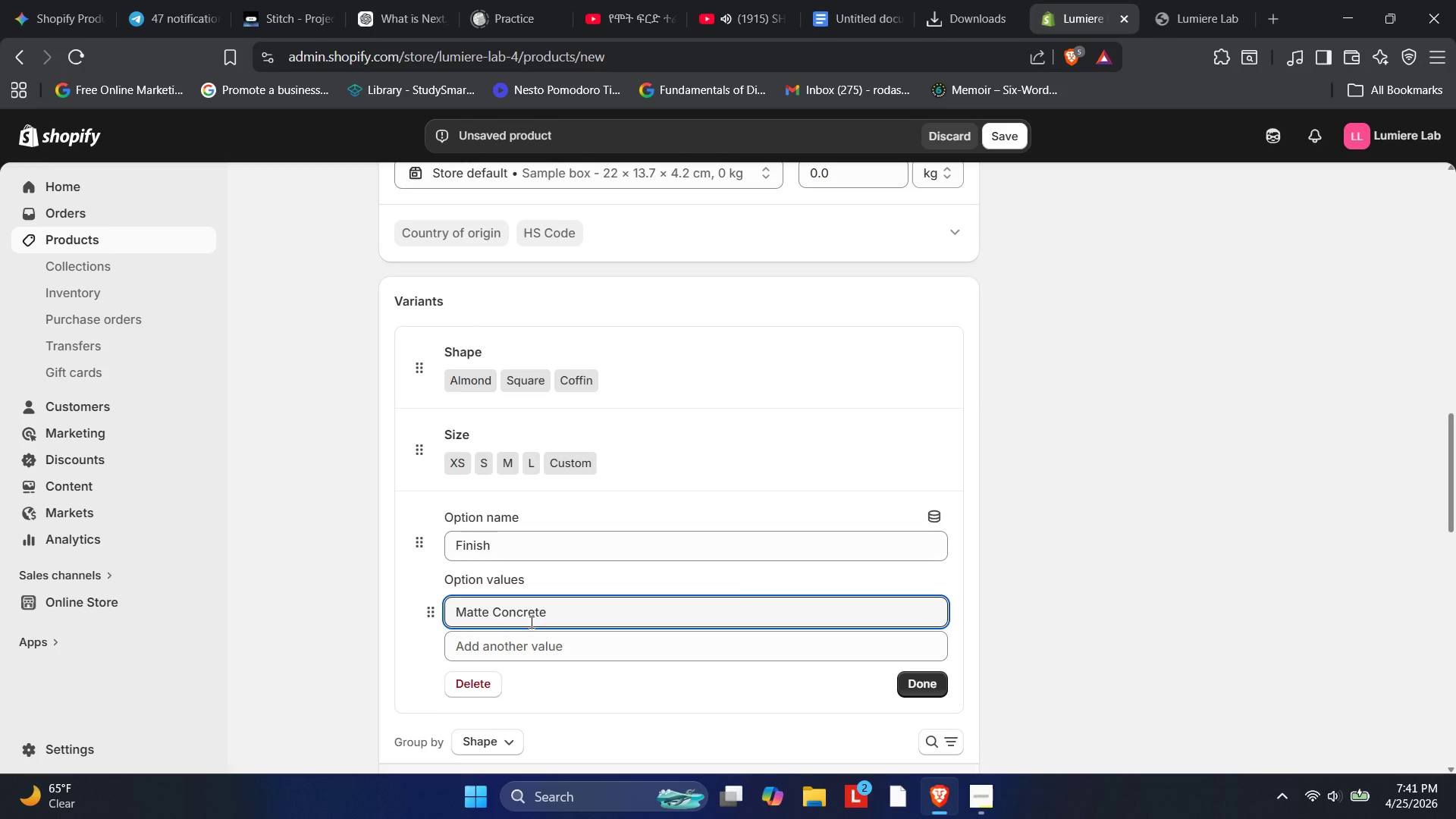 
left_click([531, 632])
 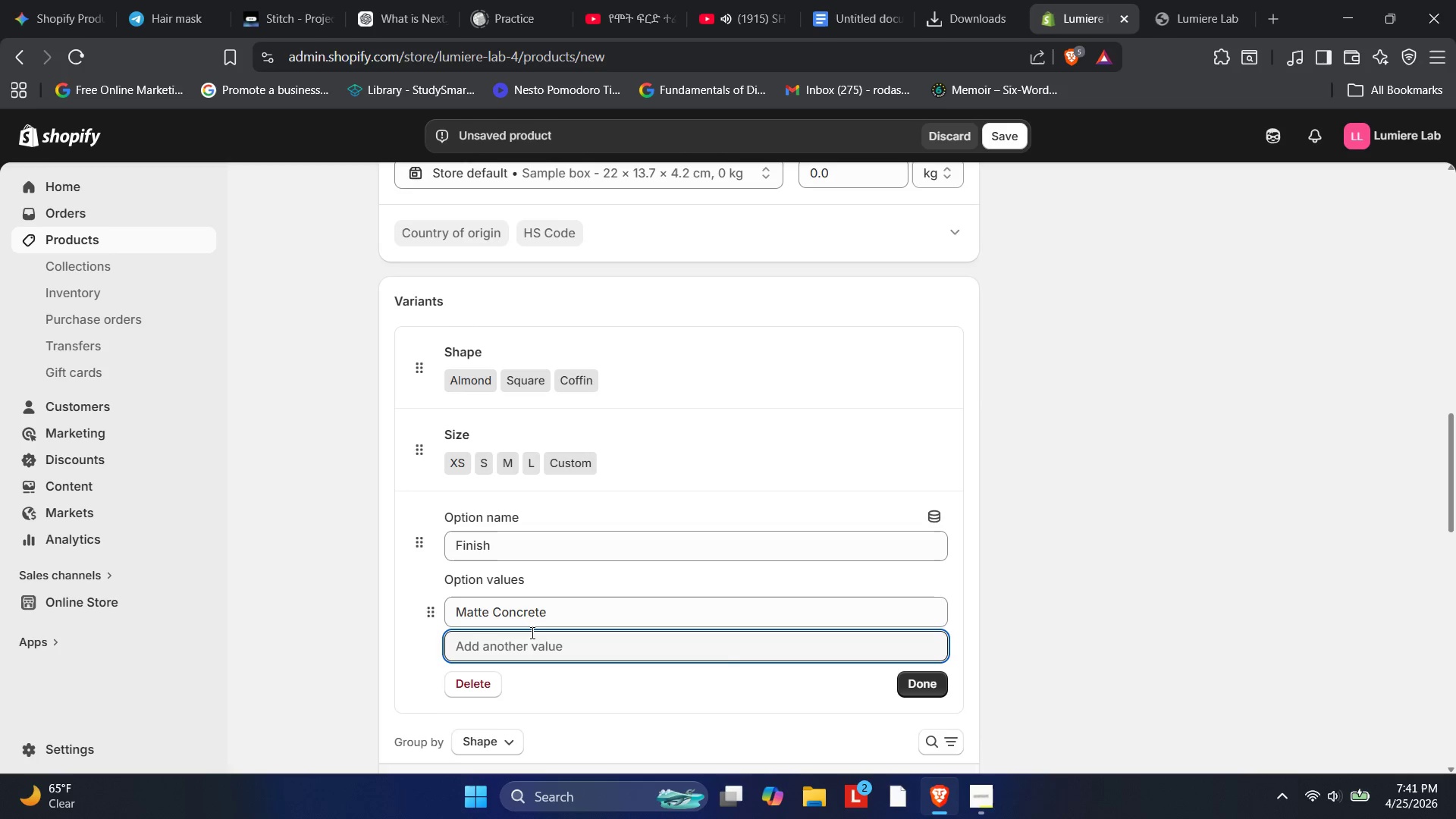 
key(CapsLock)
 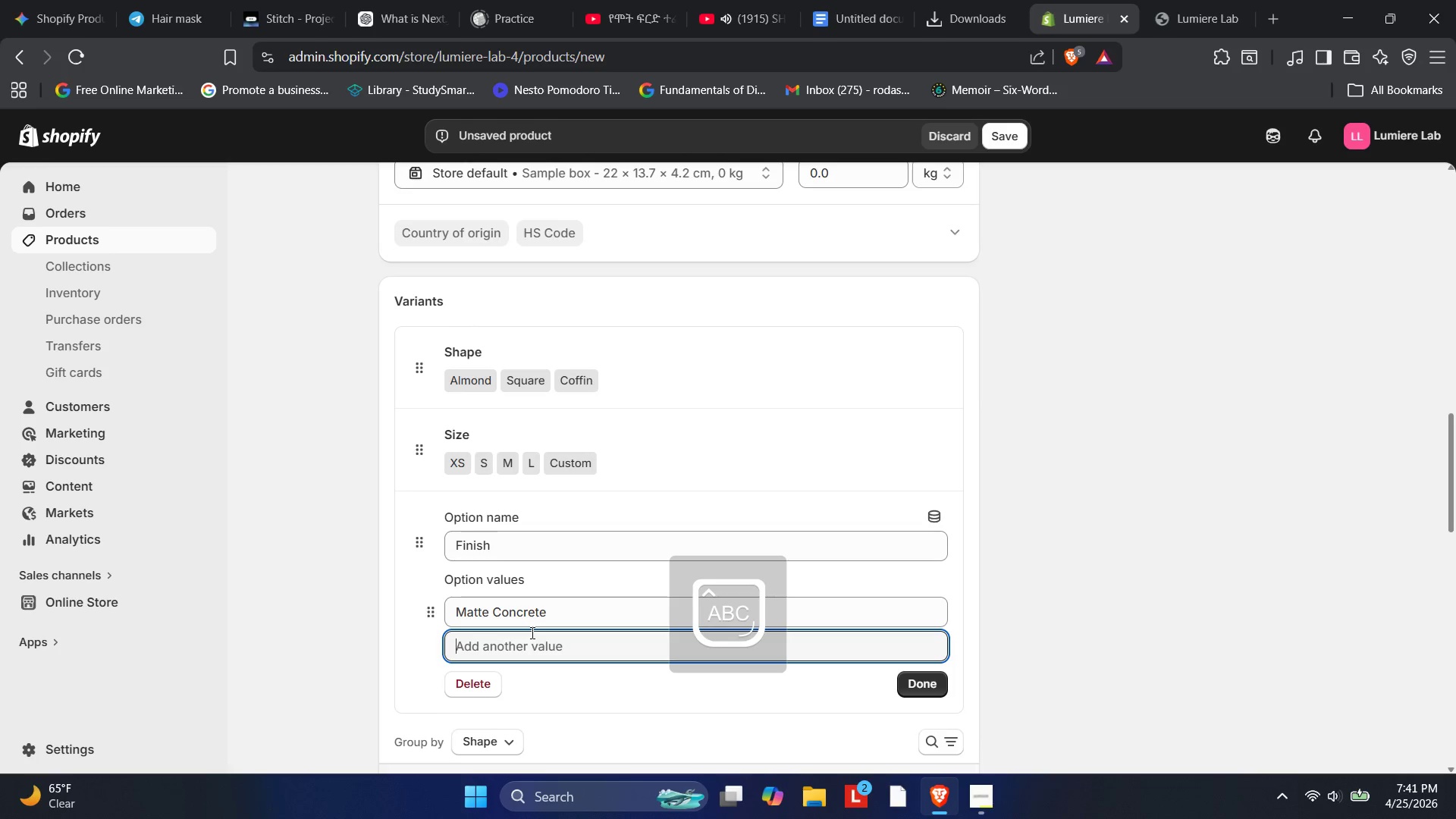 
key(H)
 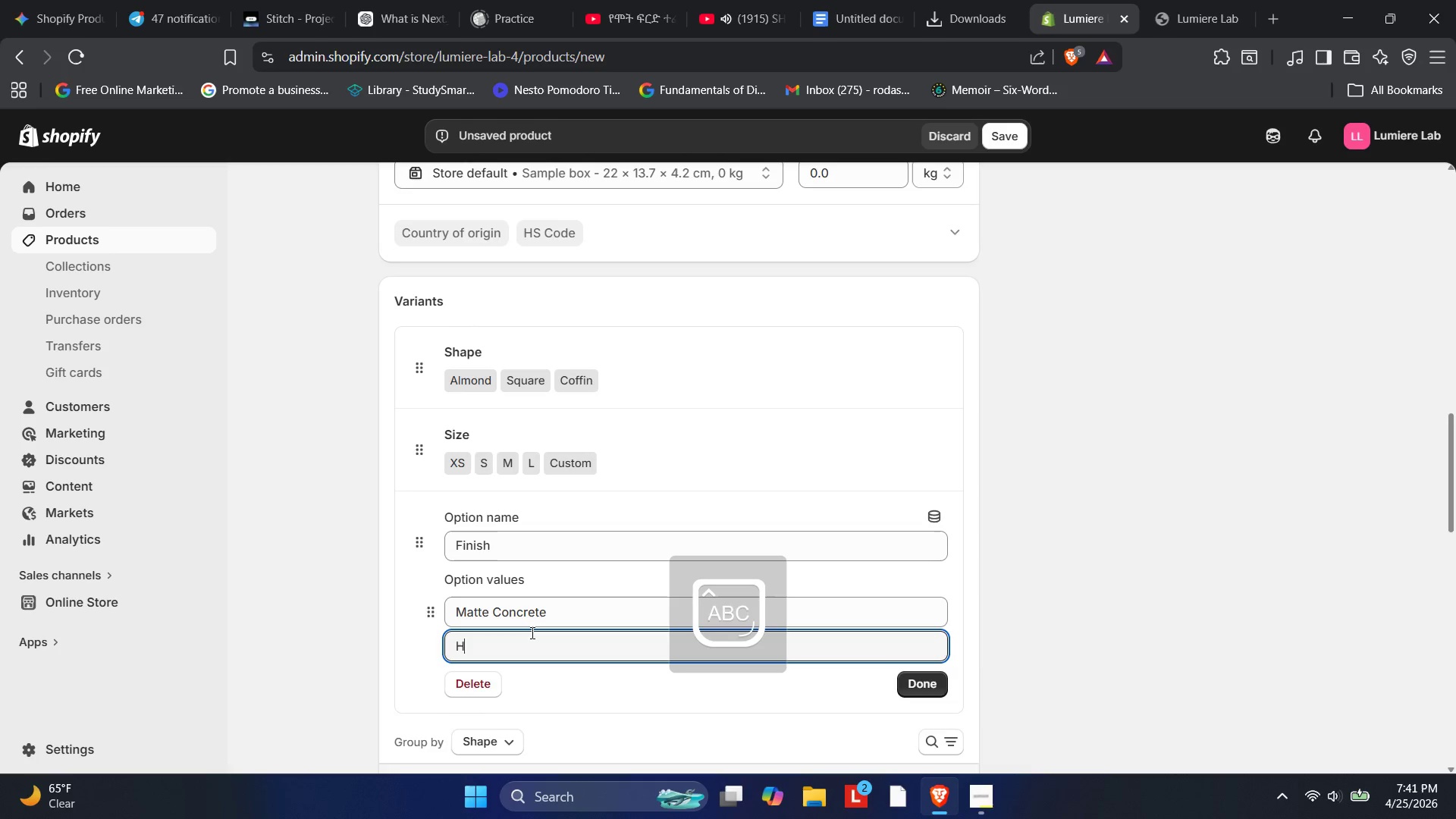 
key(CapsLock)
 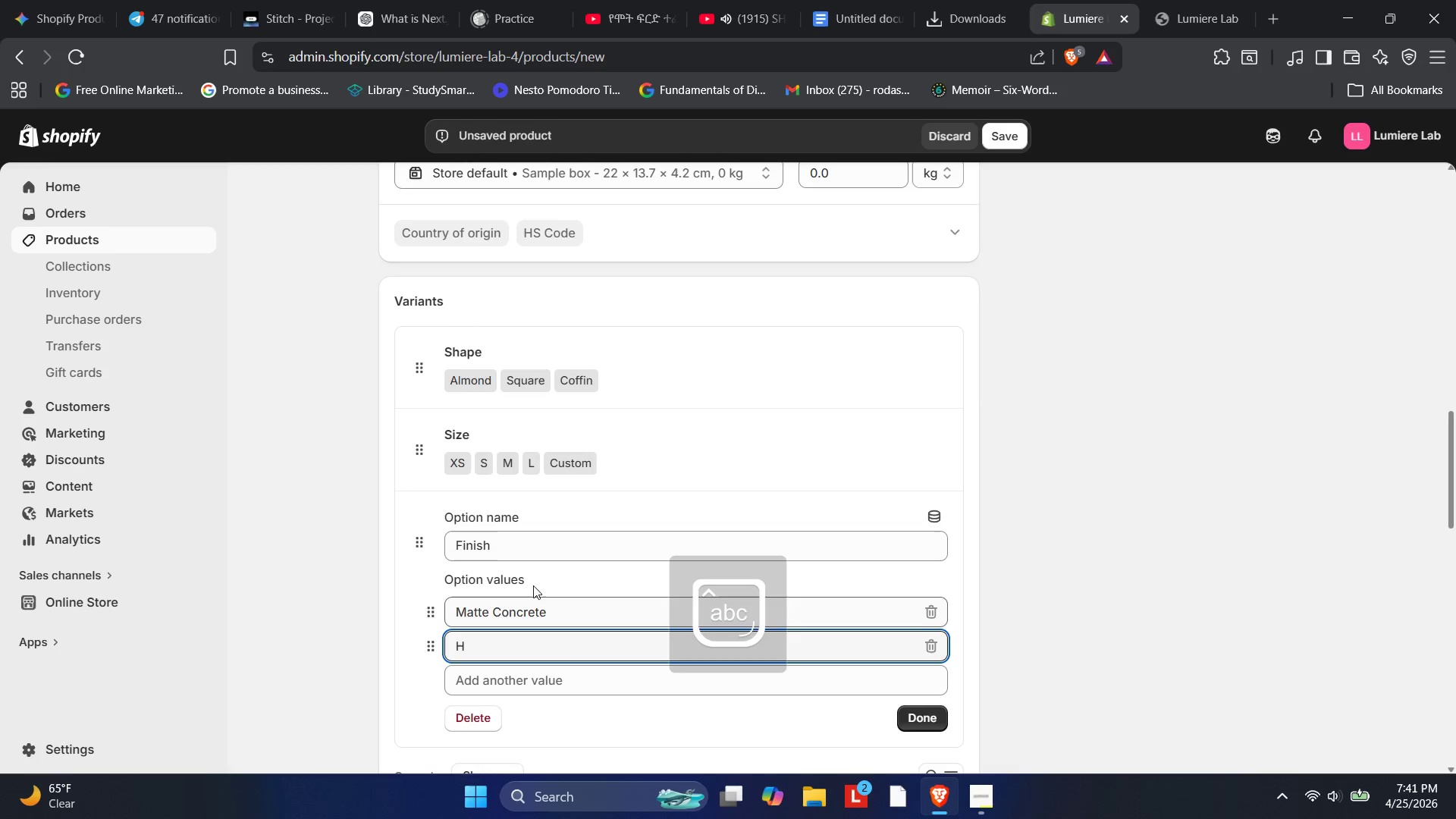 
type(igh-Gloss S)
 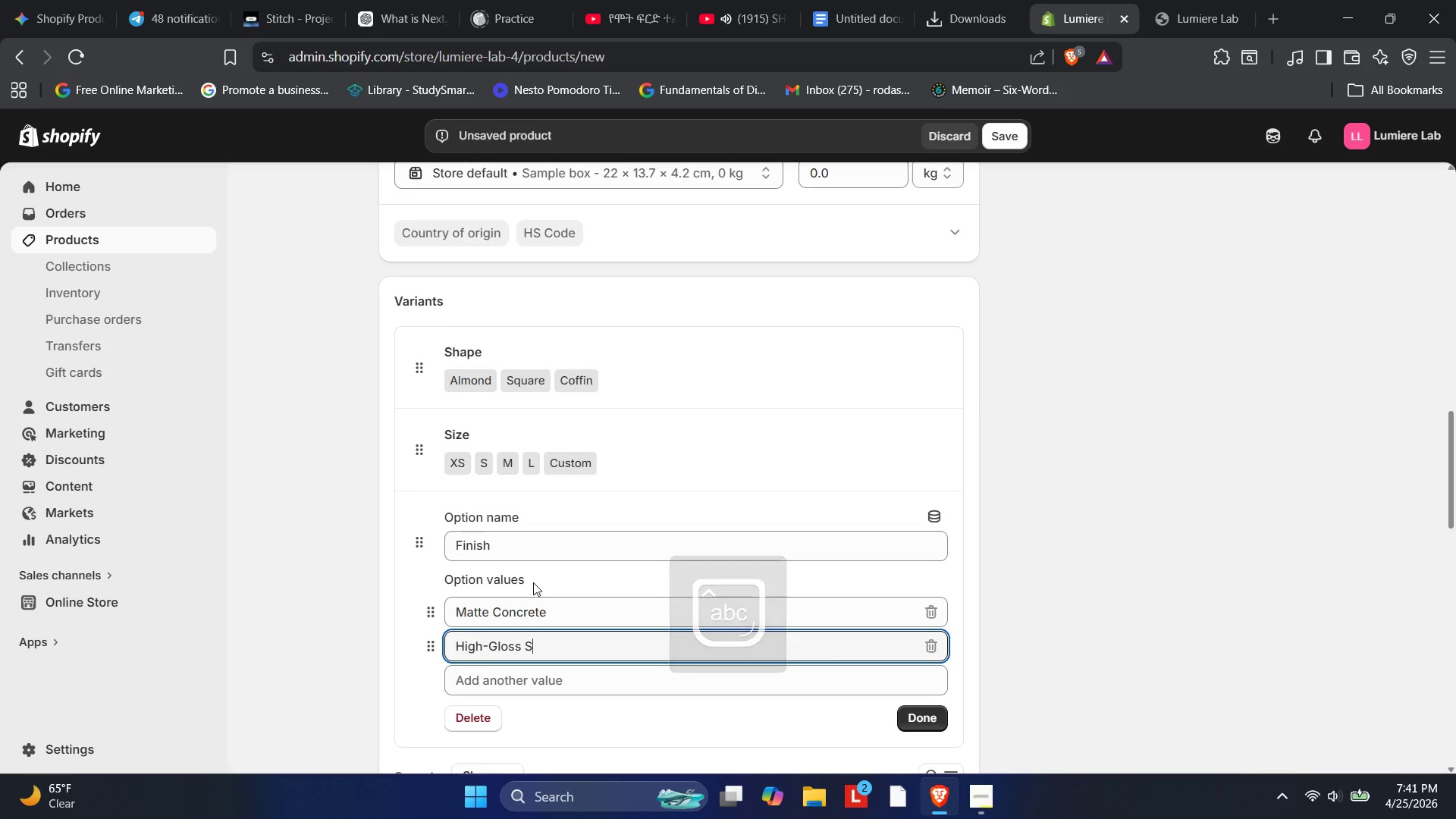 
type(tone)
 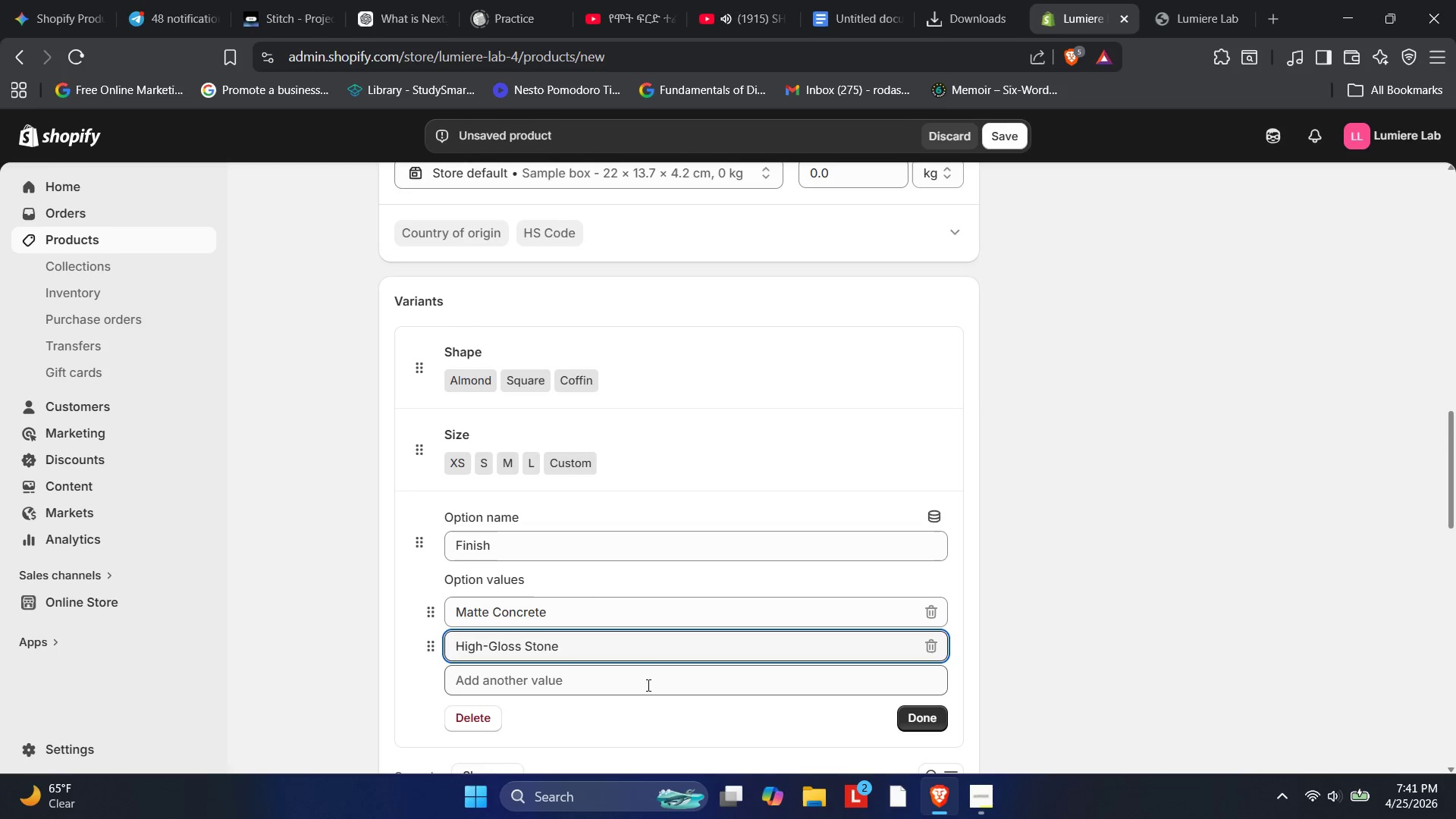 
wait(5.41)
 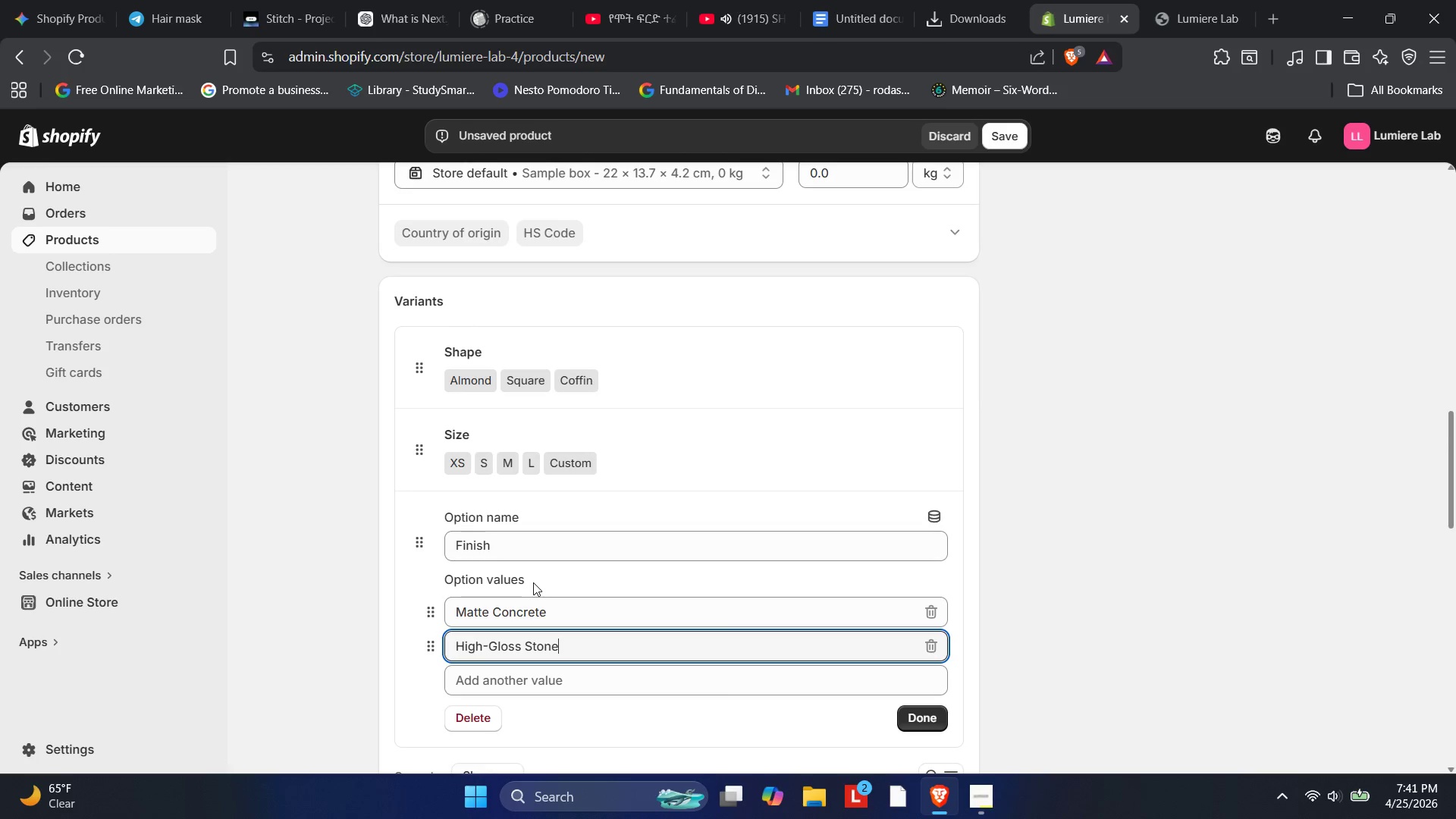 
left_click([915, 724])
 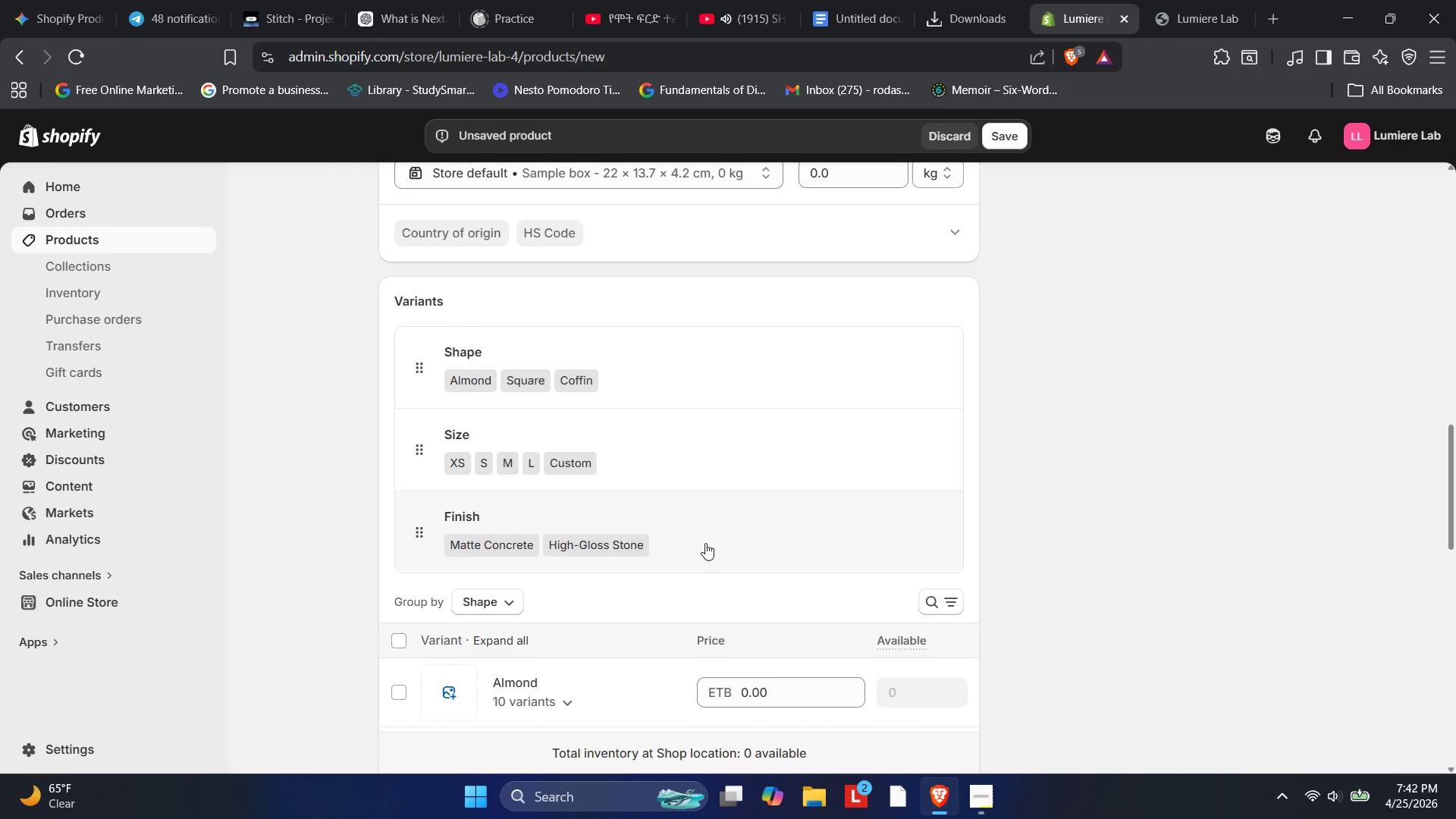 
scroll: coordinate [710, 541], scroll_direction: down, amount: 1.0
 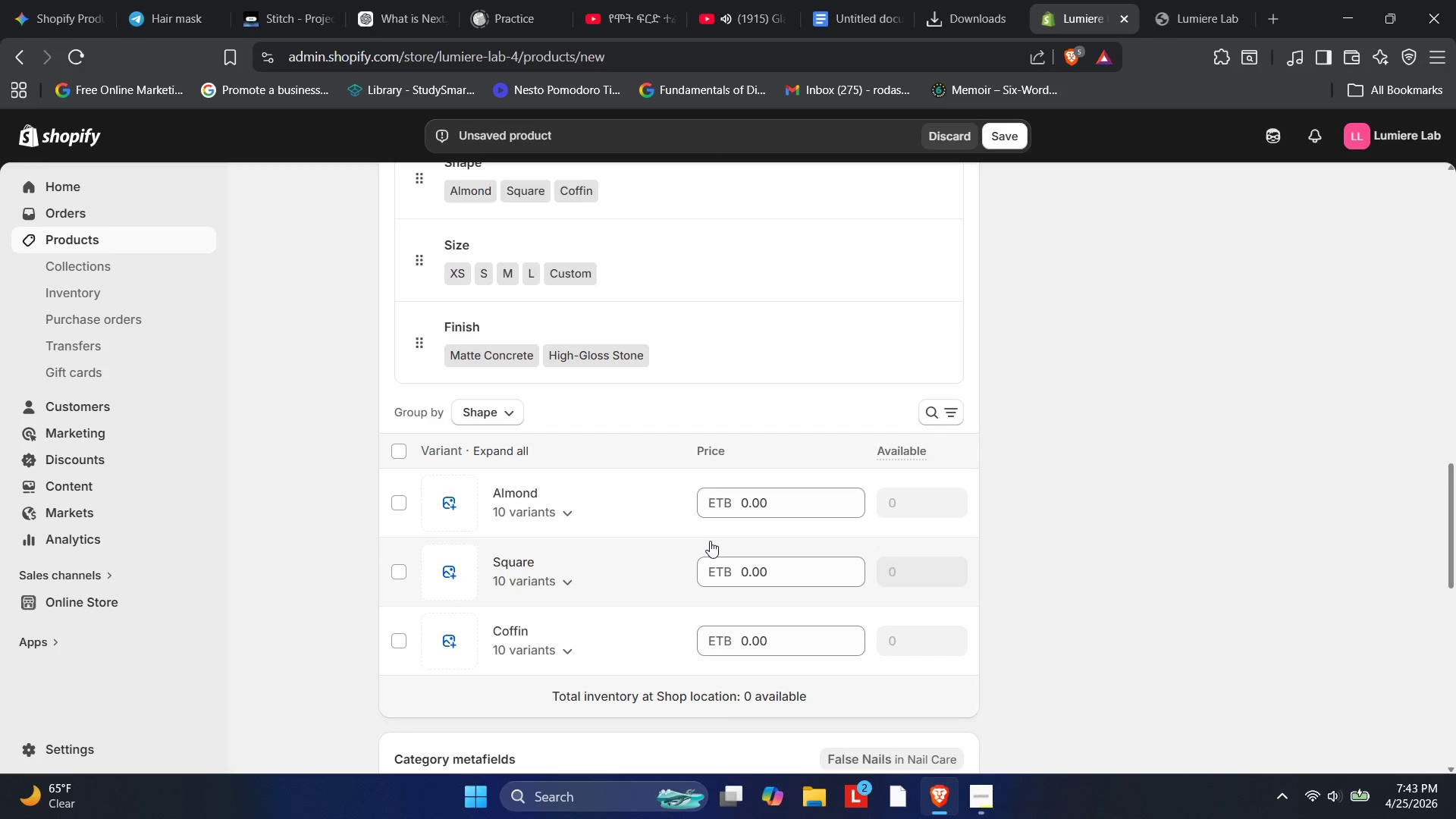 
wait(106.49)
 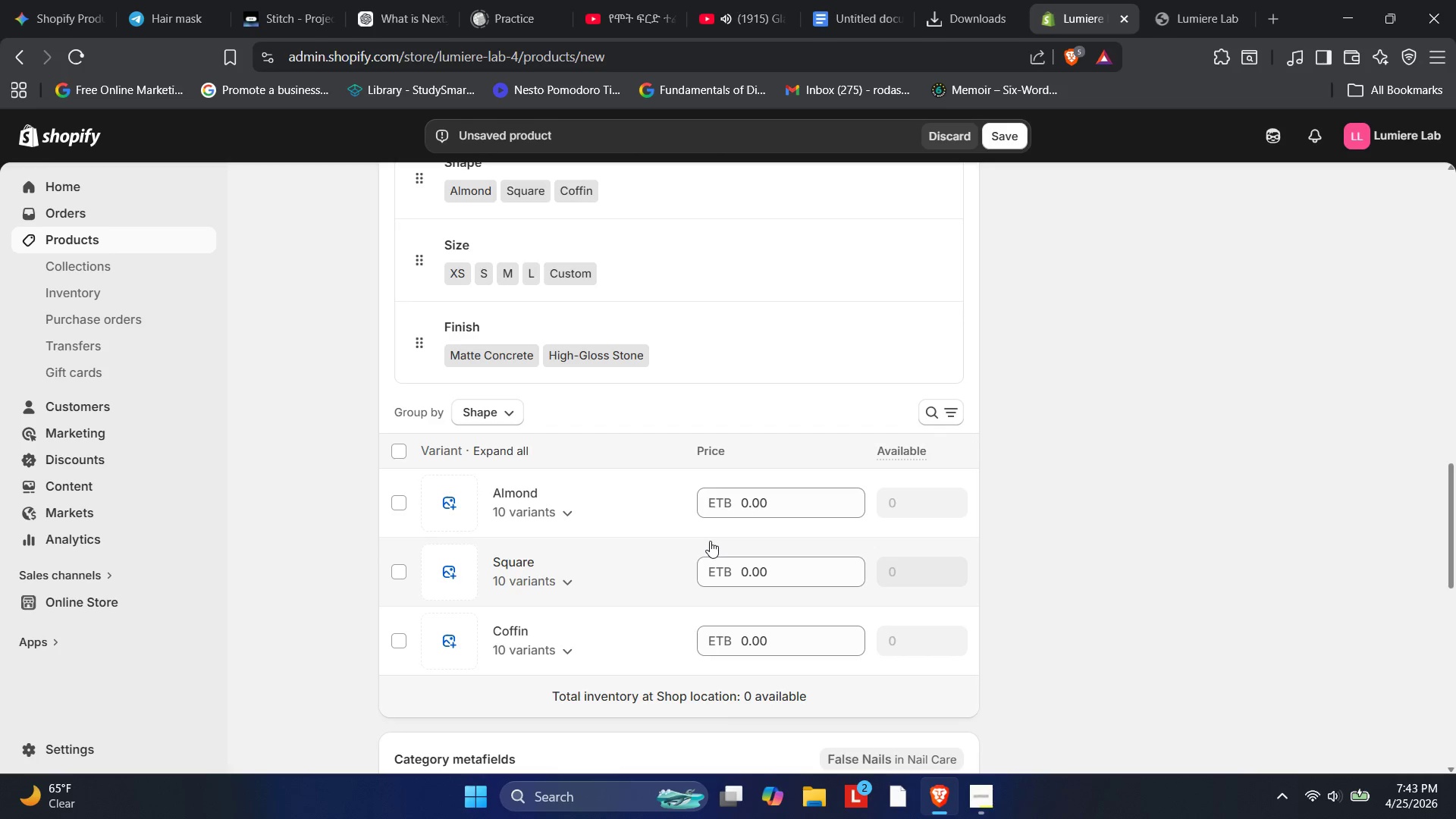 
left_click_drag(start_coordinate=[400, 451], to_coordinate=[388, 435])
 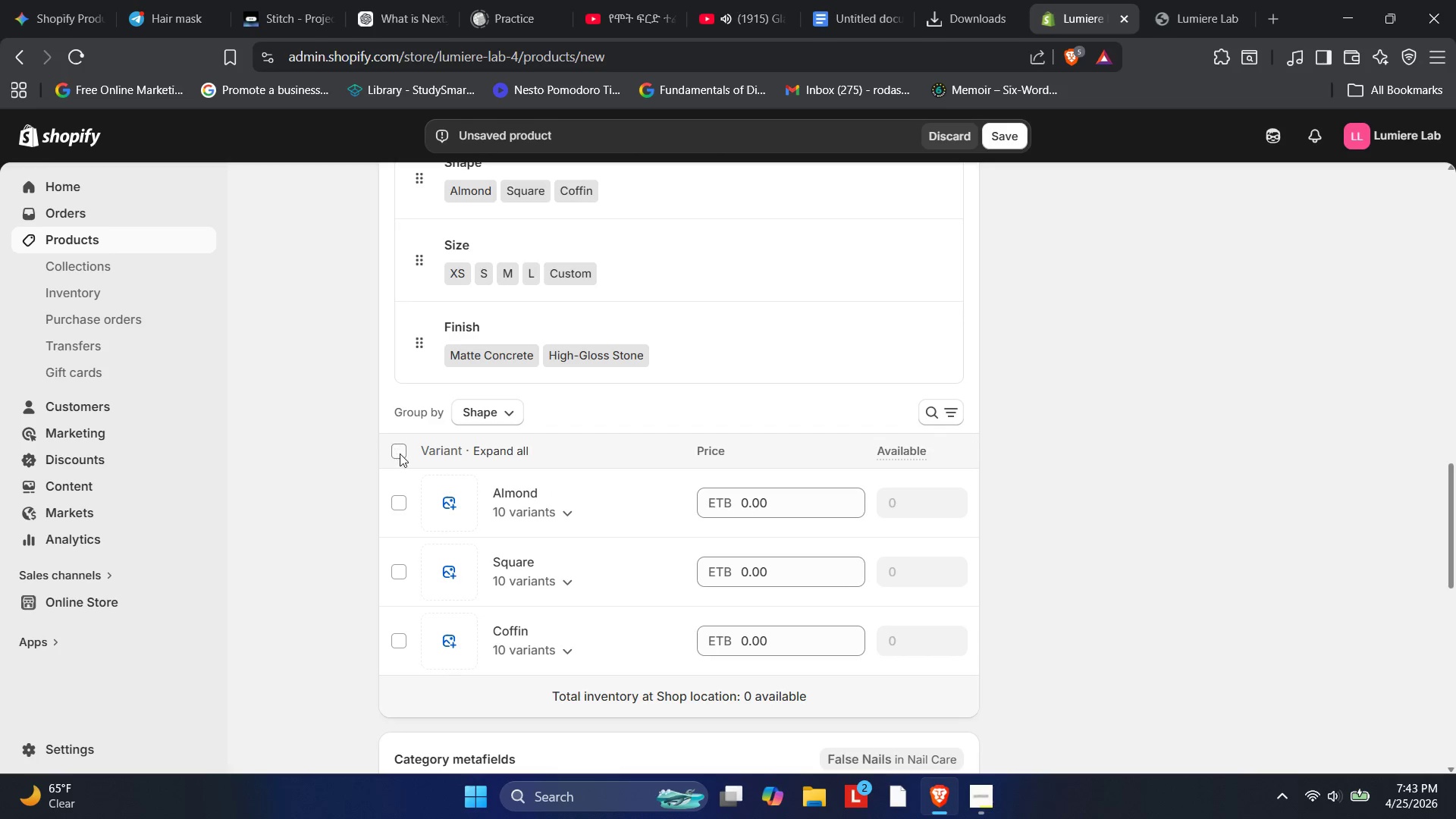 
left_click([400, 453])
 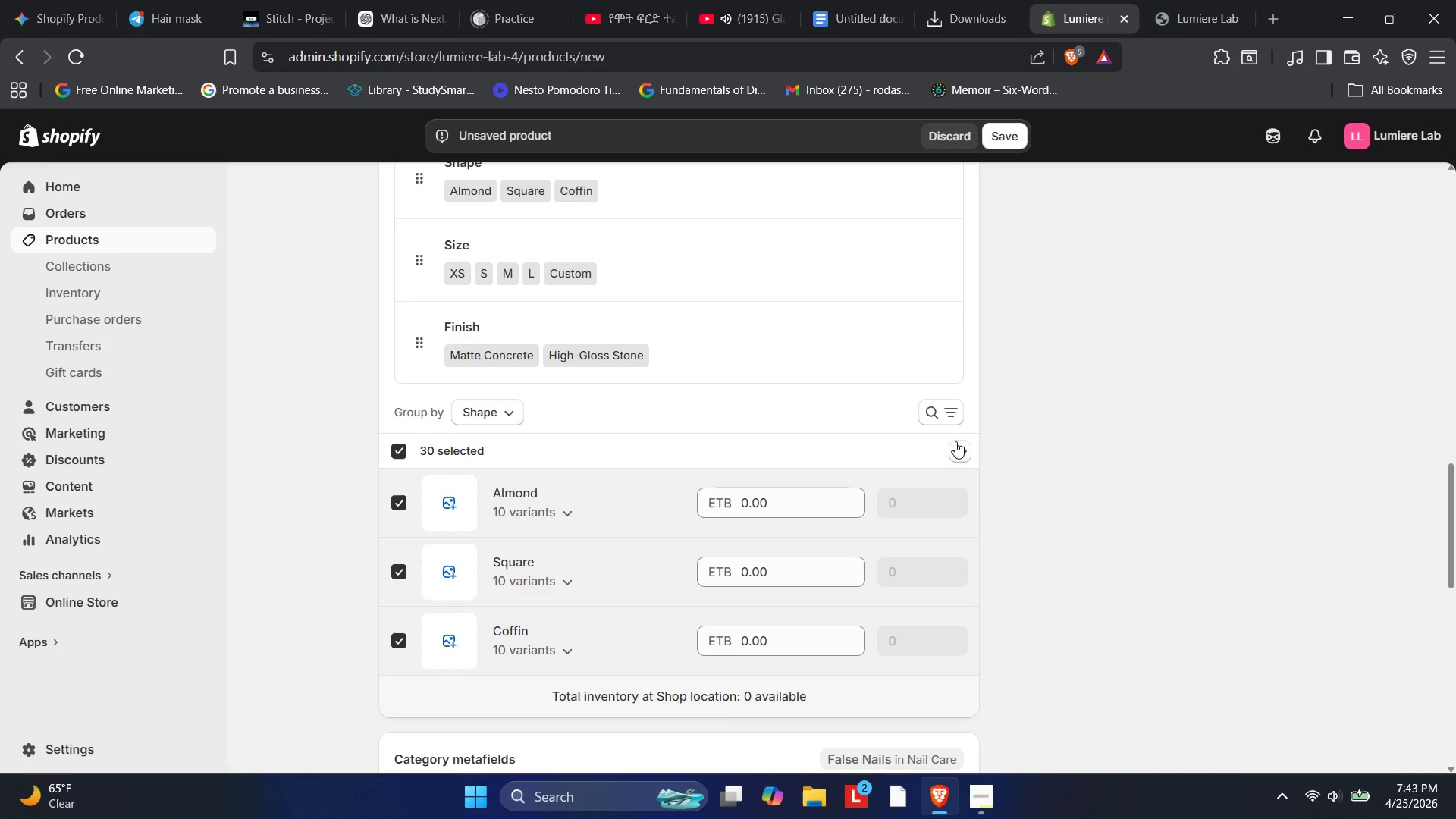 
left_click([956, 456])
 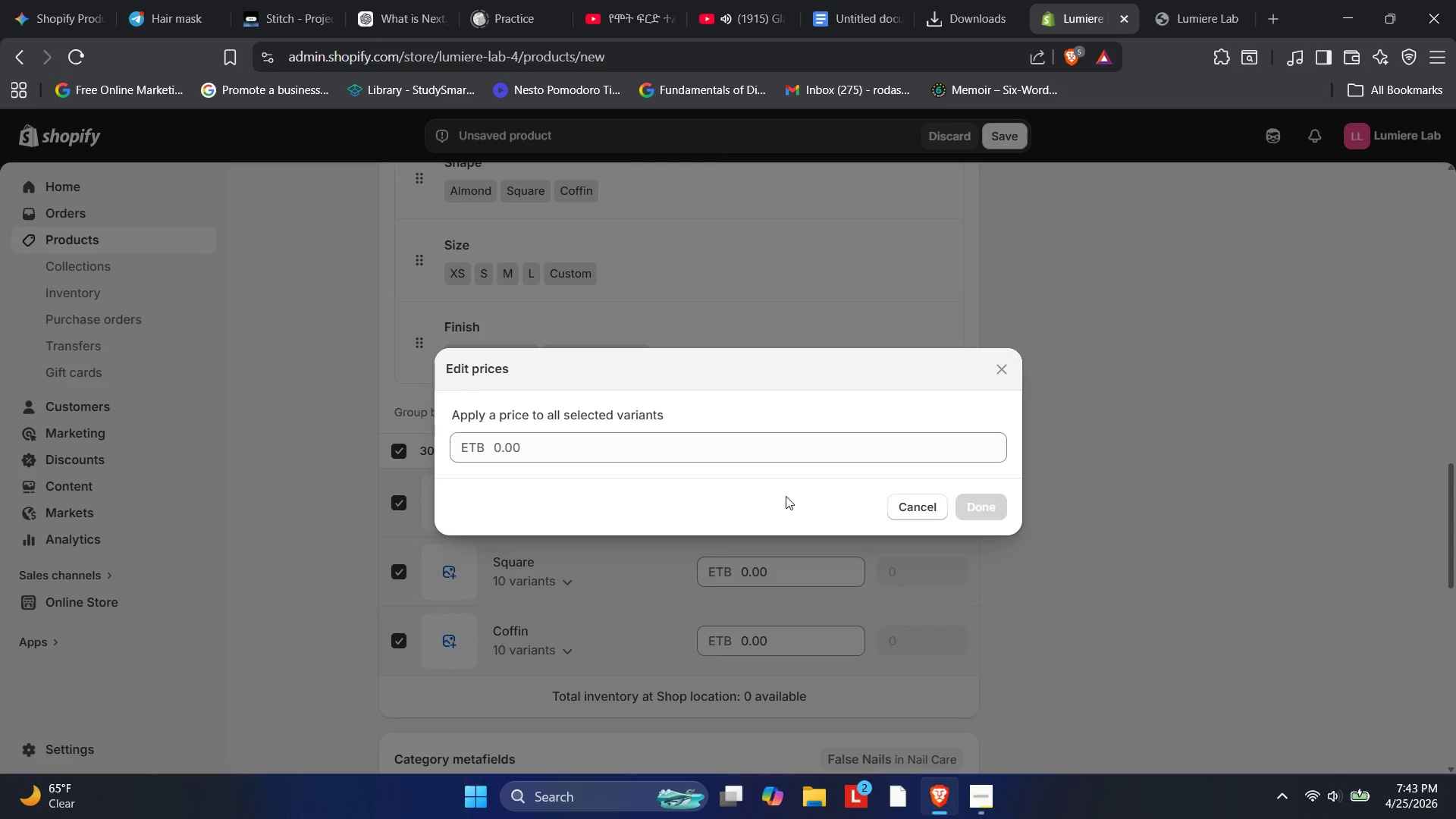 
wait(7.42)
 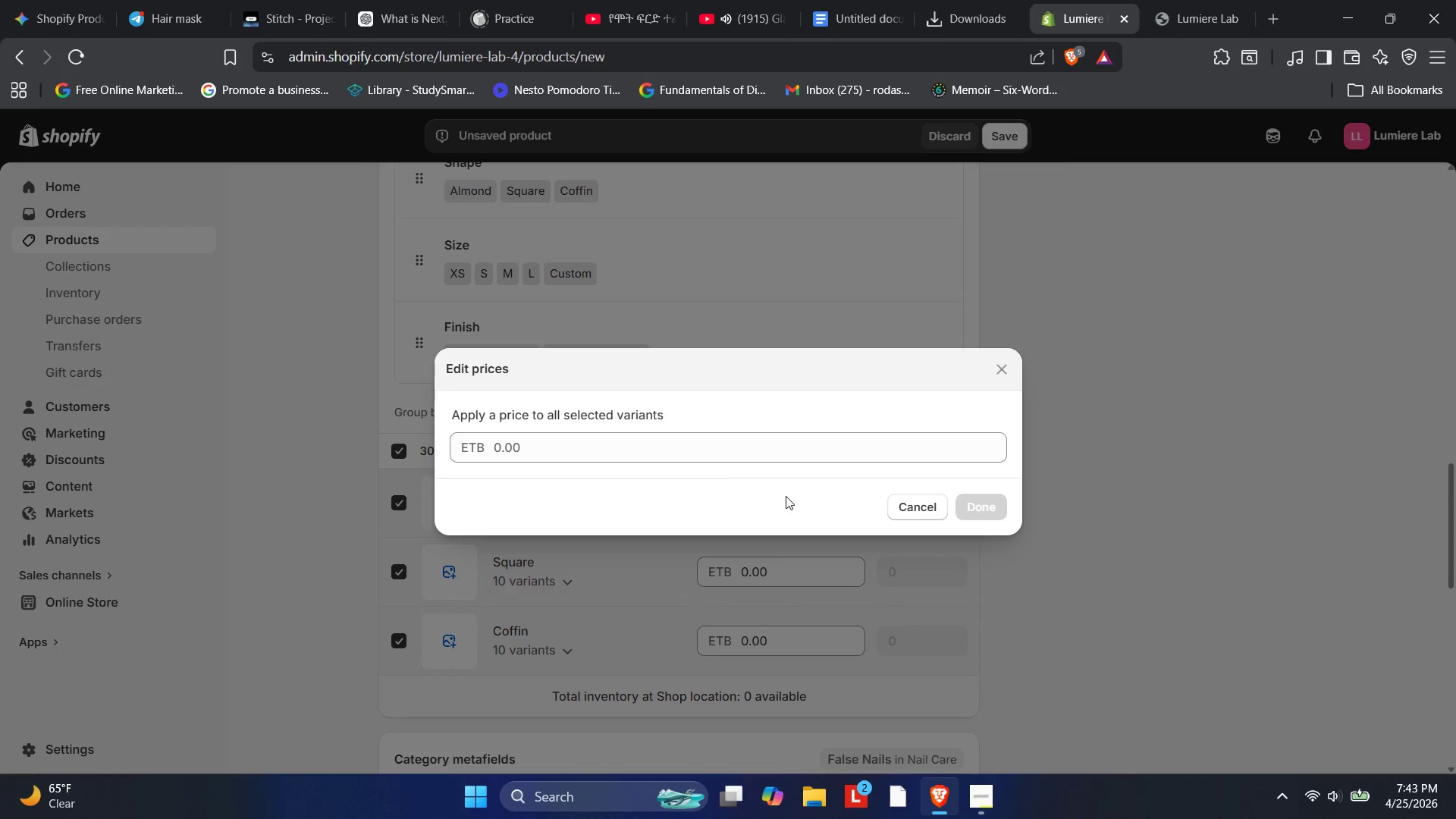 
left_click([498, 452])
 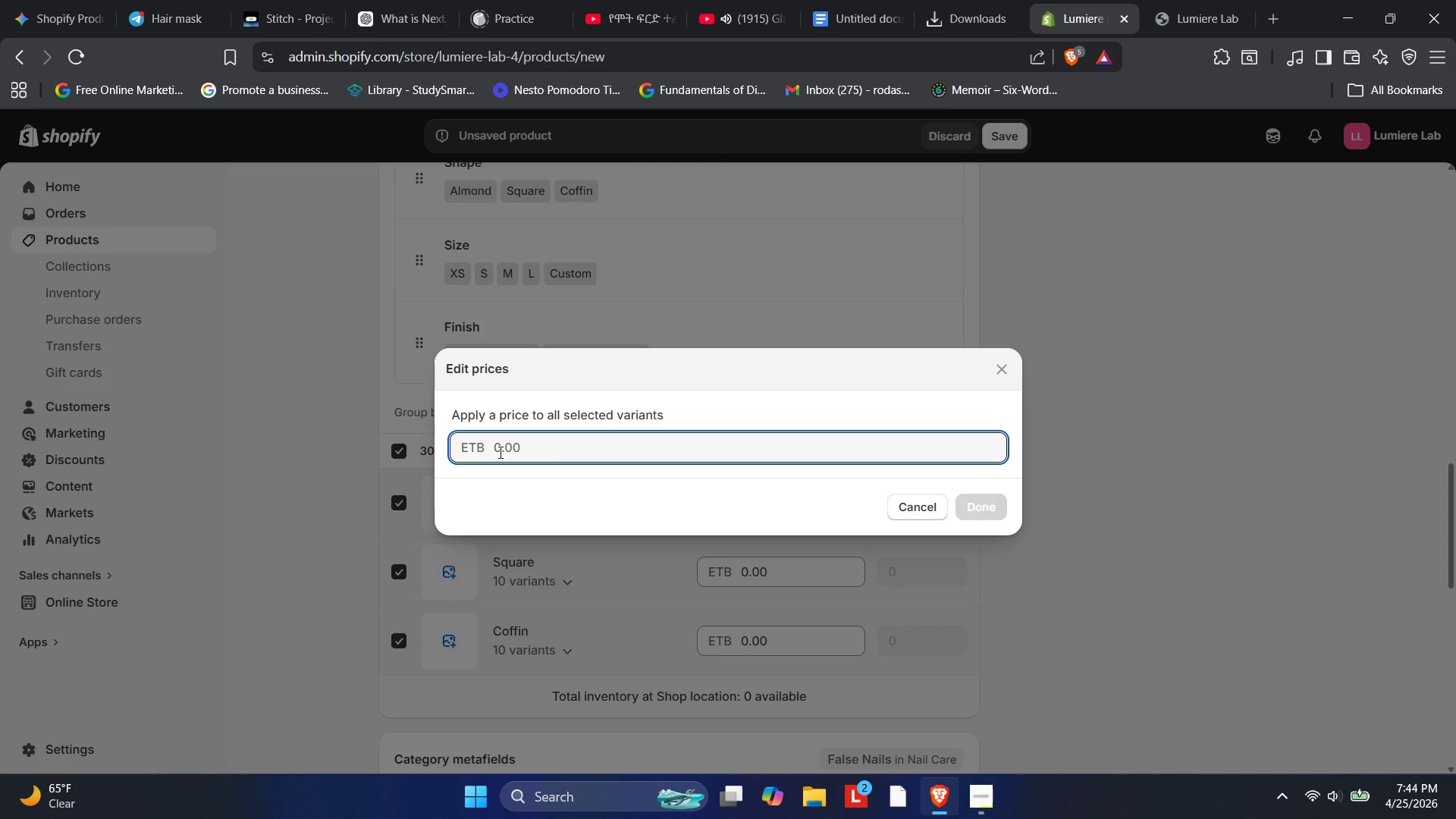 
key(NumLock)
 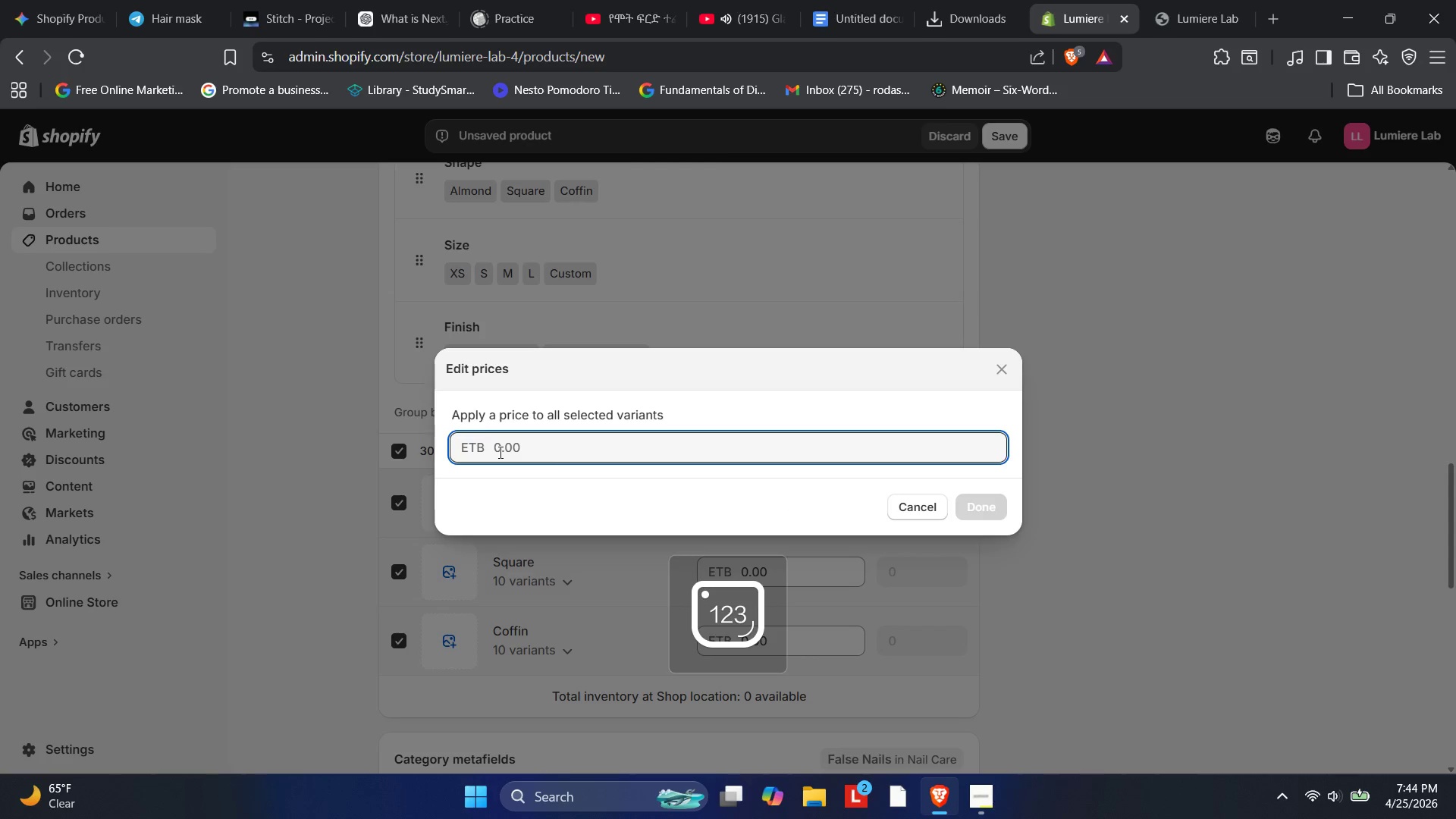 
key(Numpad4)
 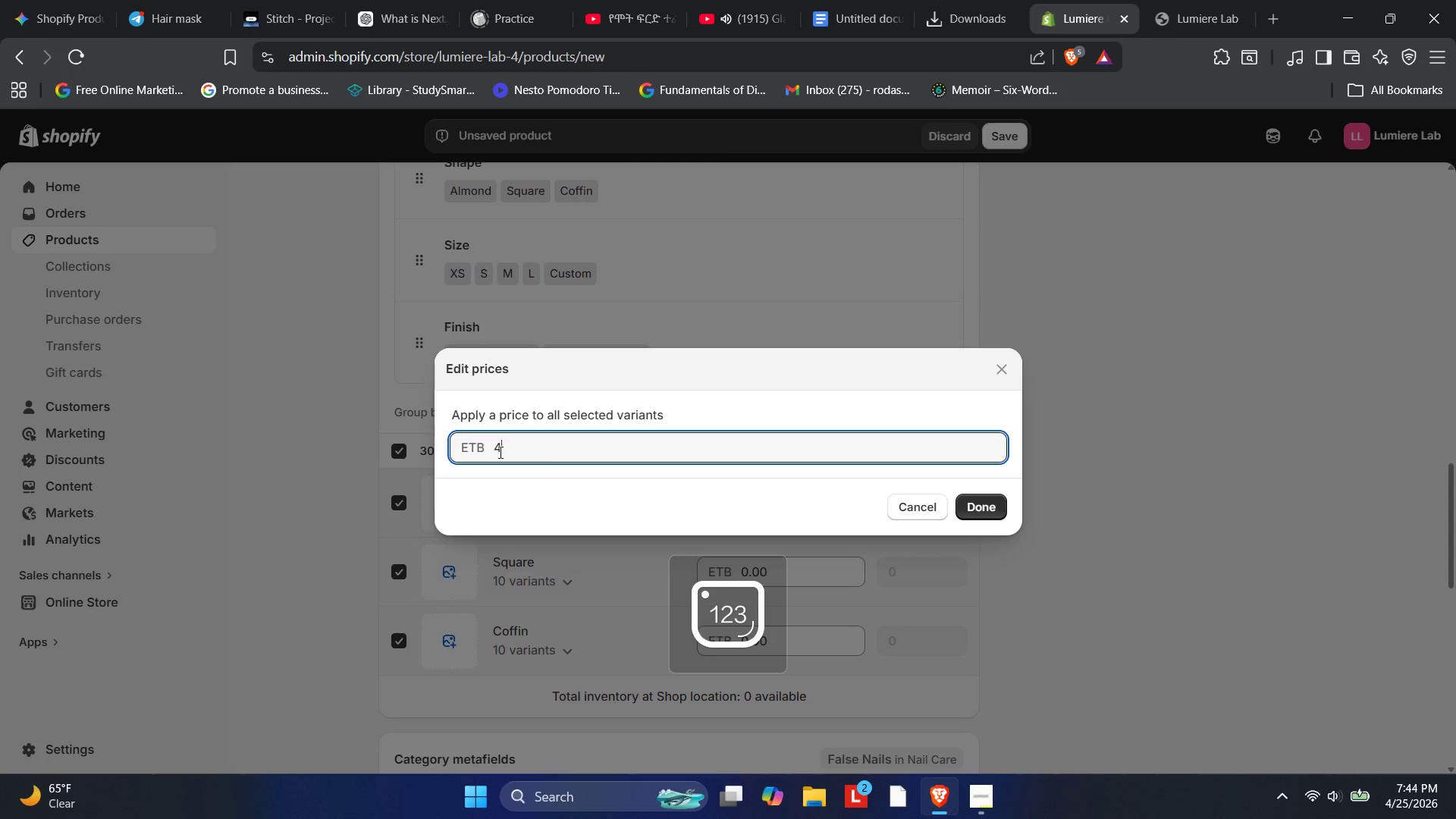 
key(Numpad0)
 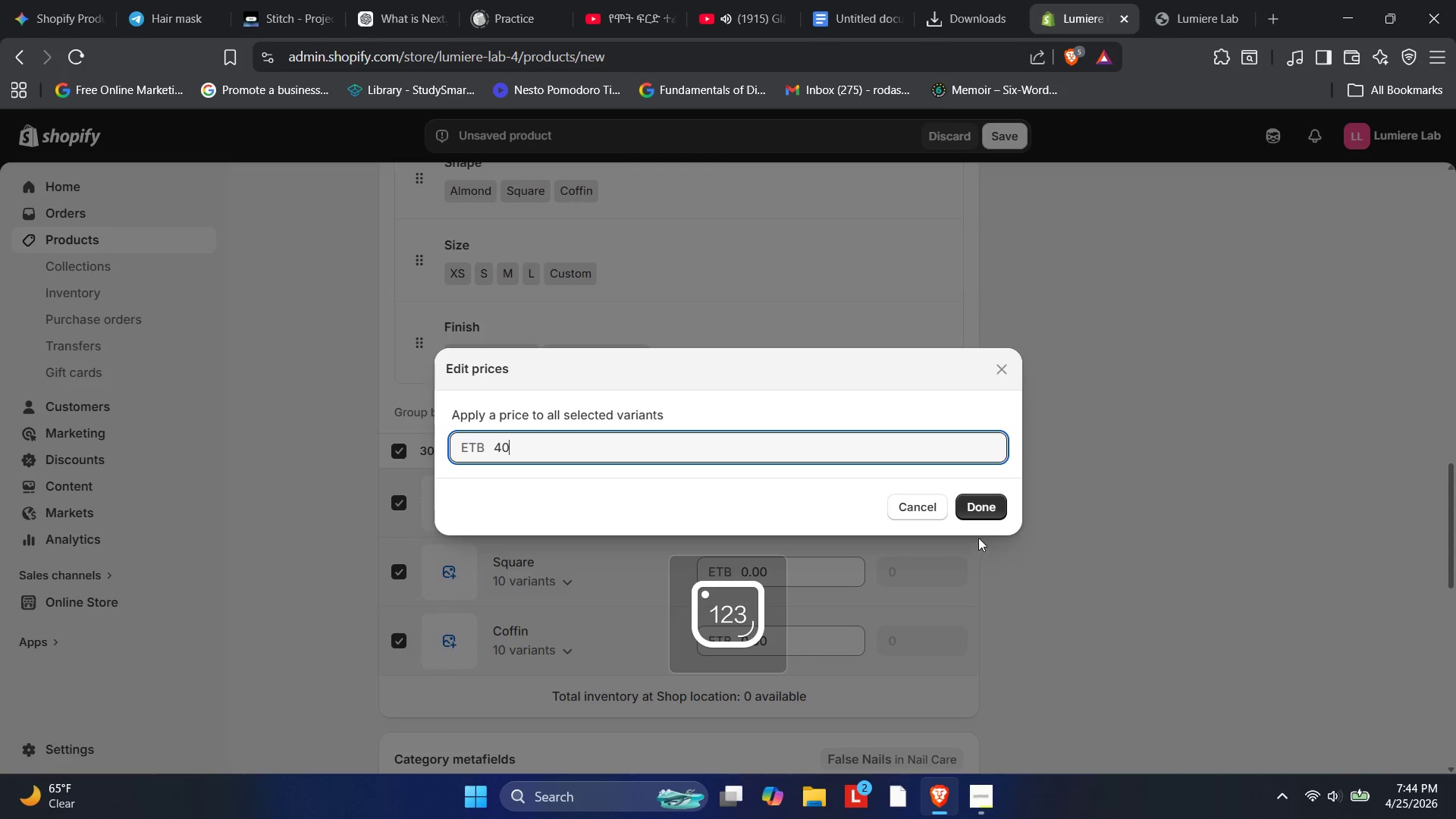 
left_click([974, 509])
 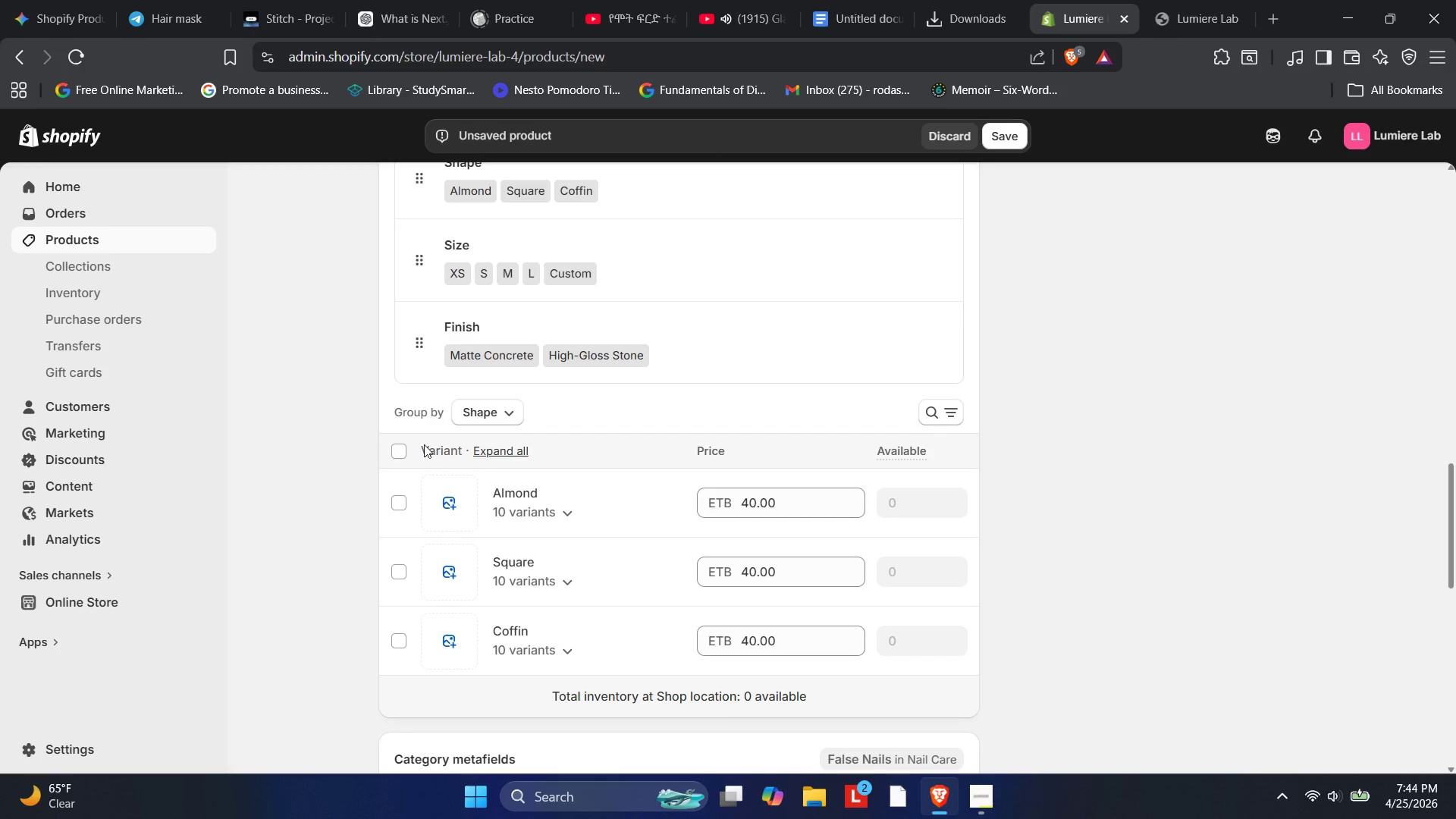 
left_click_drag(start_coordinate=[408, 444], to_coordinate=[402, 442])
 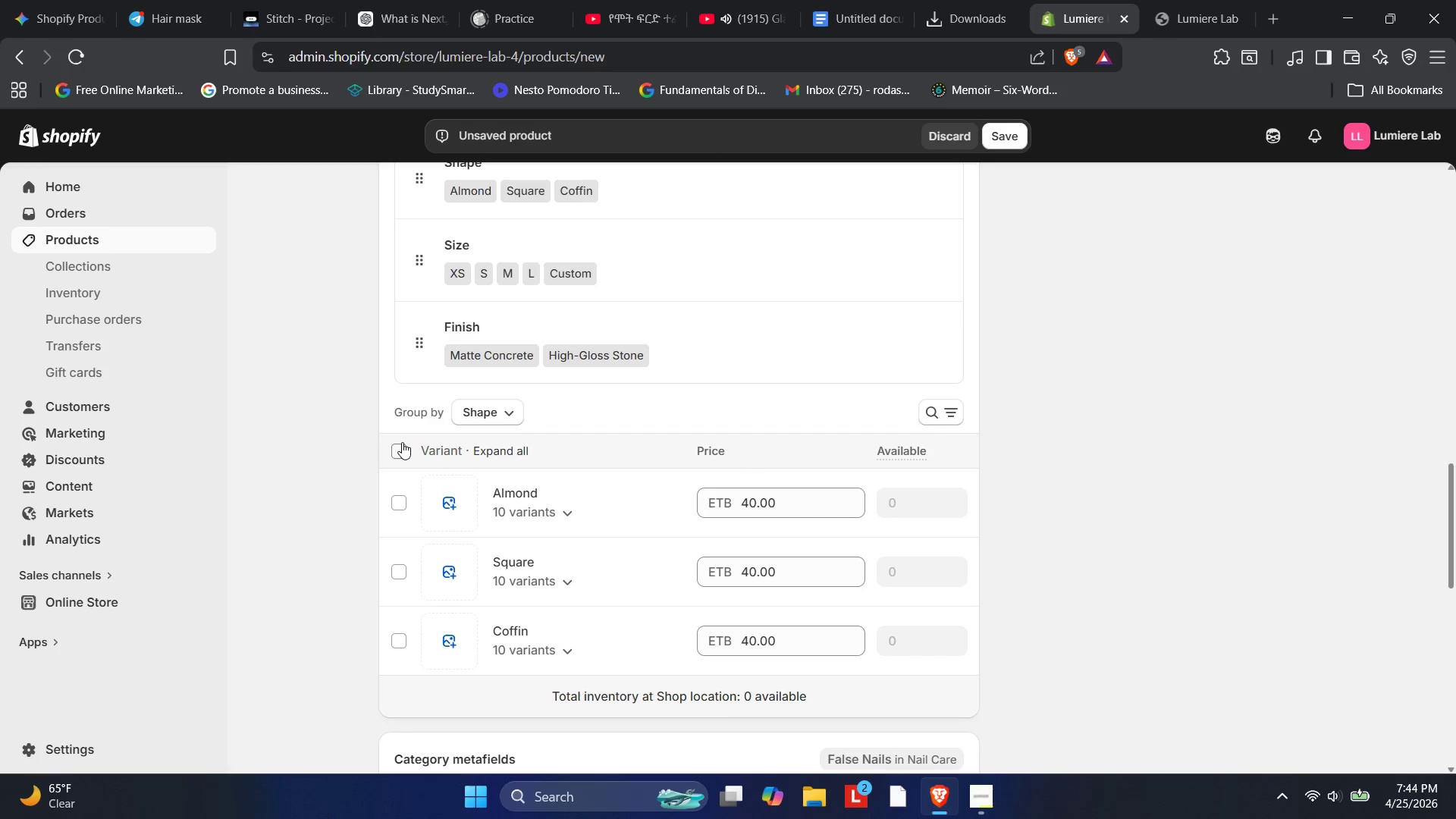 
left_click([402, 442])
 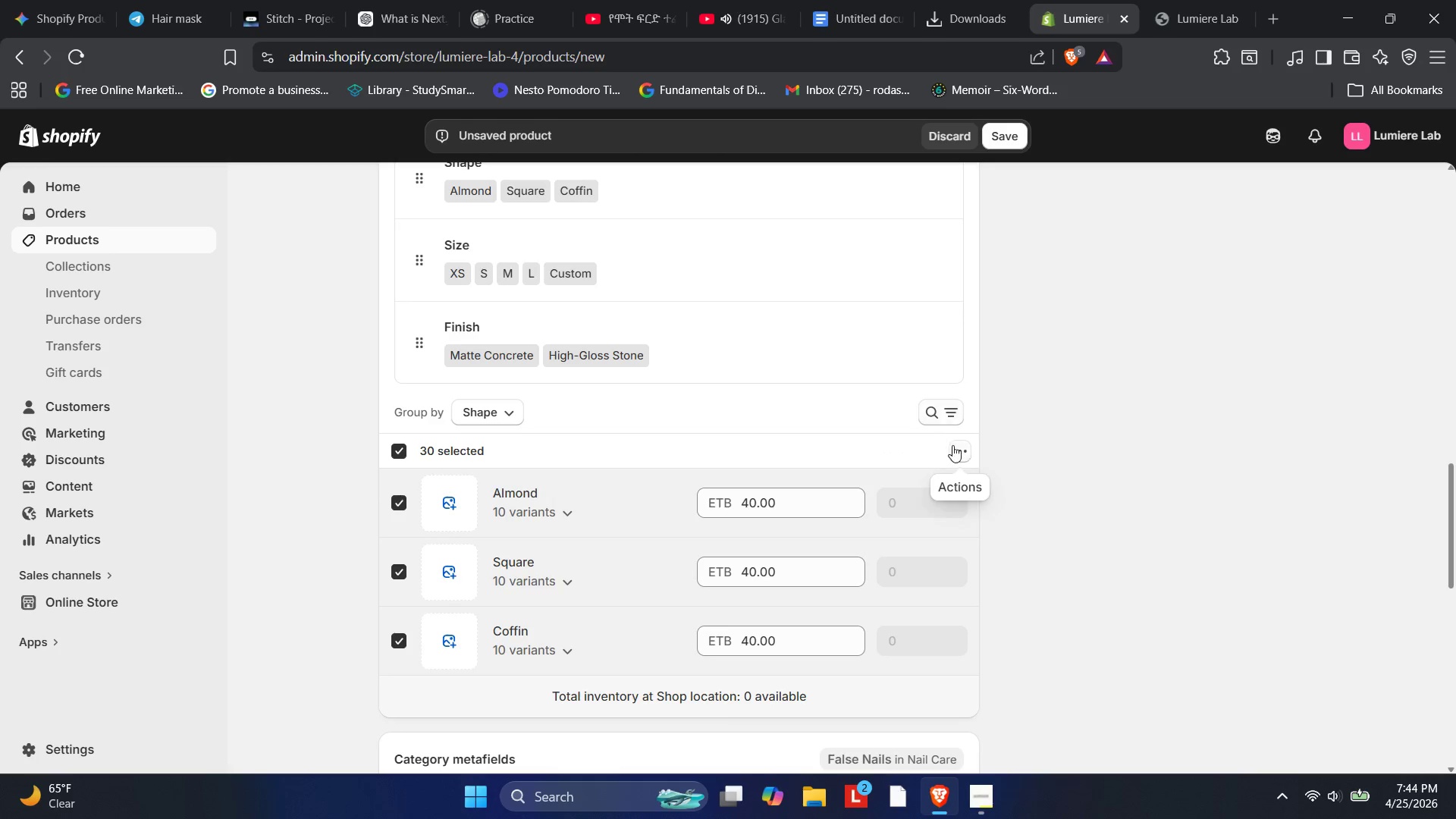 
left_click([967, 446])
 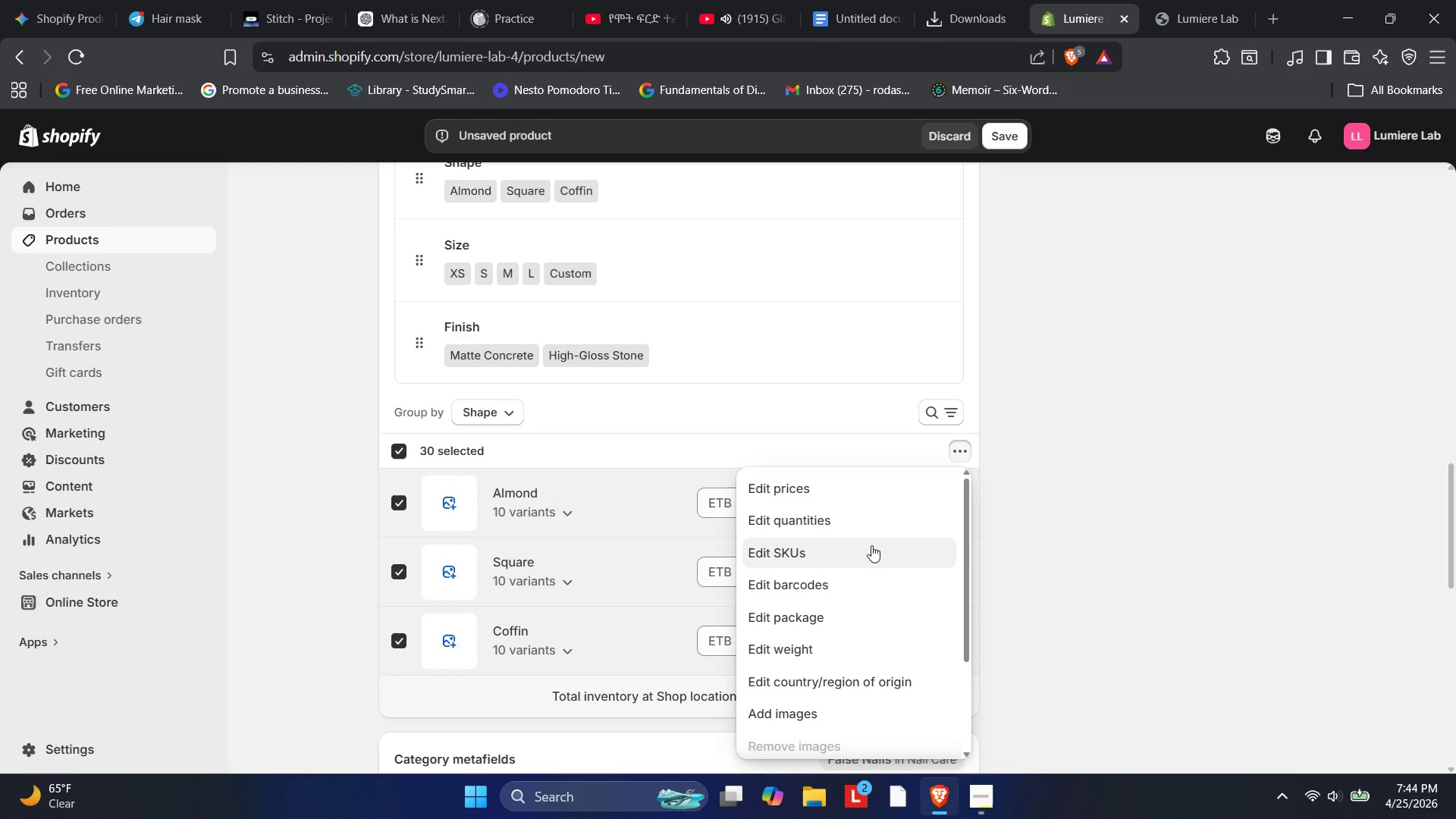 
left_click([849, 522])
 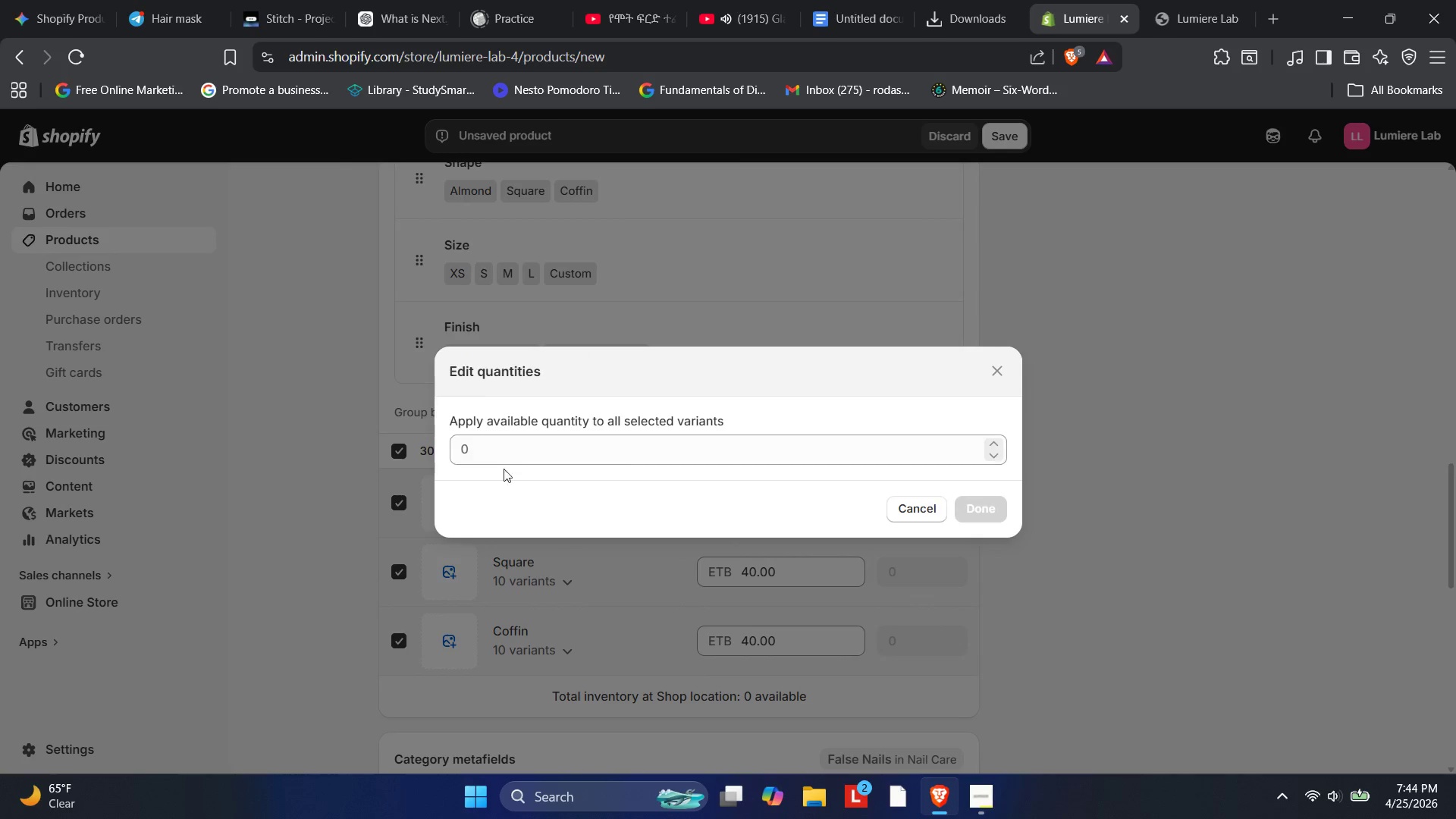 
left_click([474, 449])
 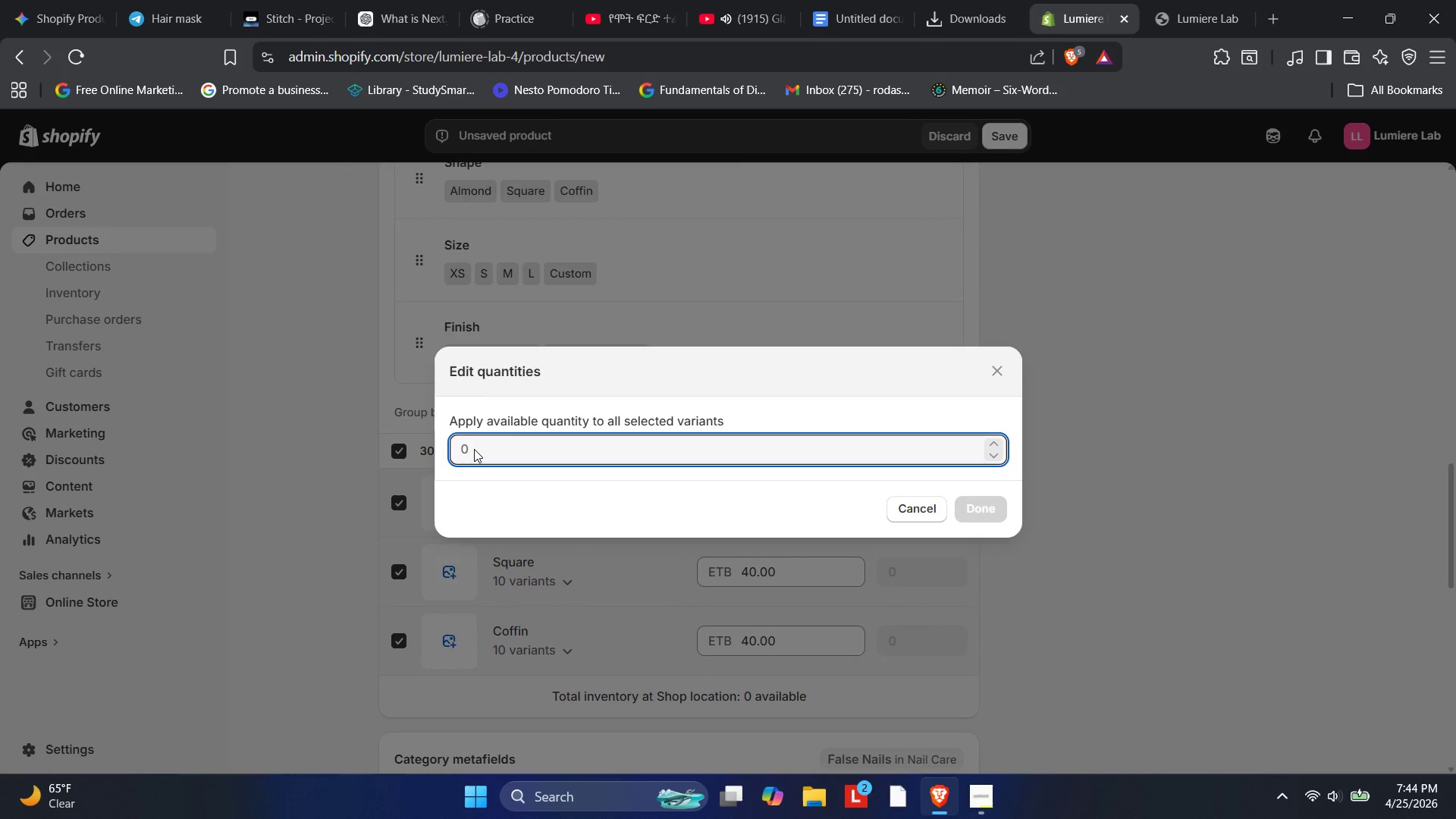 
key(Numpad1)
 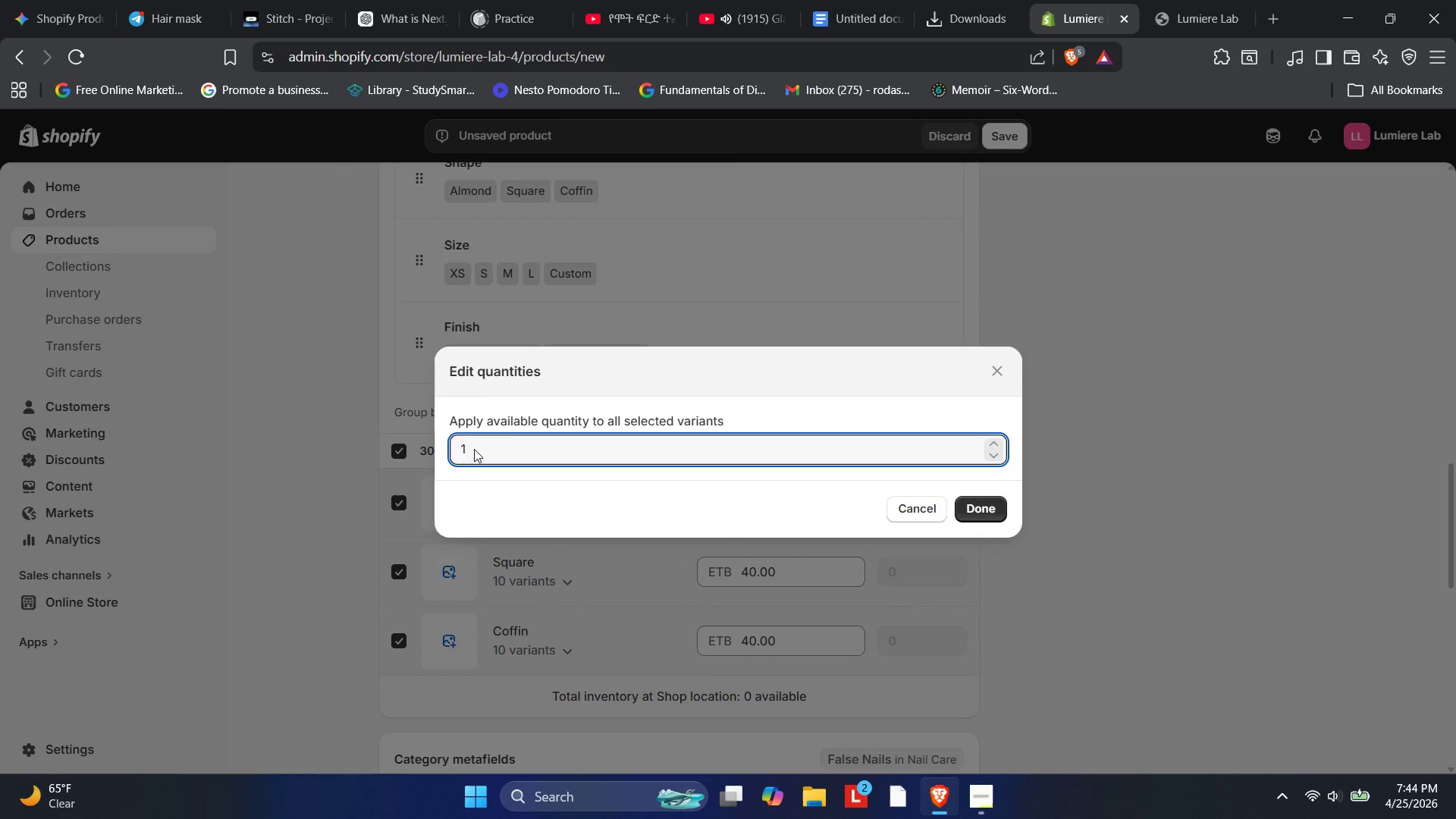 
key(Numpad3)
 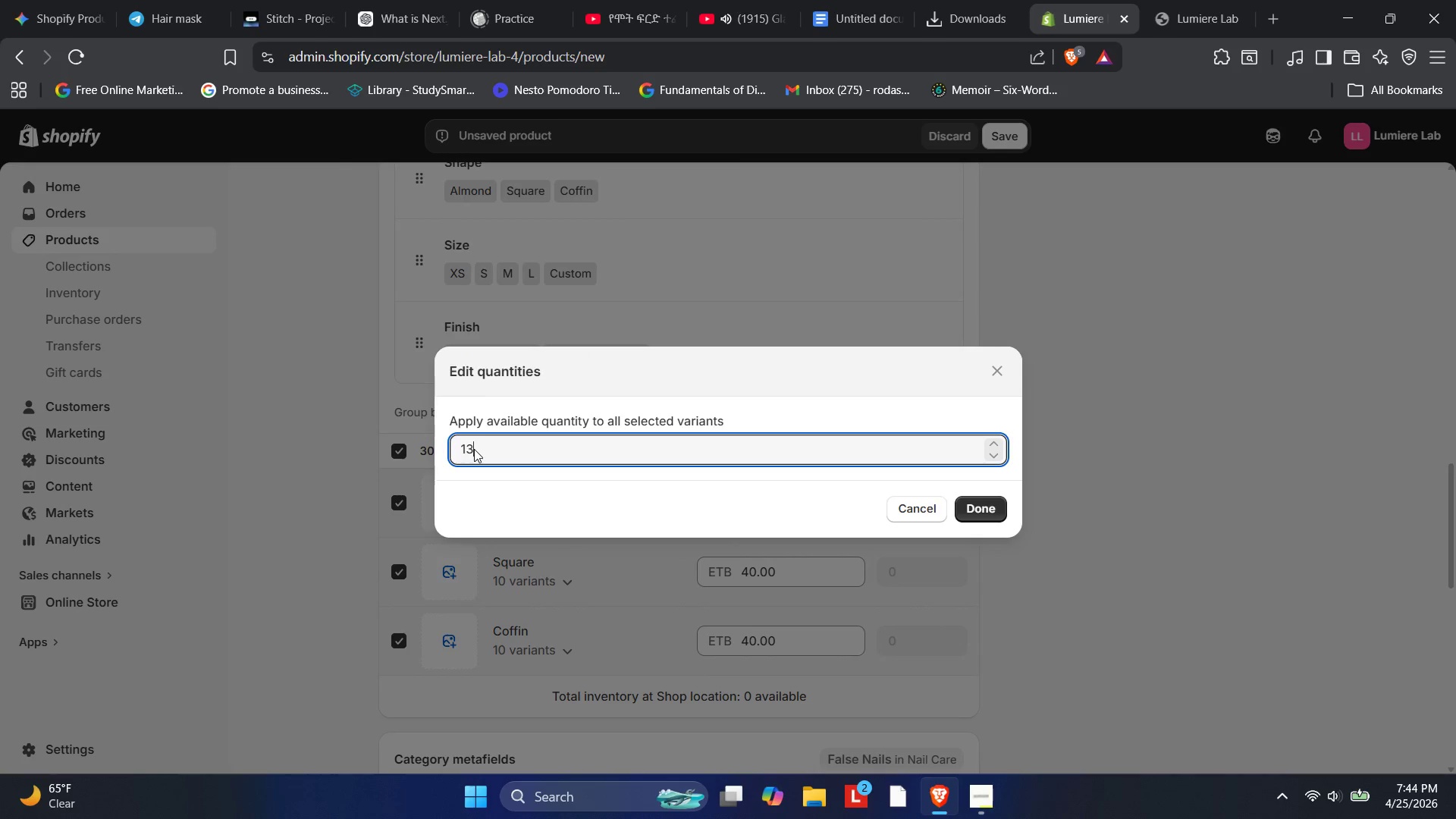 
key(Numpad0)
 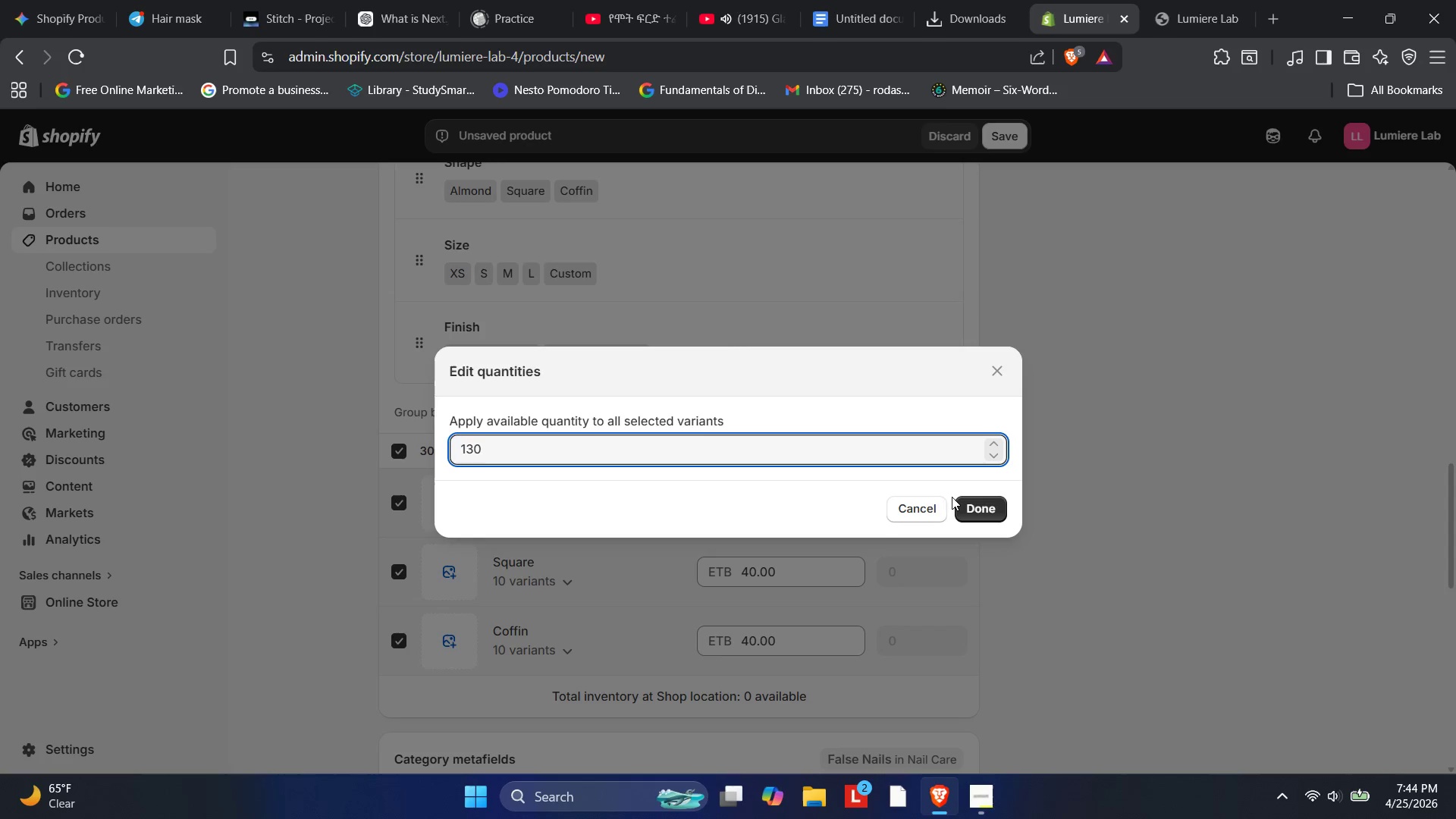 
left_click([970, 504])
 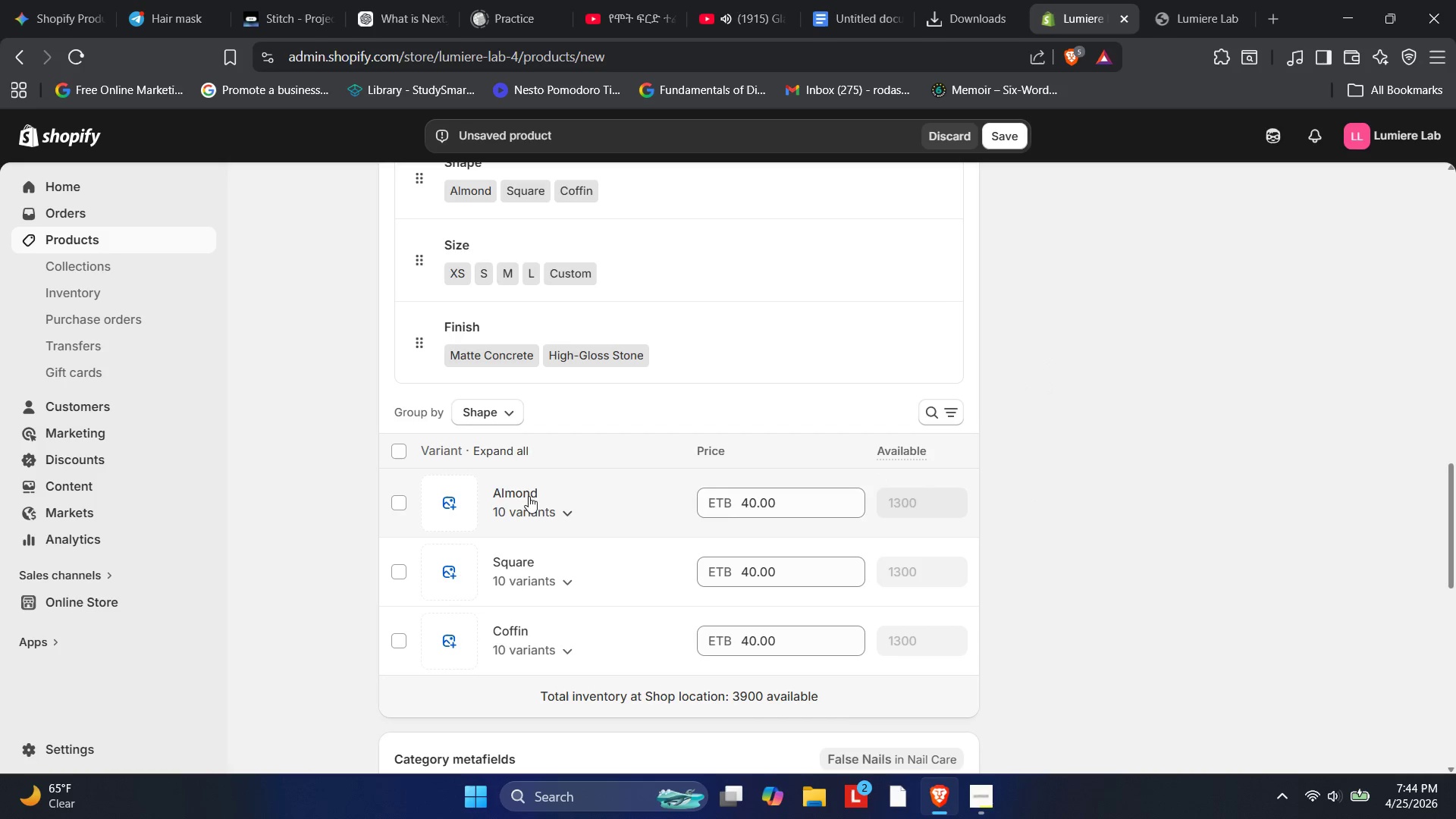 
scroll: coordinate [582, 564], scroll_direction: down, amount: 10.0
 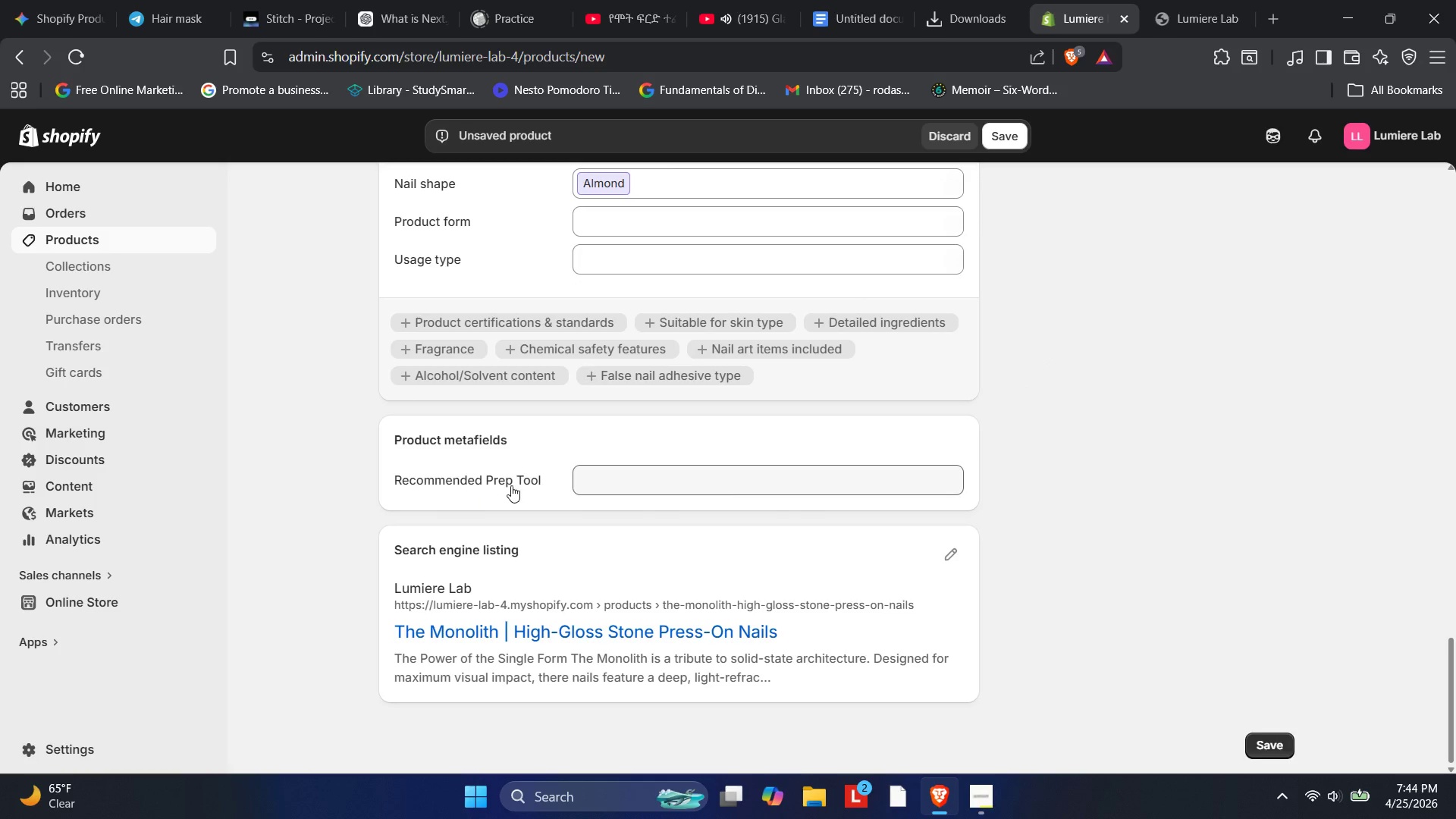 
scroll: coordinate [811, 449], scroll_direction: up, amount: 23.0
 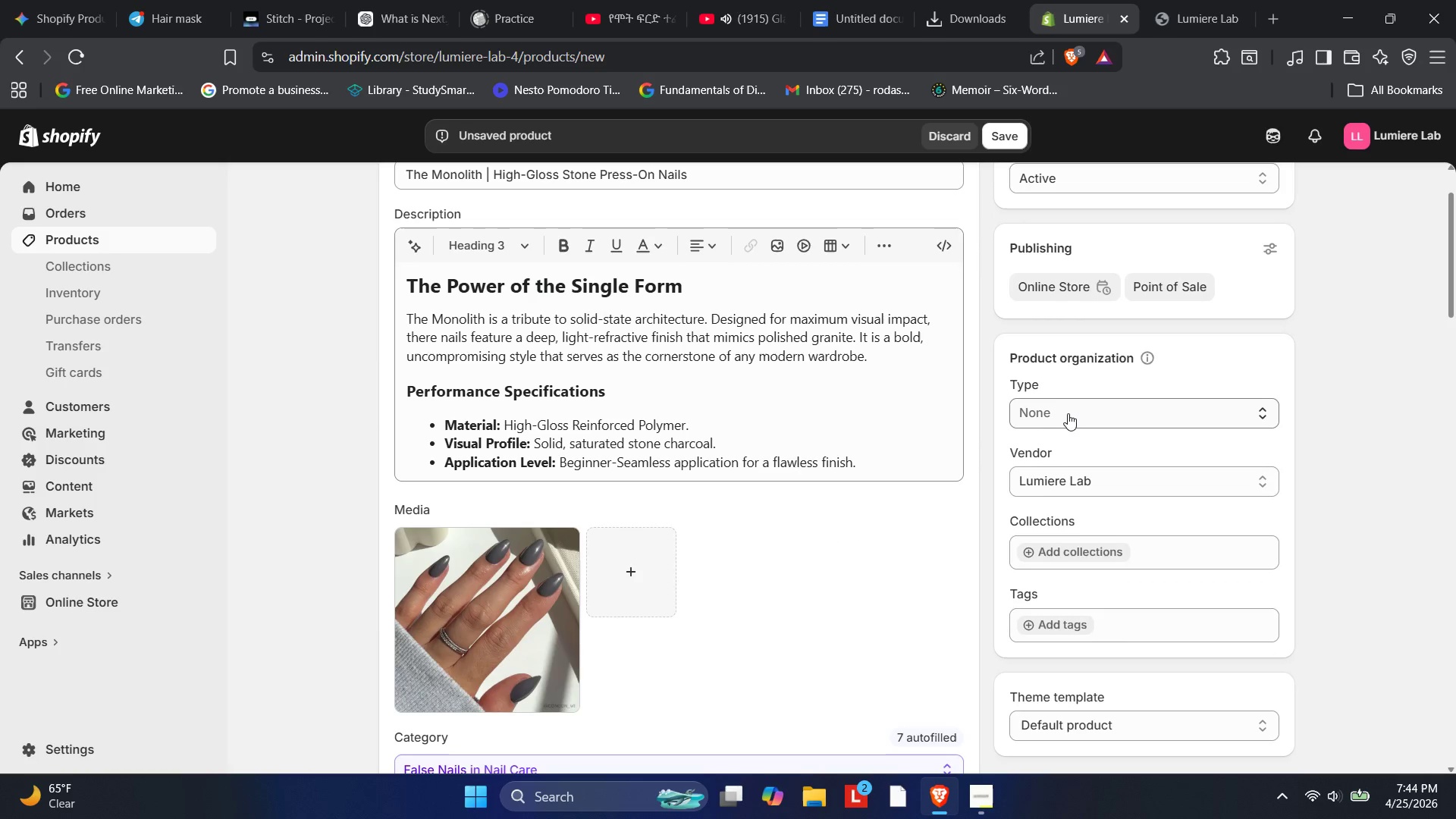 
left_click([1068, 411])
 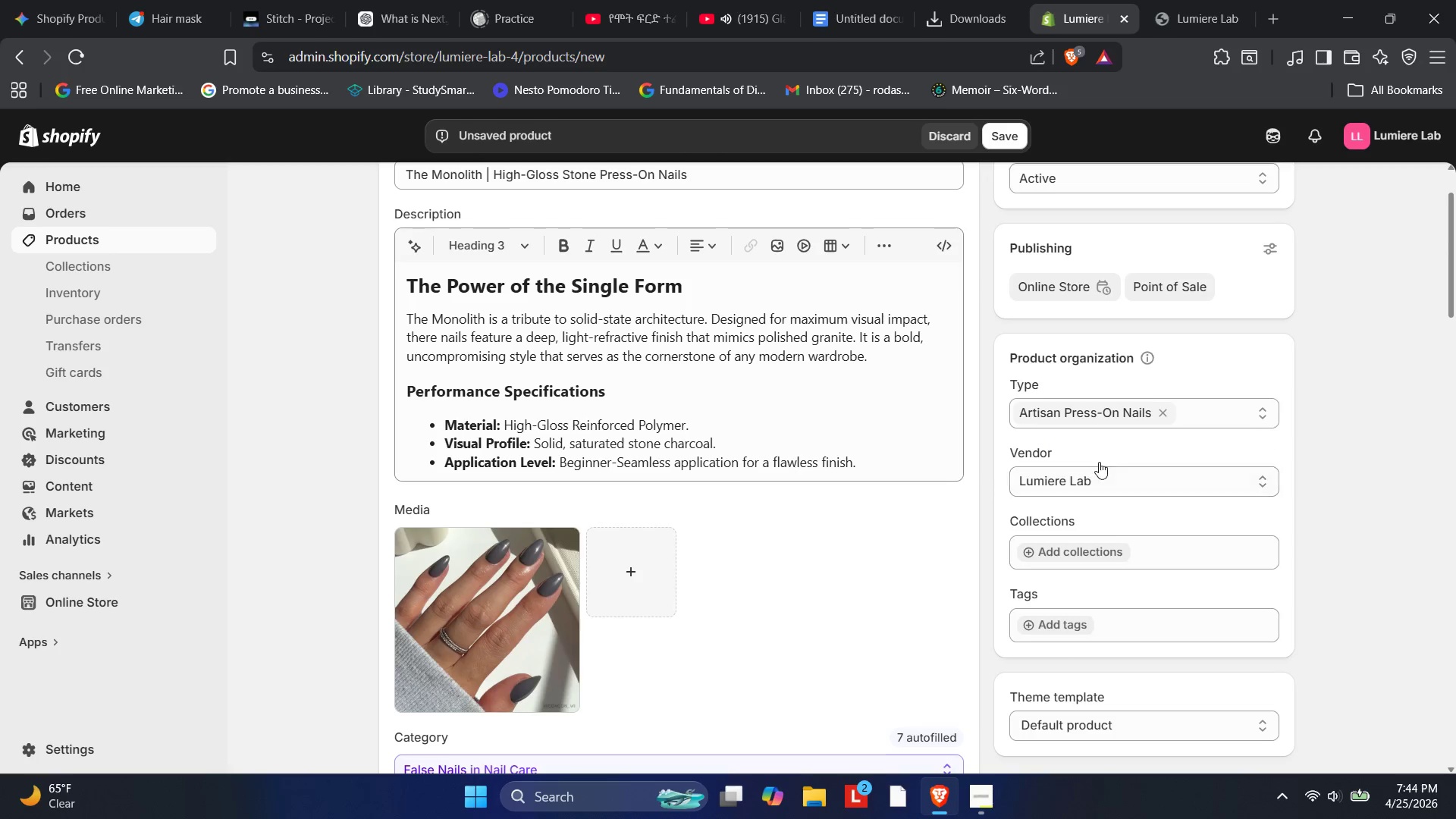 
left_click([1062, 624])
 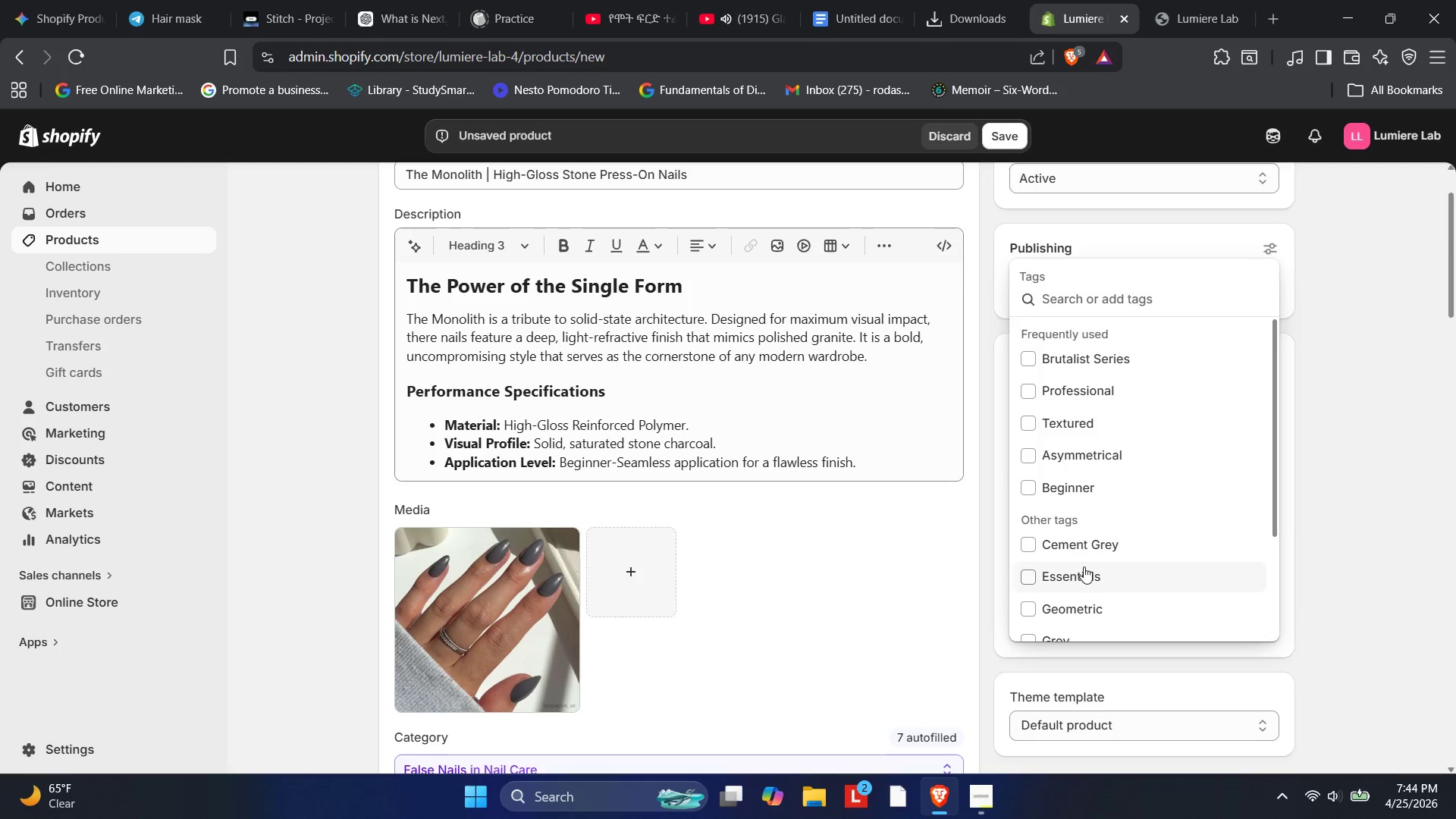 
left_click([1028, 485])
 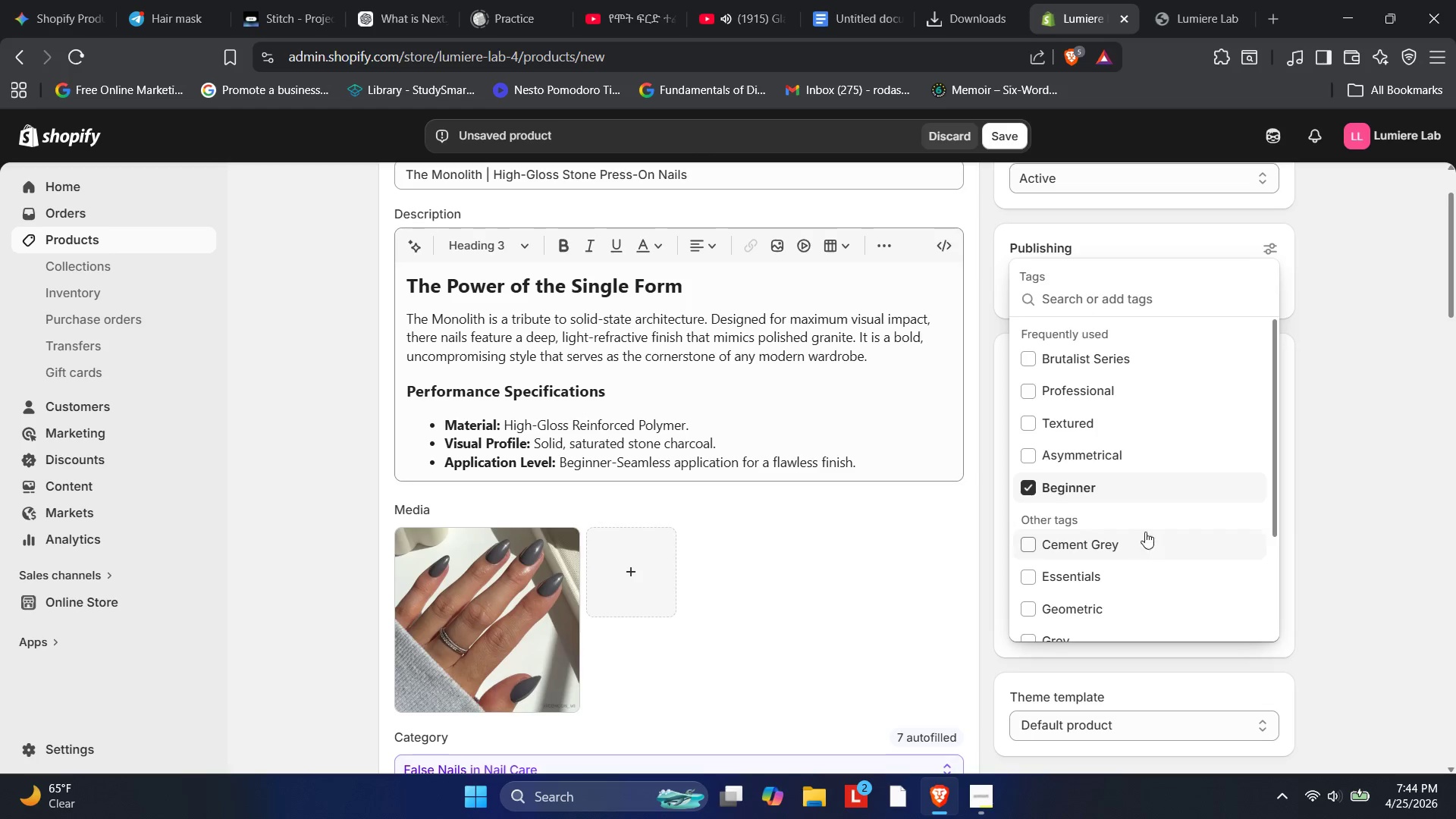 
wait(5.31)
 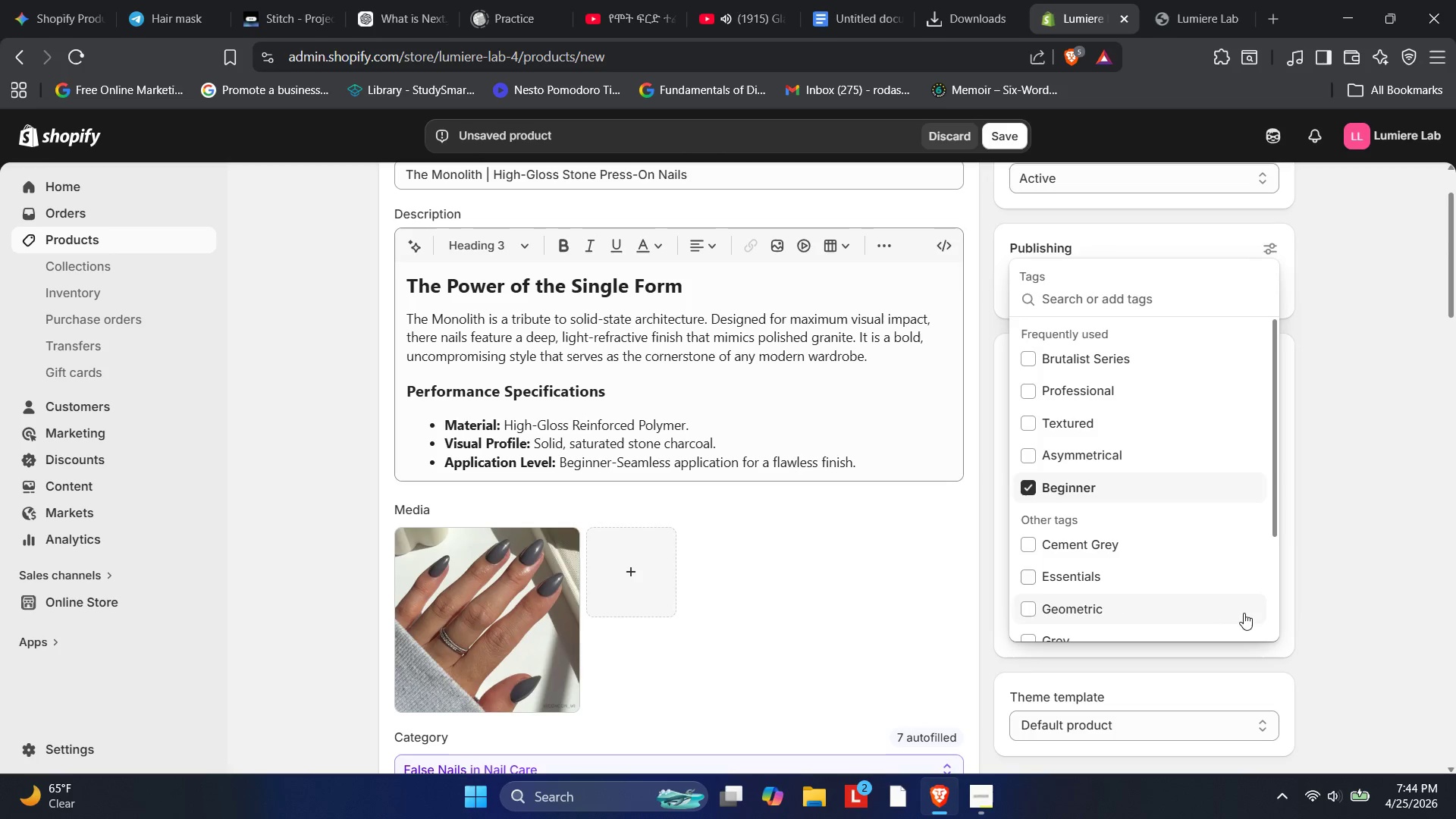 
left_click([1053, 305])
 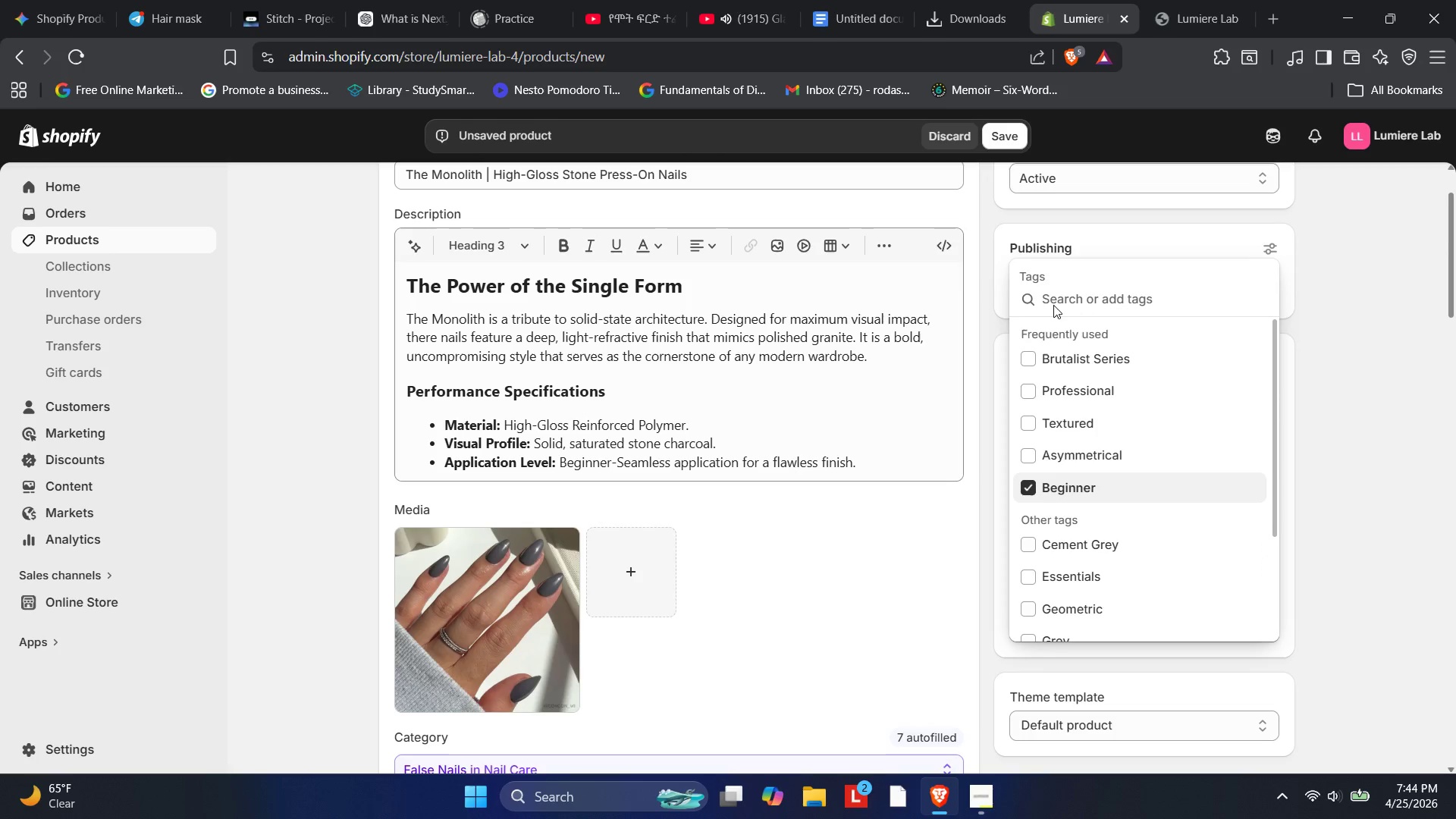 
type(Glossy)
 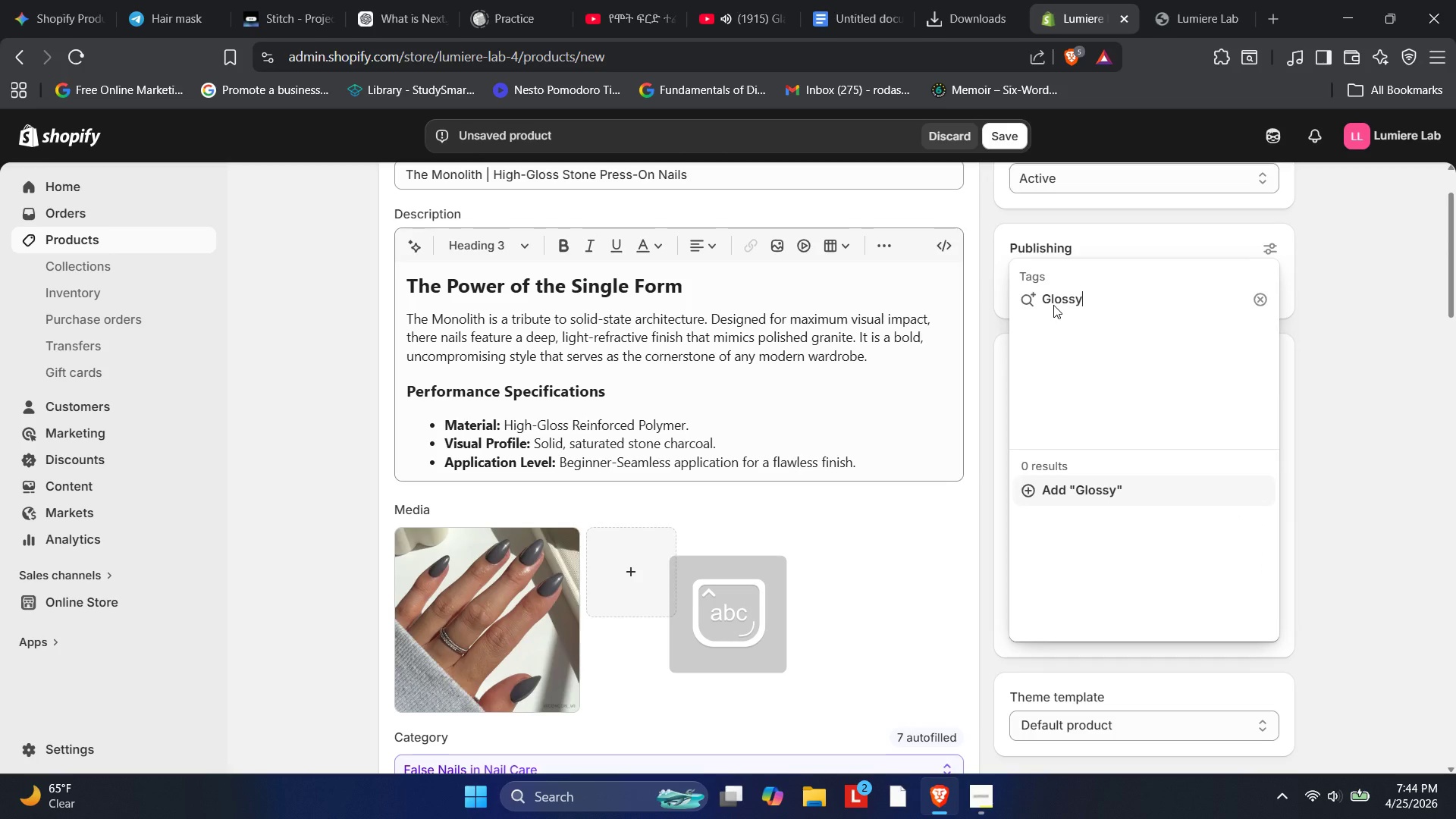 
key(Enter)
 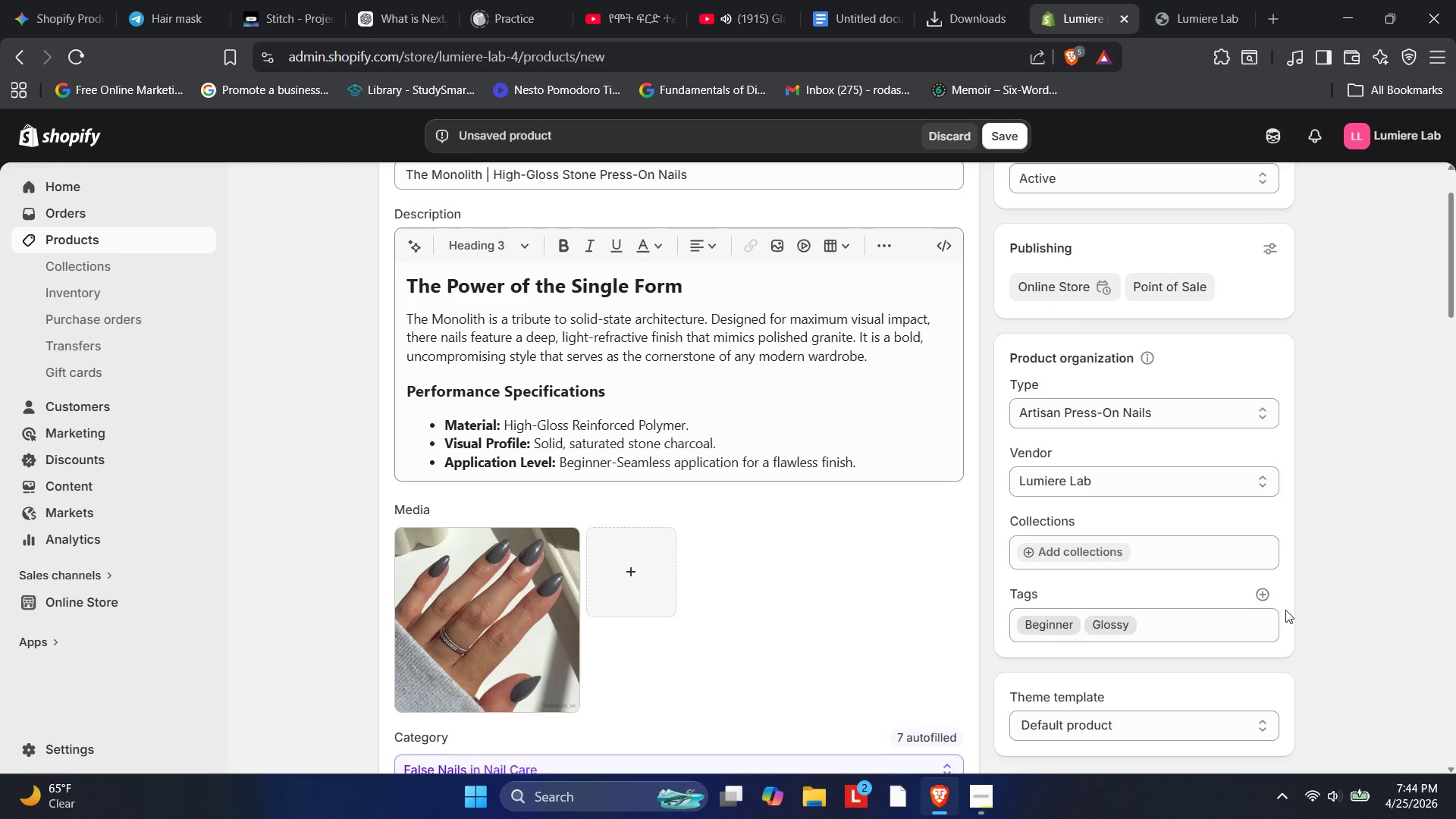 
left_click([1260, 588])
 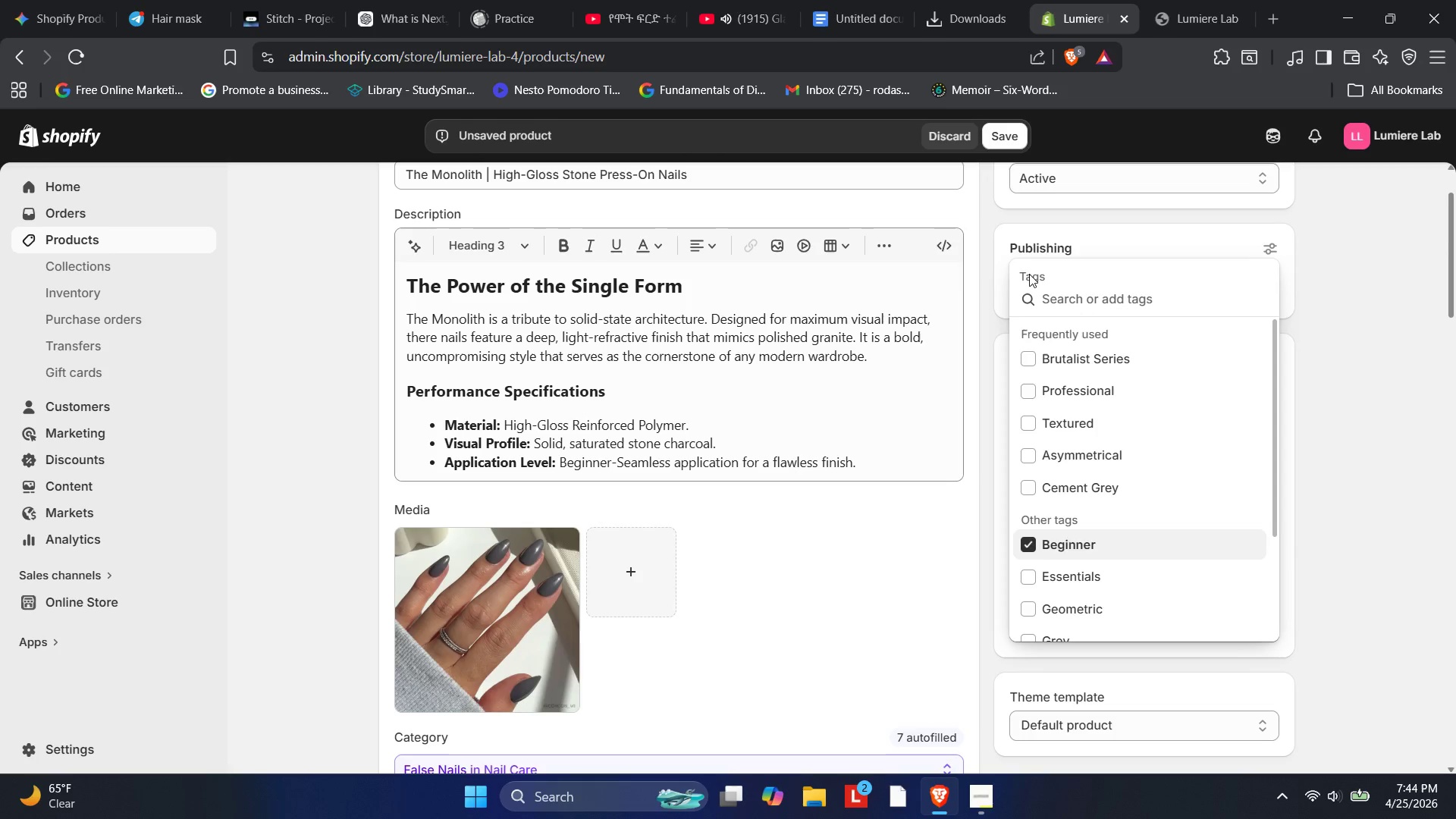 
wait(5.27)
 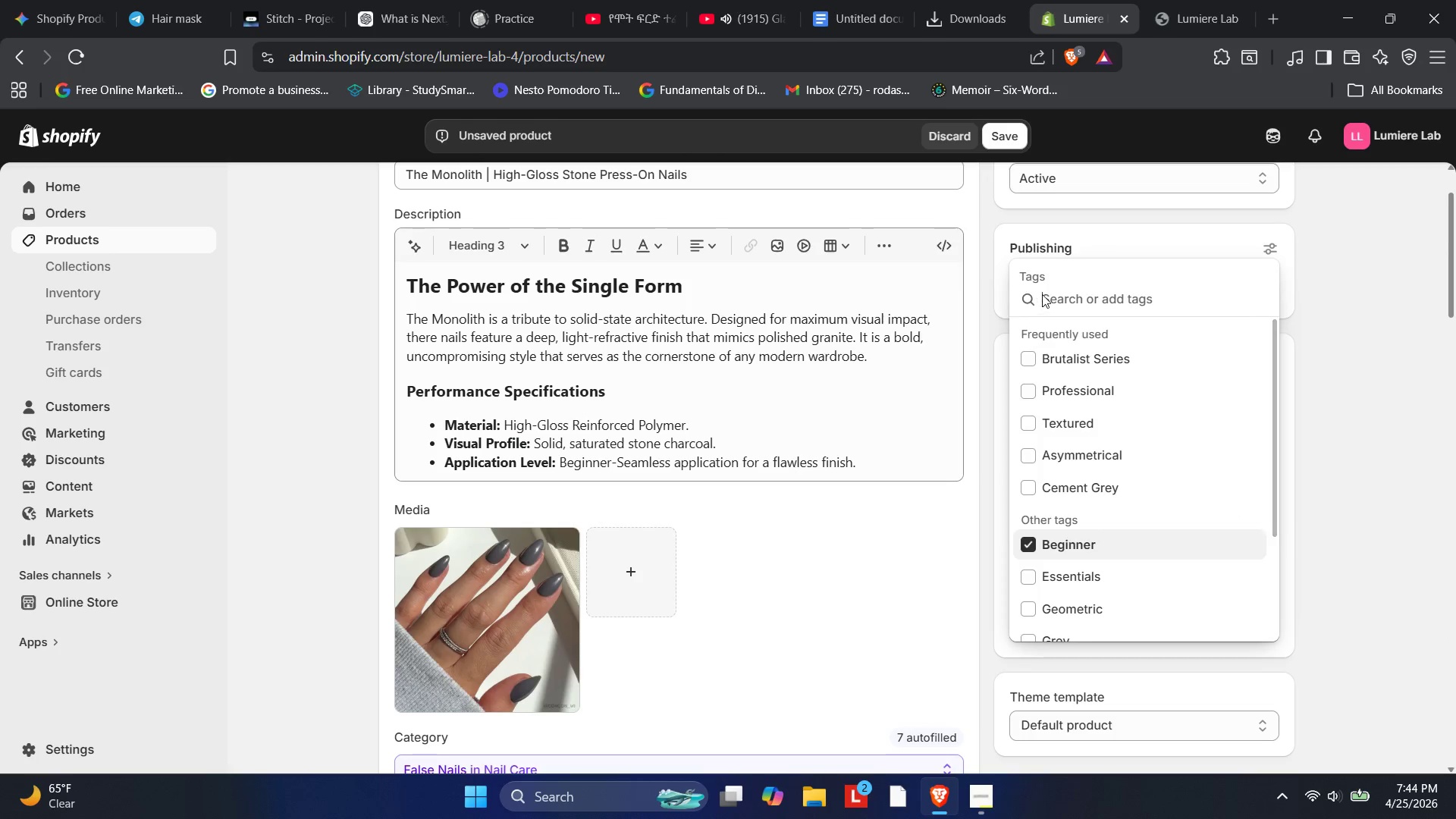 
type(Charcool)
 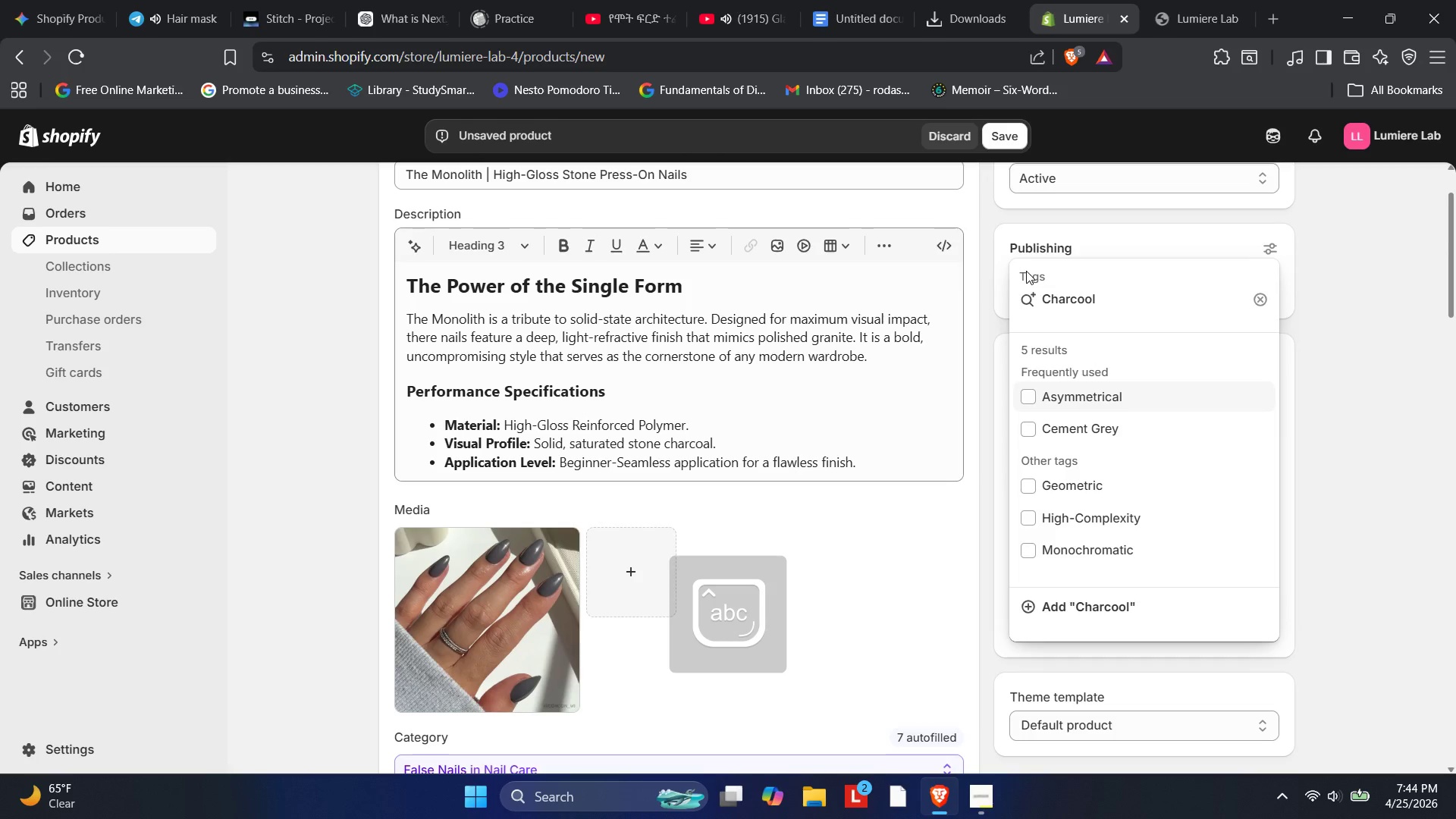 
key(Enter)
 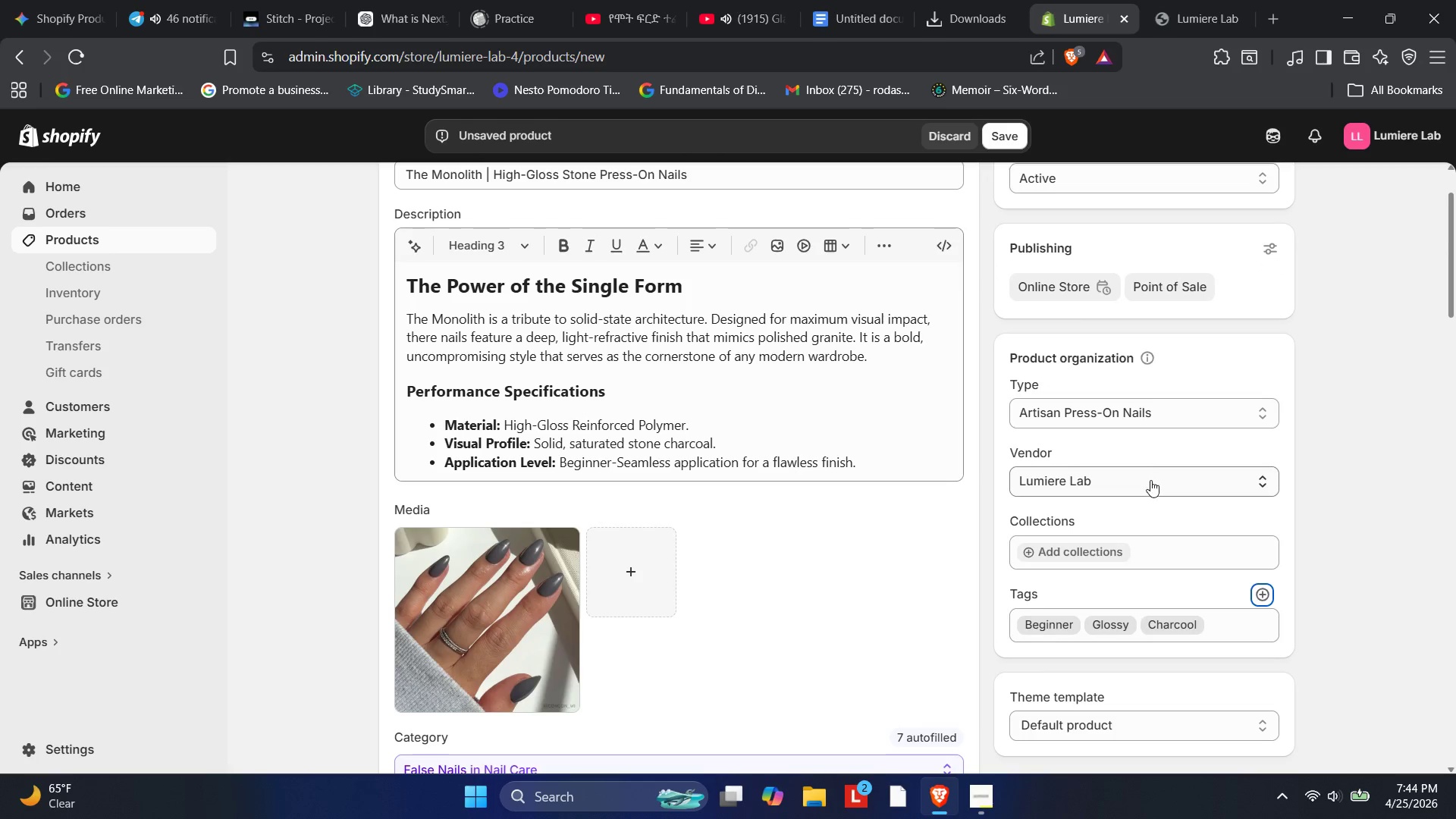 
left_click([1180, 628])
 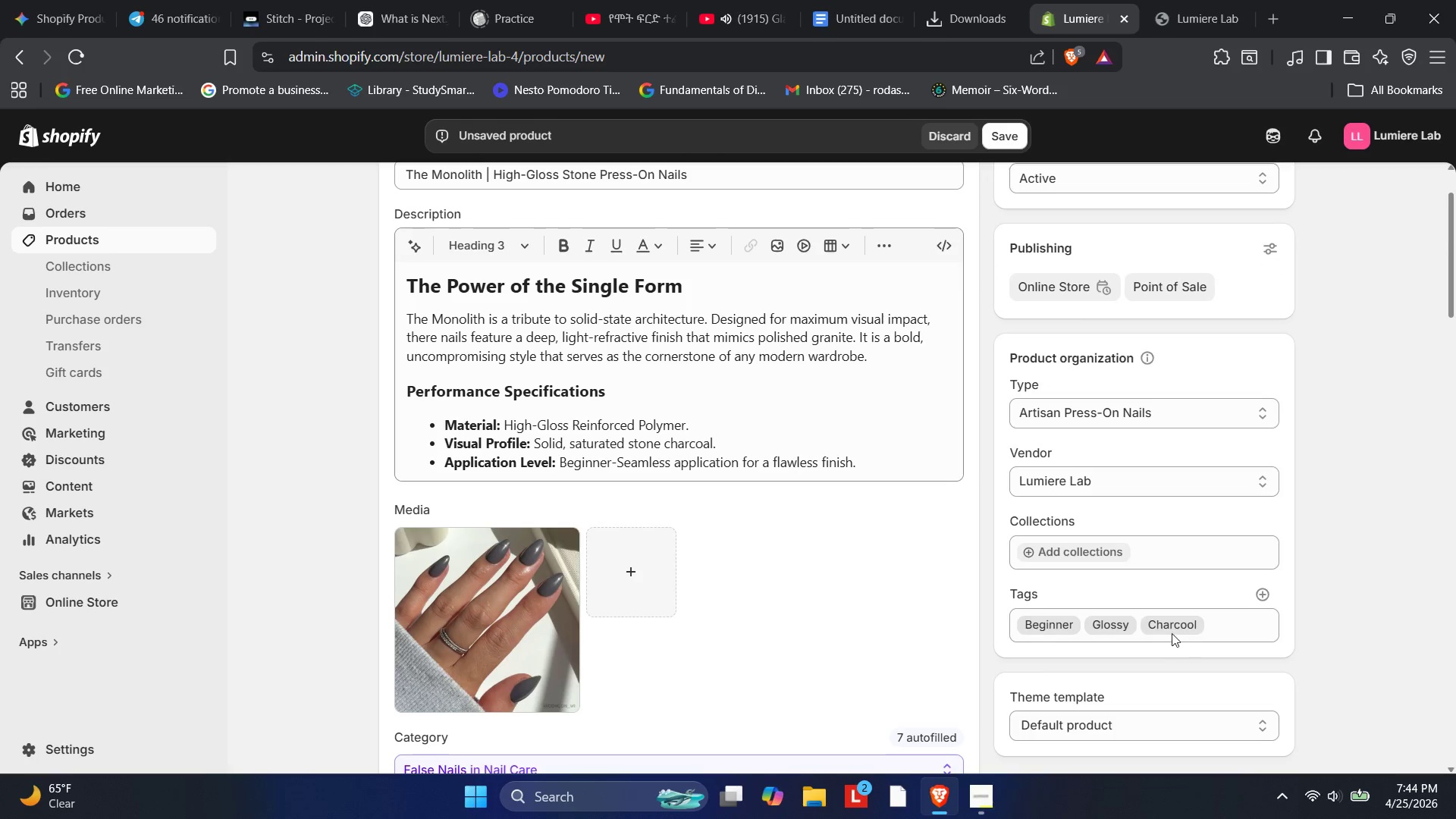 
left_click([1171, 632])
 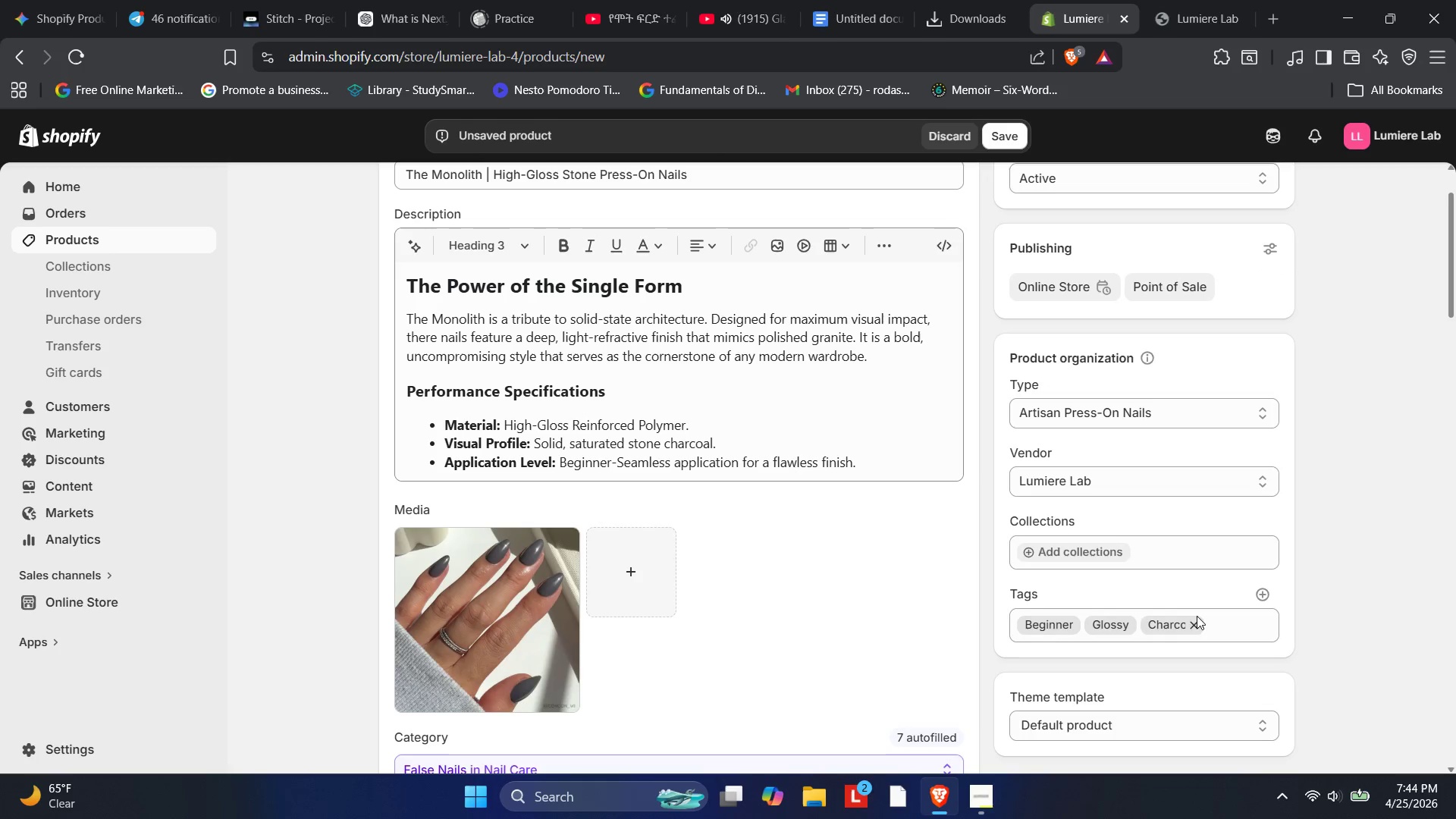 
left_click([1194, 623])
 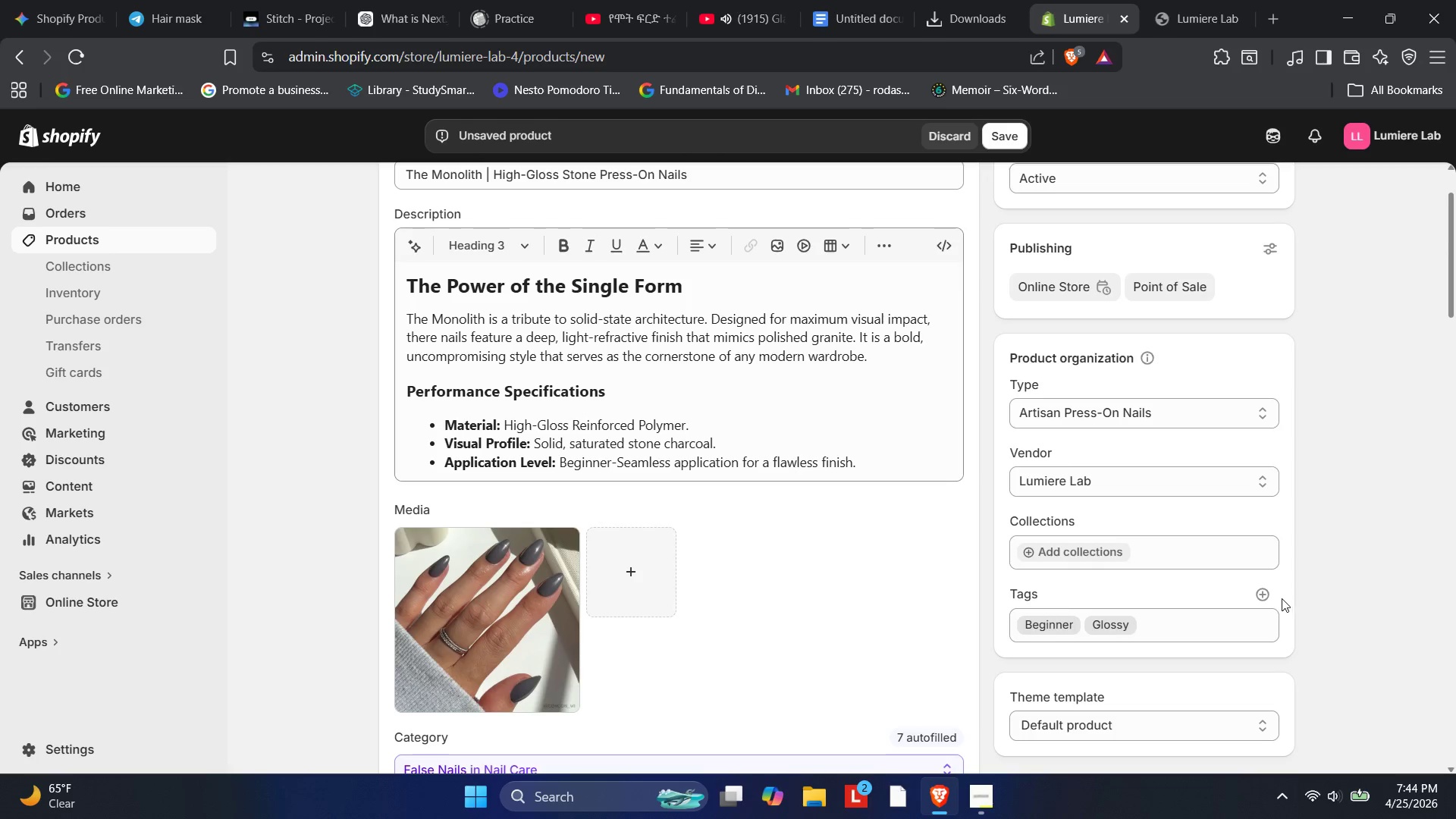 
left_click([1266, 599])
 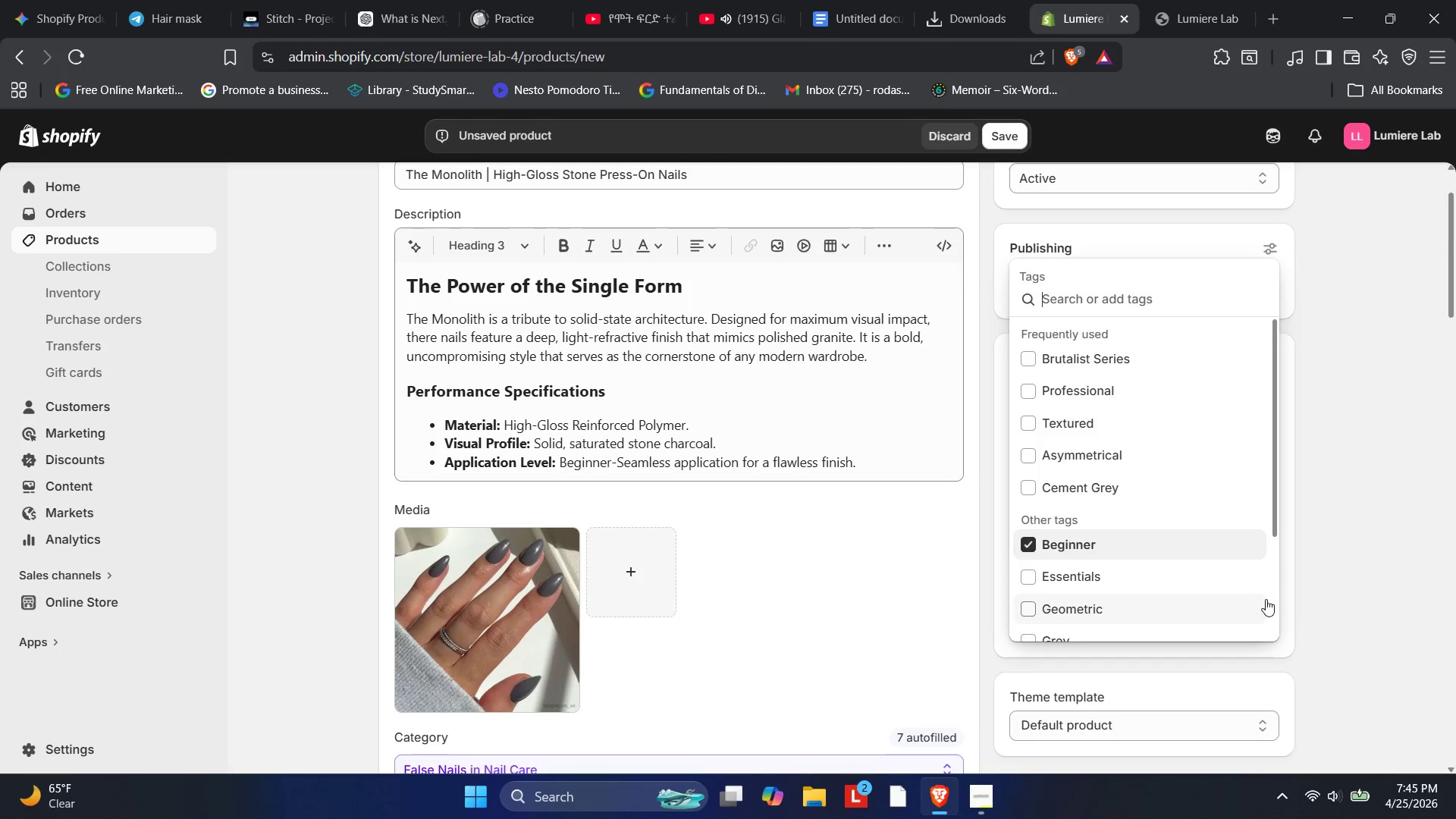 
type(Chharcoal)
 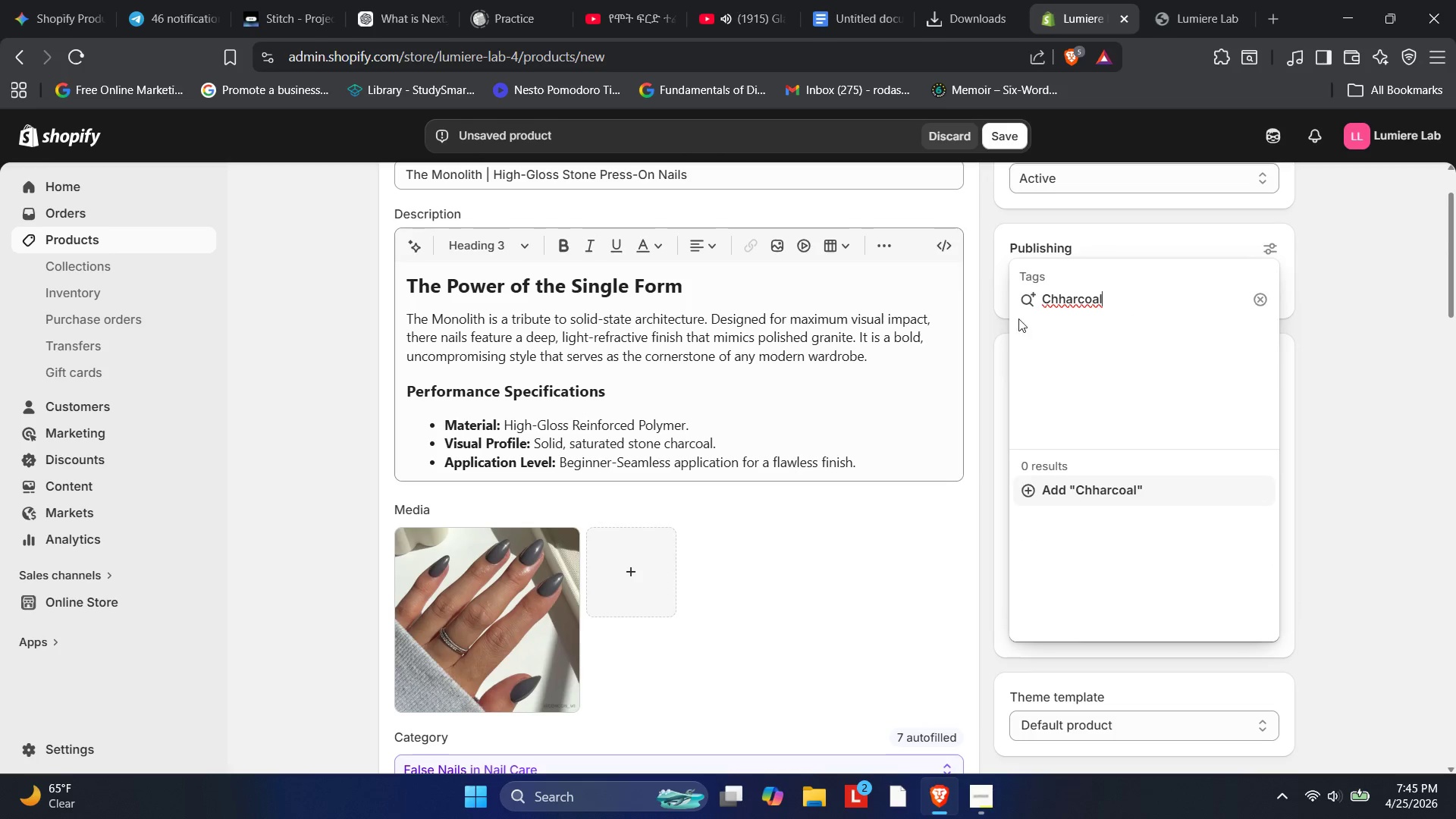 
left_click_drag(start_coordinate=[1064, 285], to_coordinate=[1063, 293])
 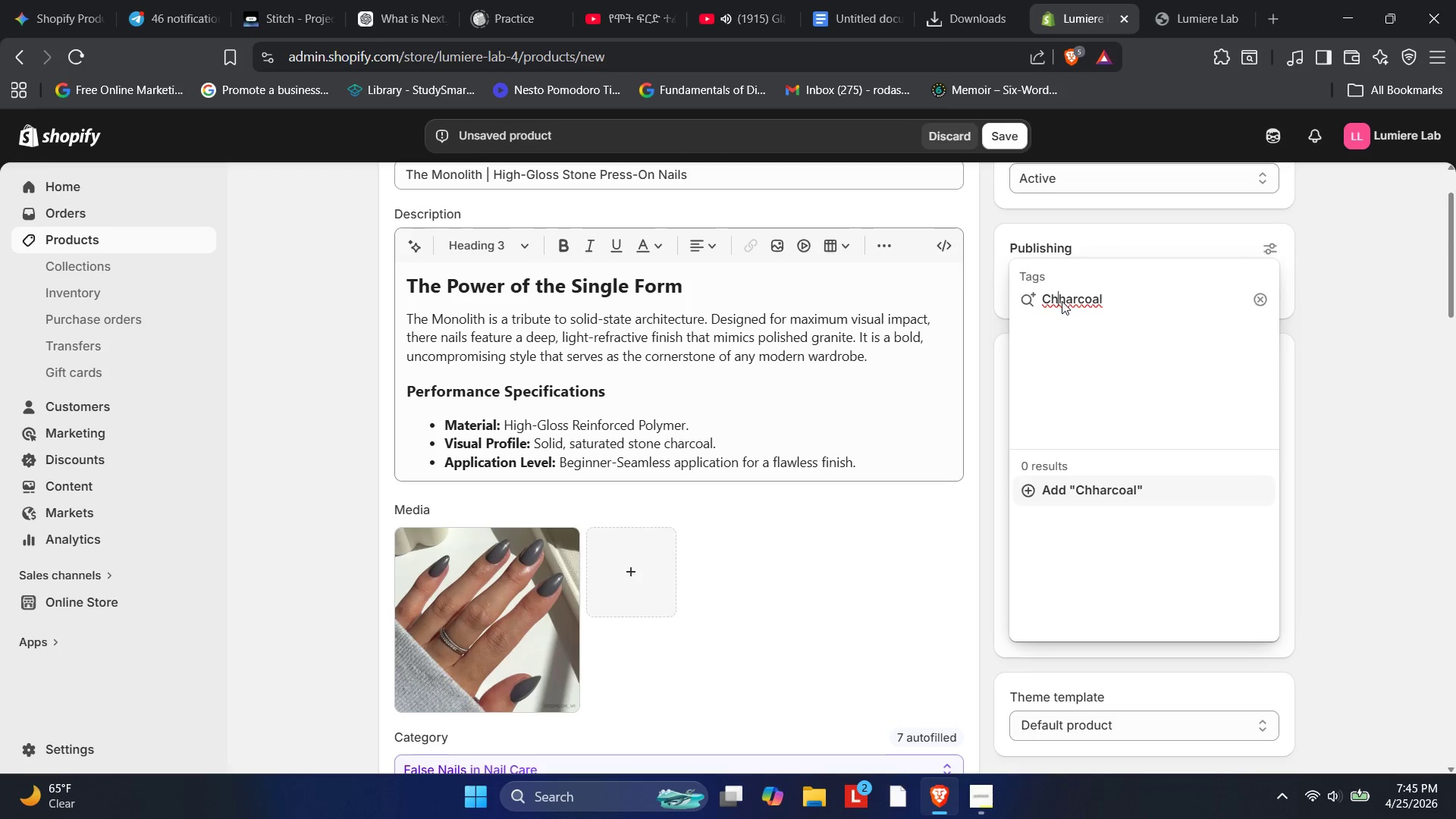 
left_click([1062, 301])
 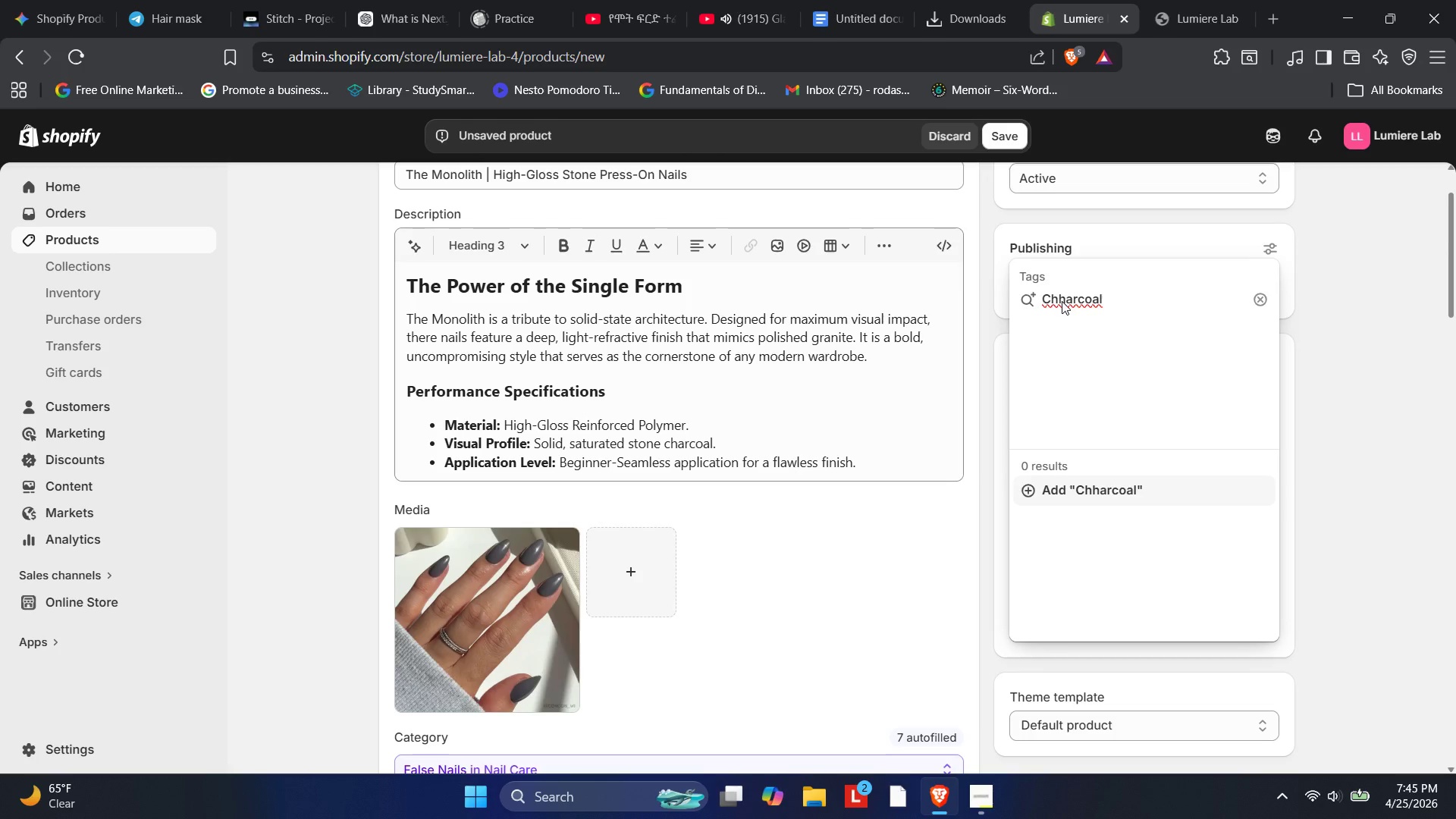 
key(Backspace)
 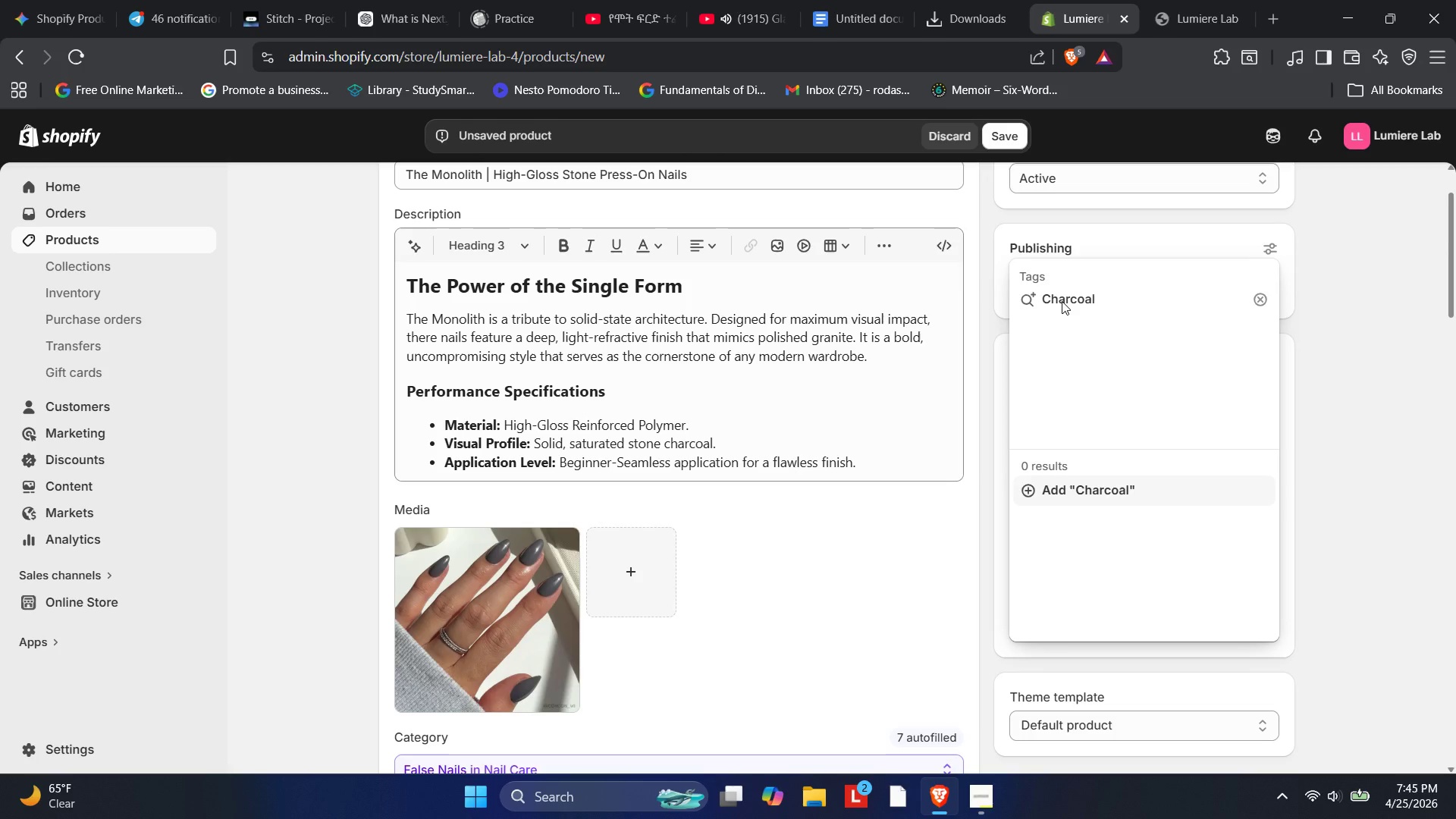 
key(Enter)
 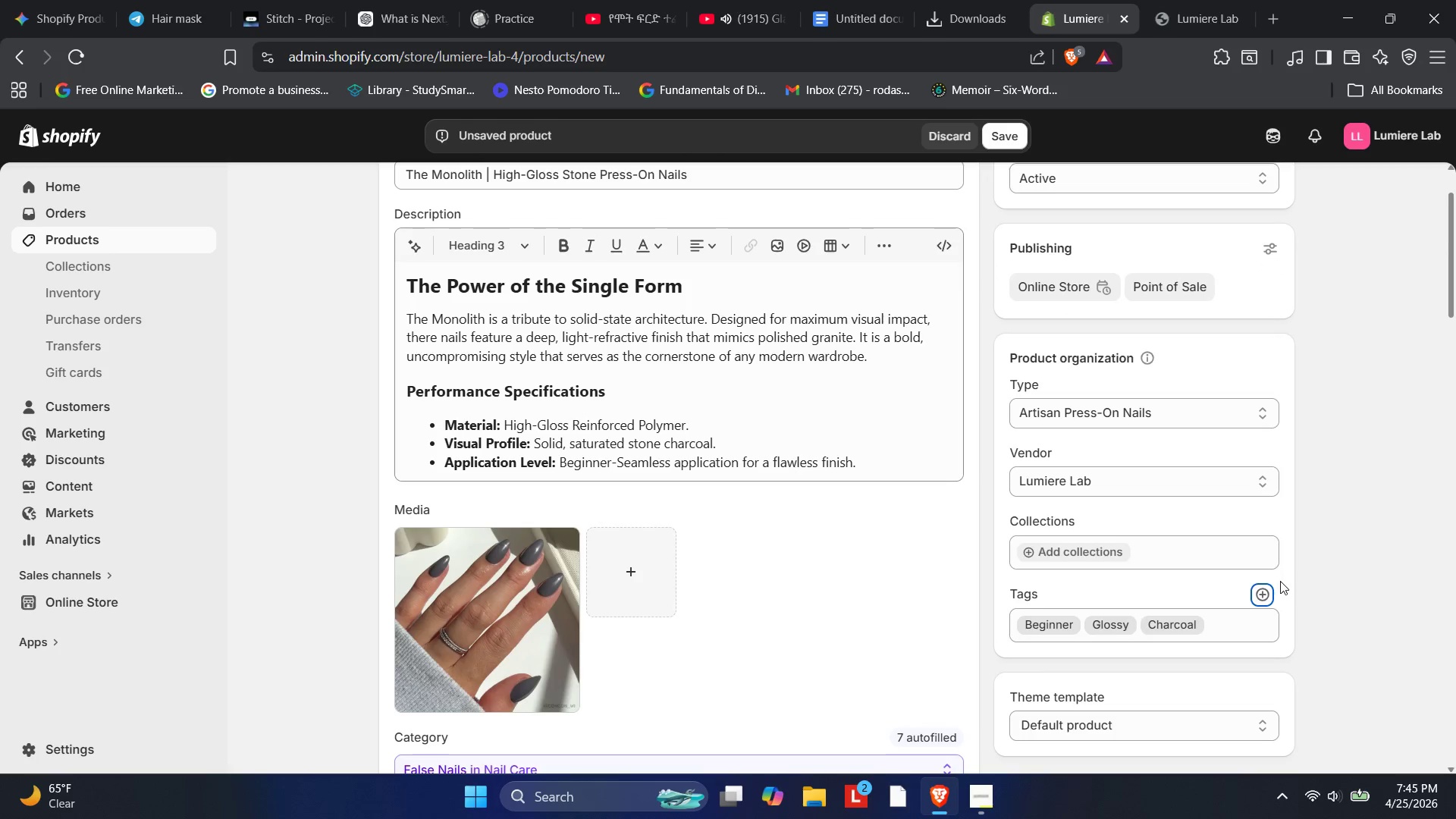 
left_click([1262, 586])
 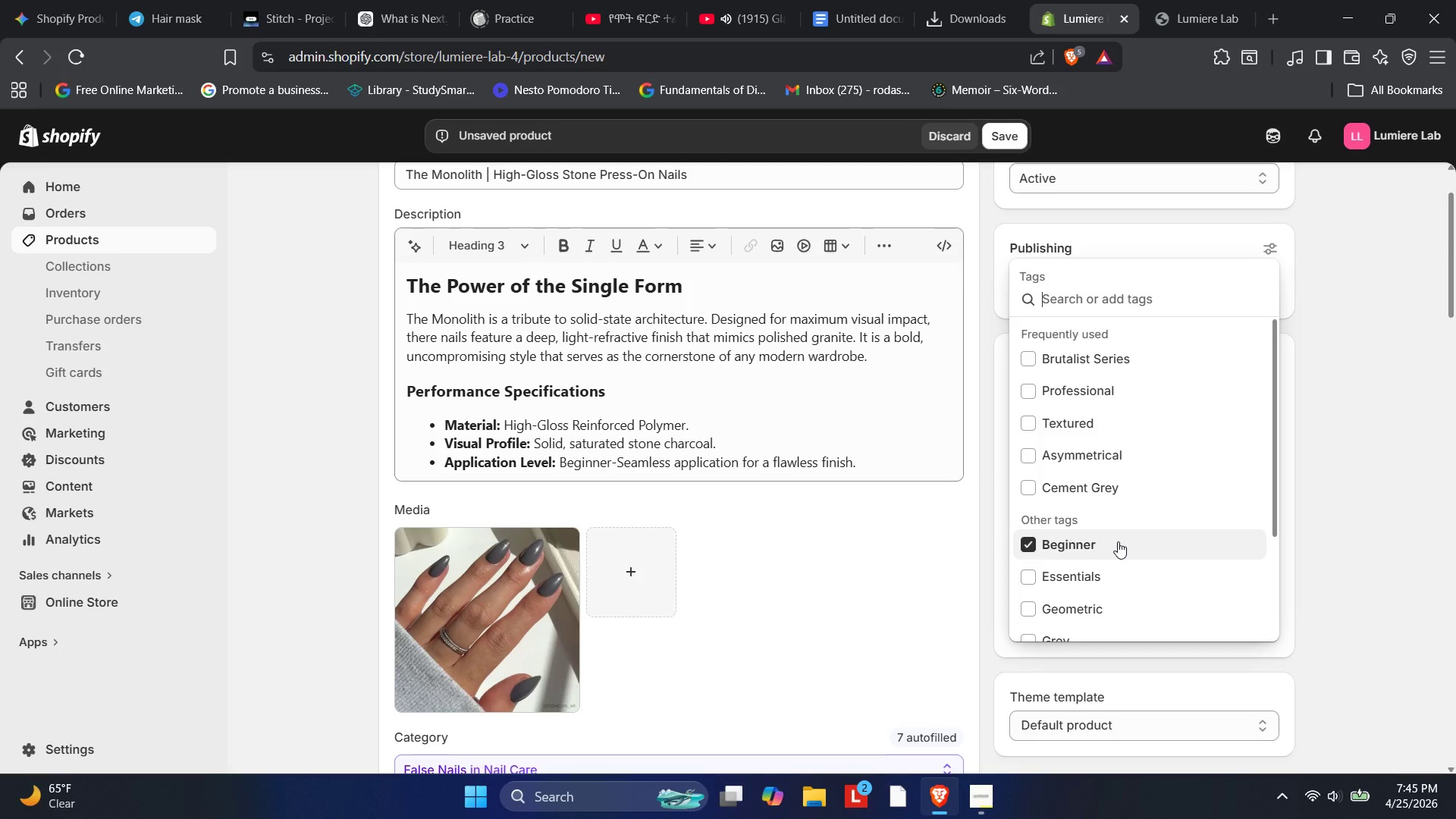 
type(Brutalist Series)
 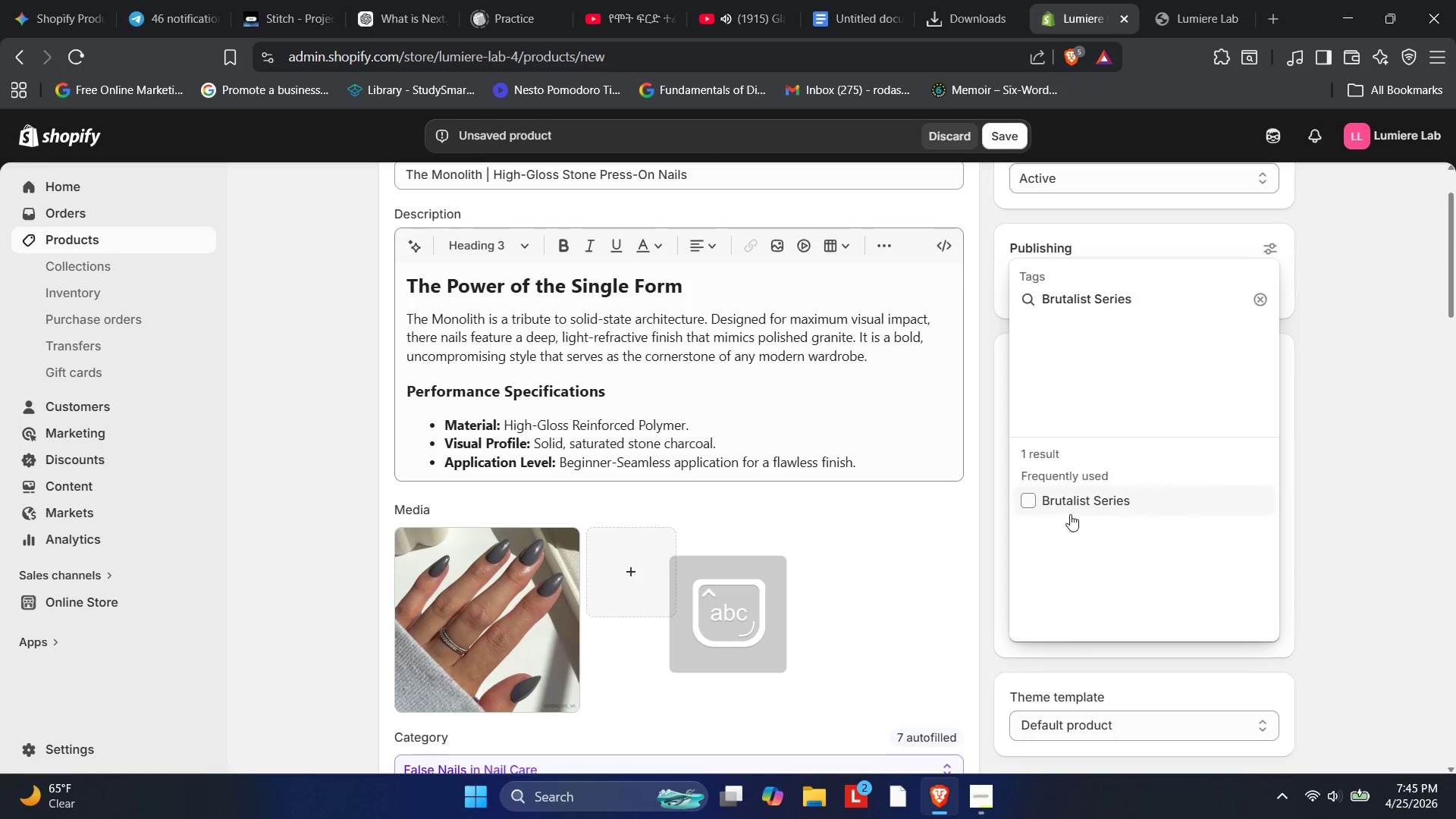 
left_click([1062, 501])
 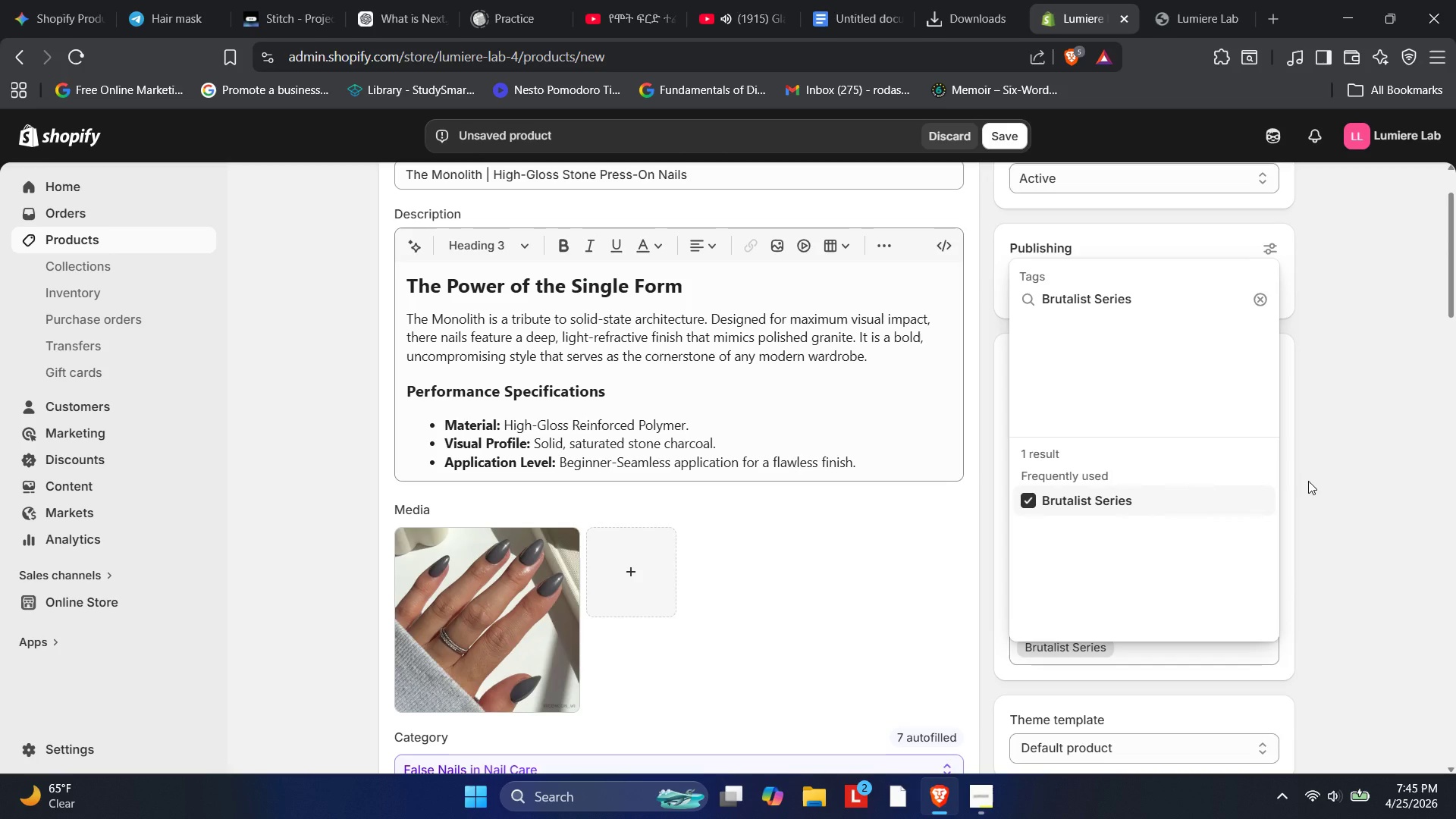 
left_click([1308, 481])
 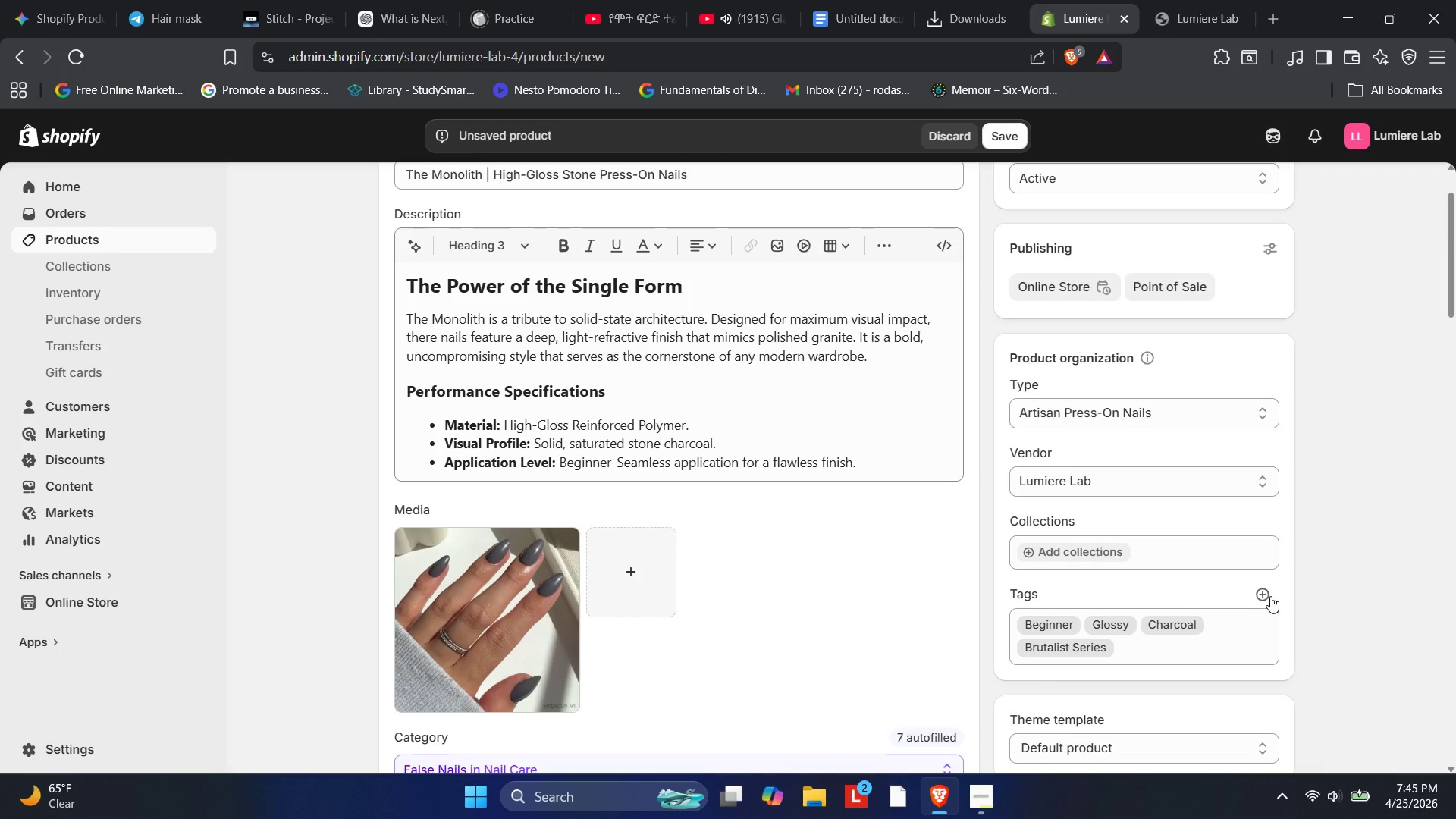 
left_click([1266, 596])
 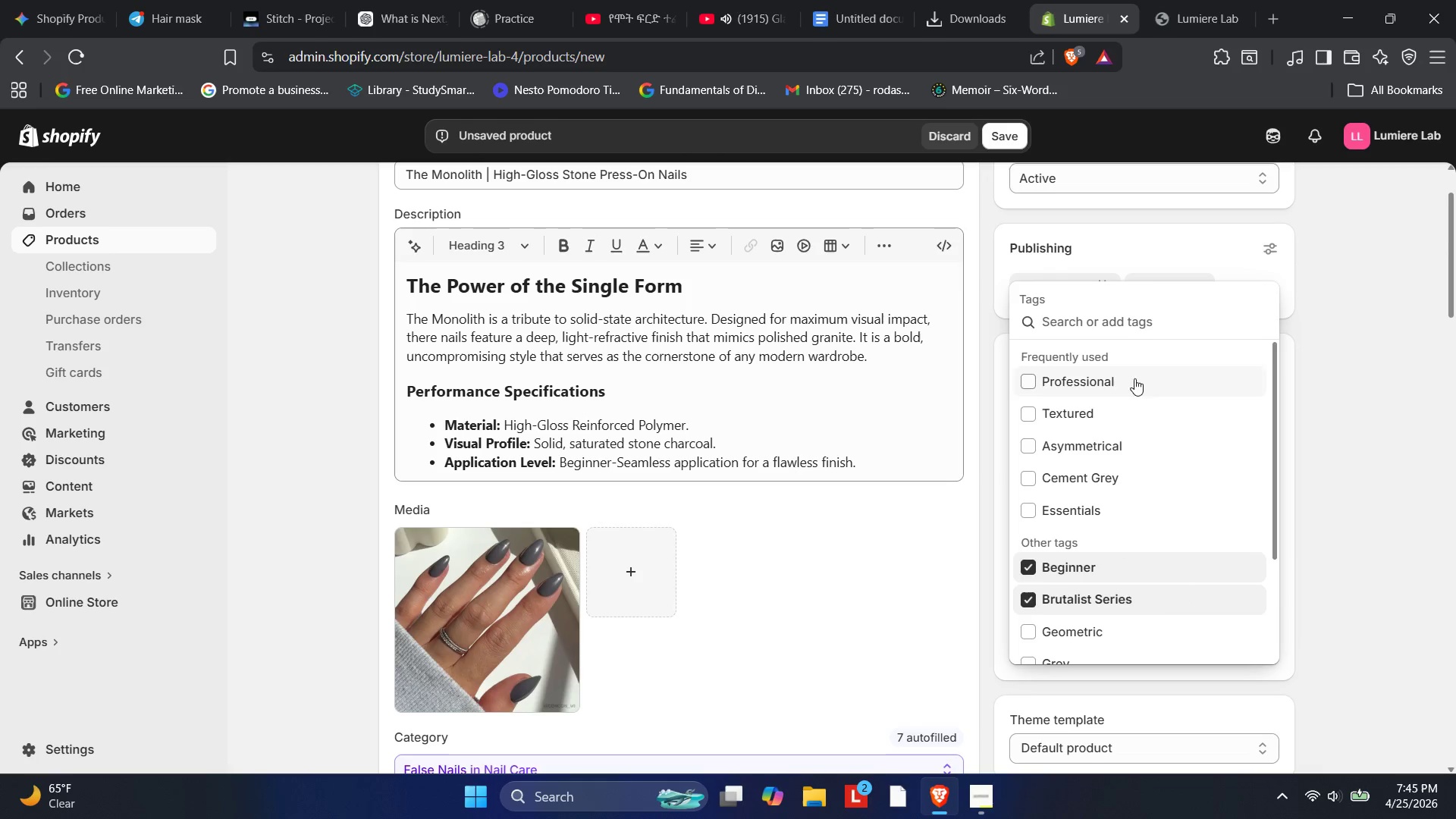 
type(Minimalist)
 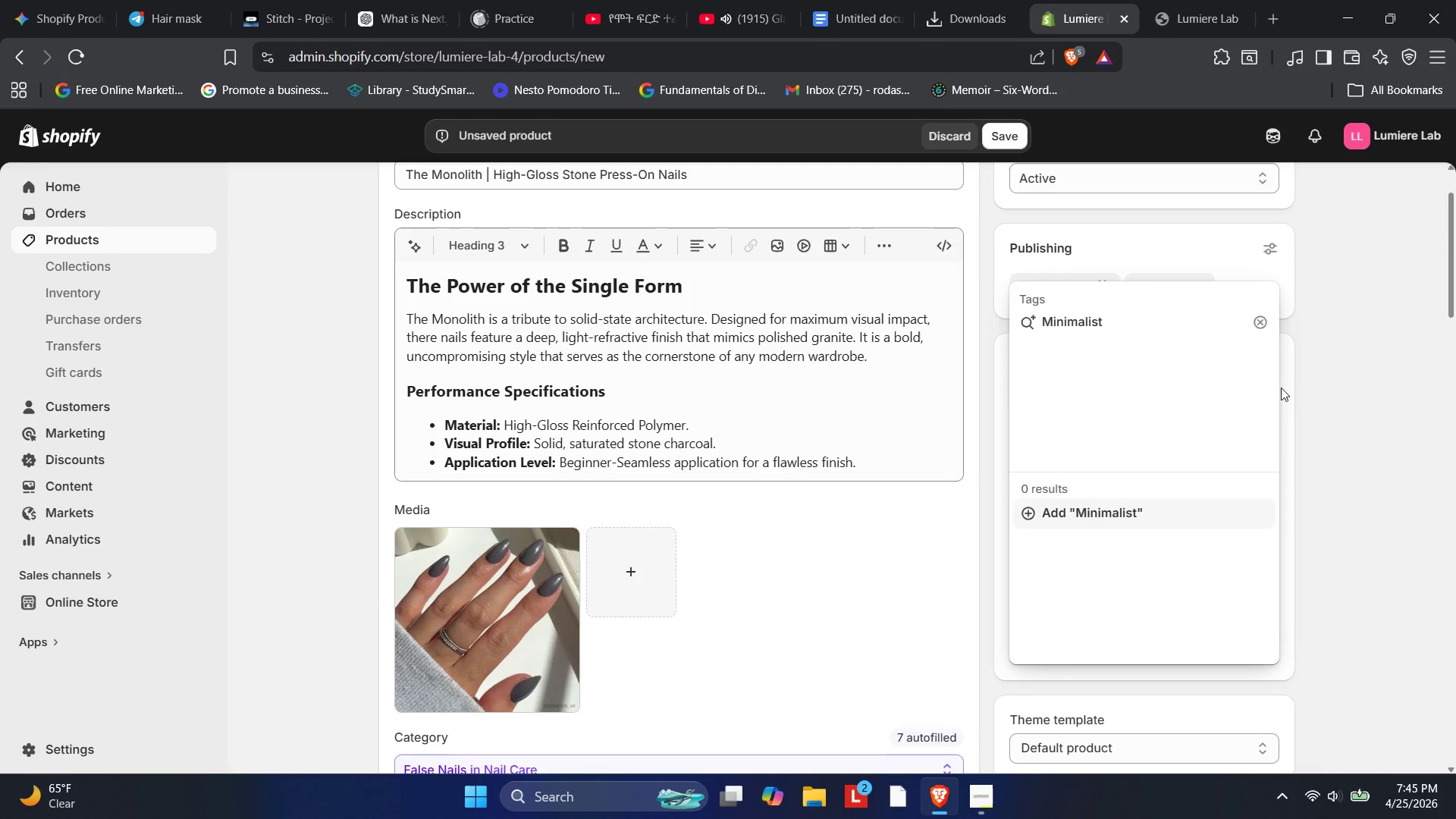 
key(Enter)
 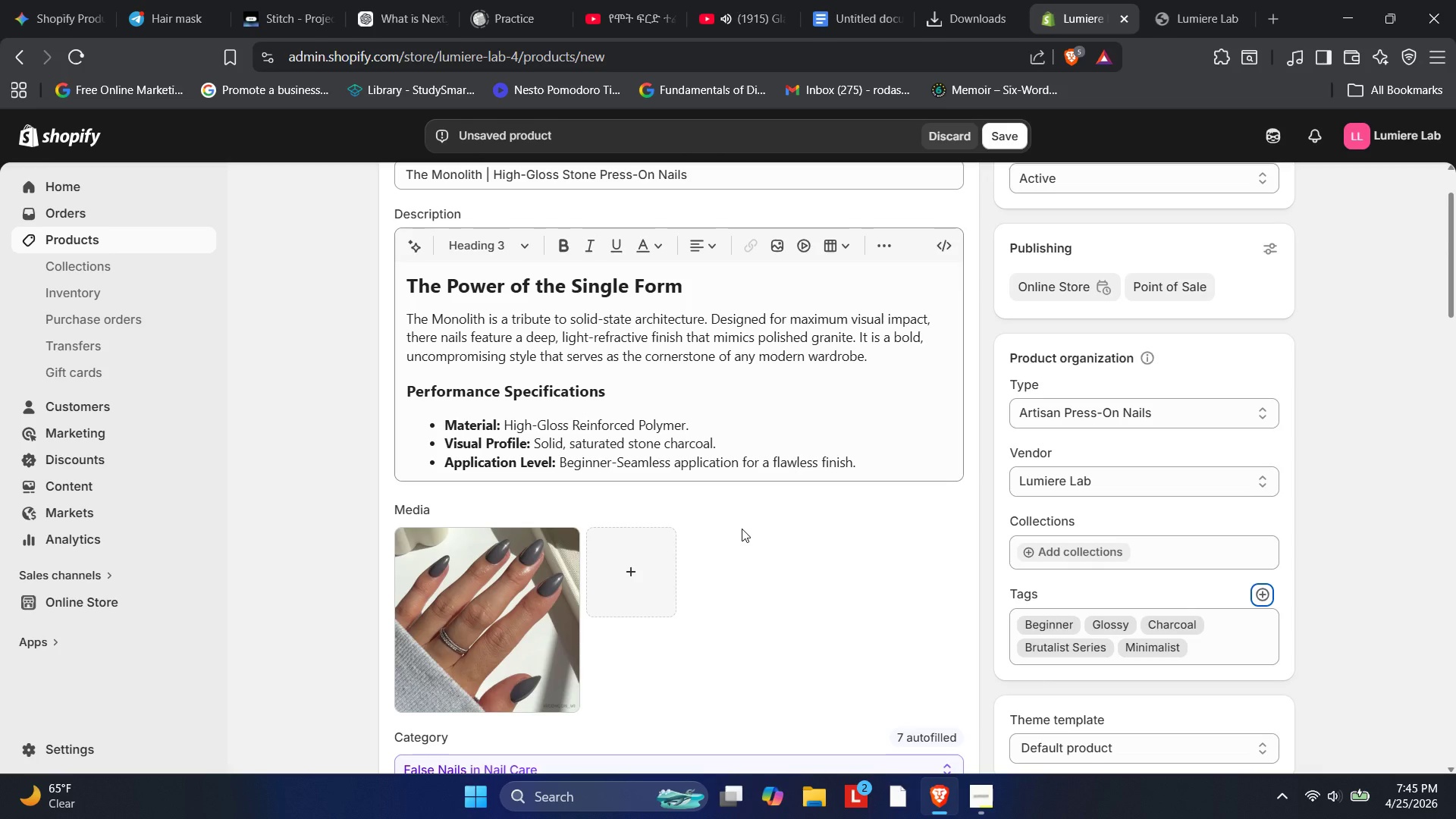 
scroll: coordinate [738, 519], scroll_direction: down, amount: 27.0
 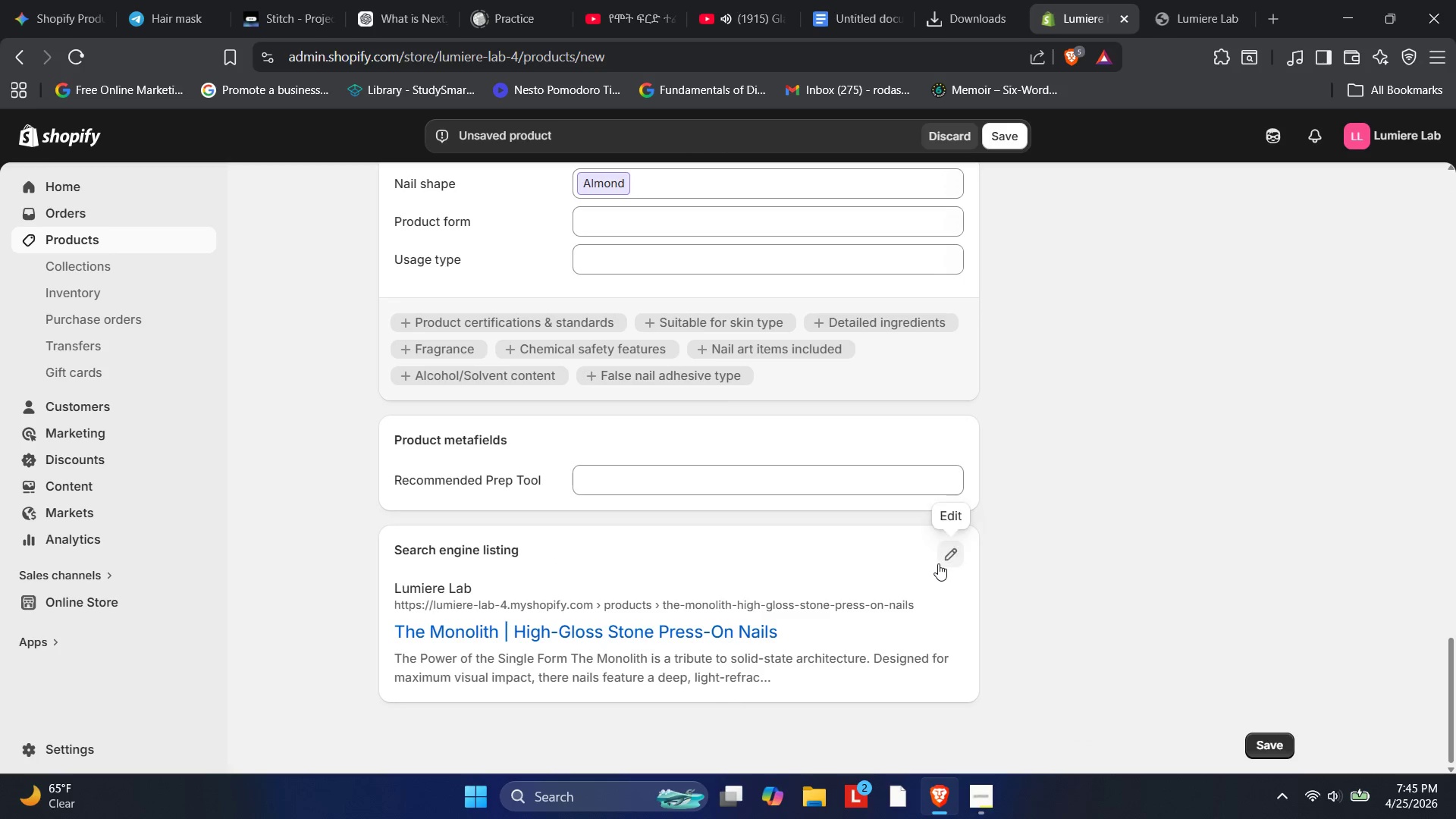 
left_click([940, 561])
 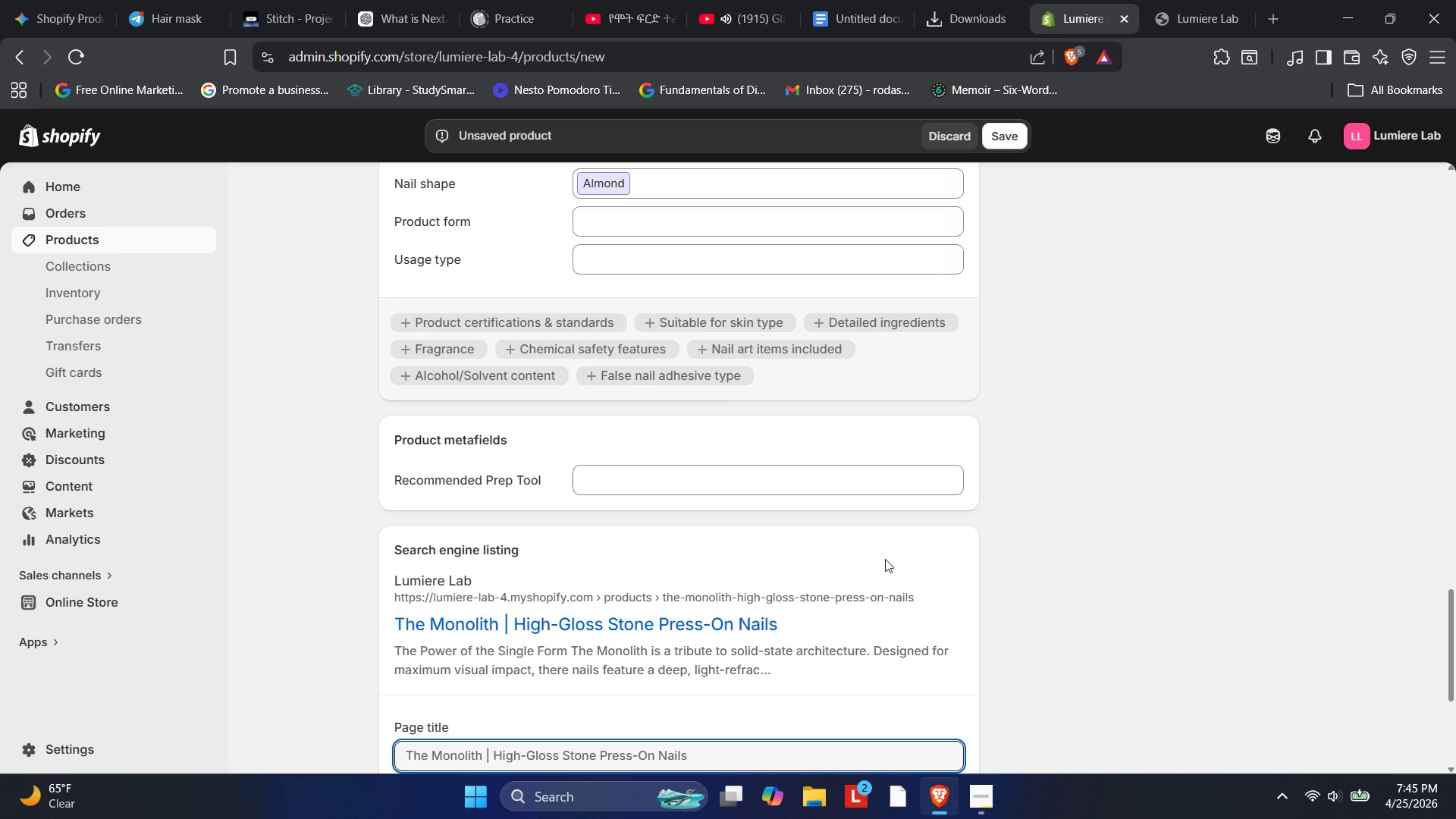 
scroll: coordinate [880, 553], scroll_direction: down, amount: 3.0
 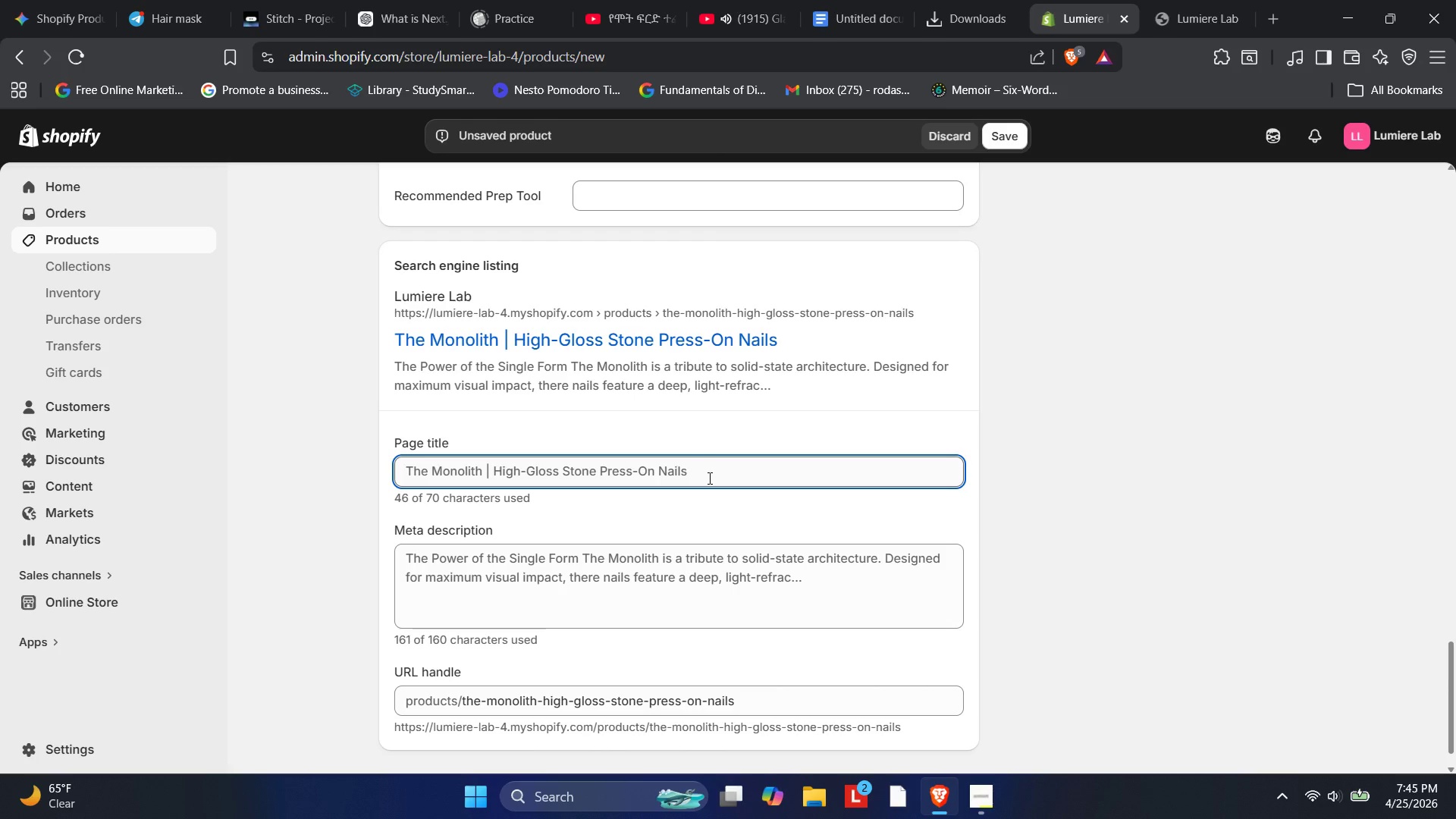 
left_click([708, 478])
 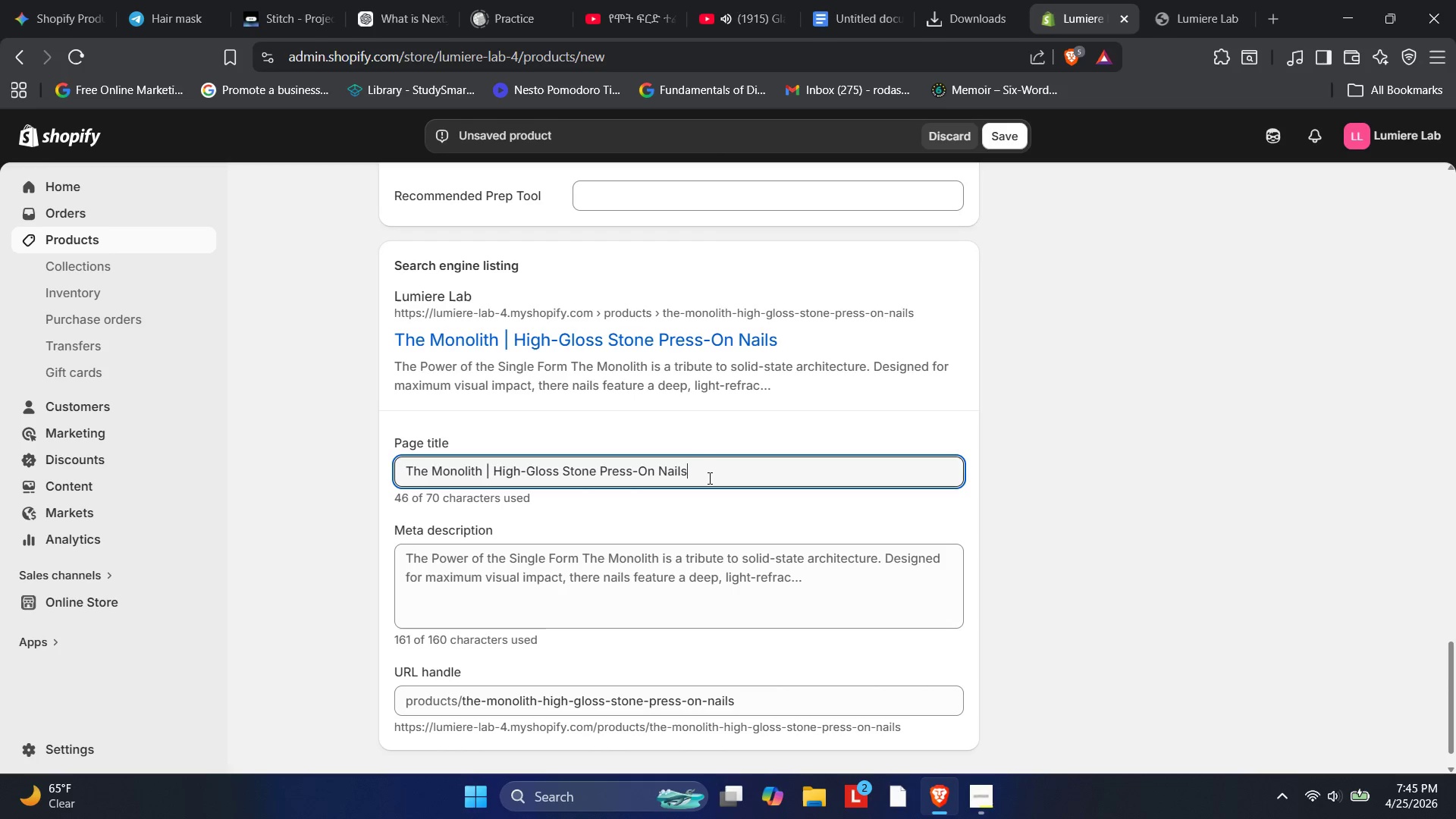 
type( | Lumiere l)
key(Backspace)
type(Lab)
 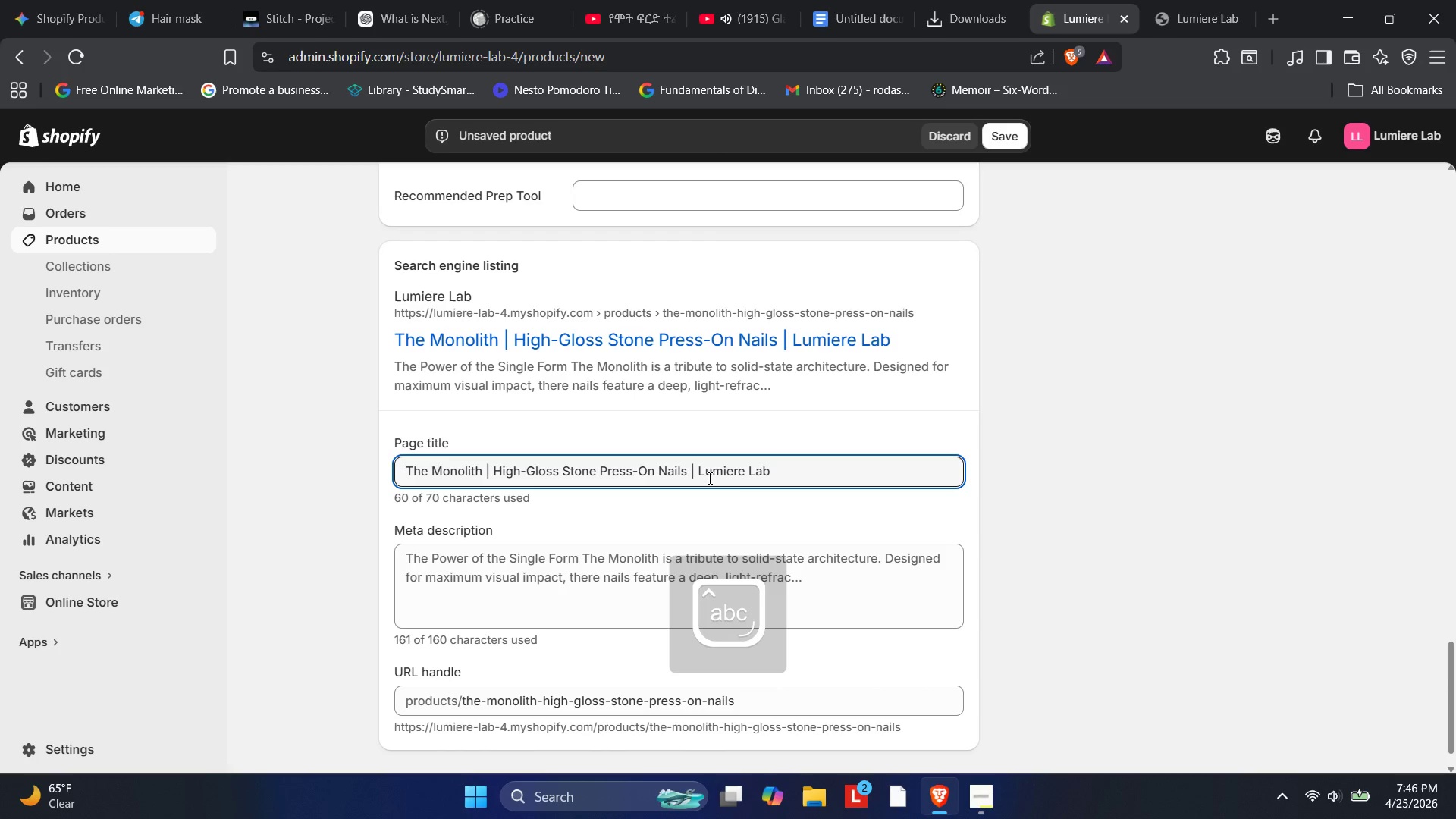 
left_click([612, 572])
 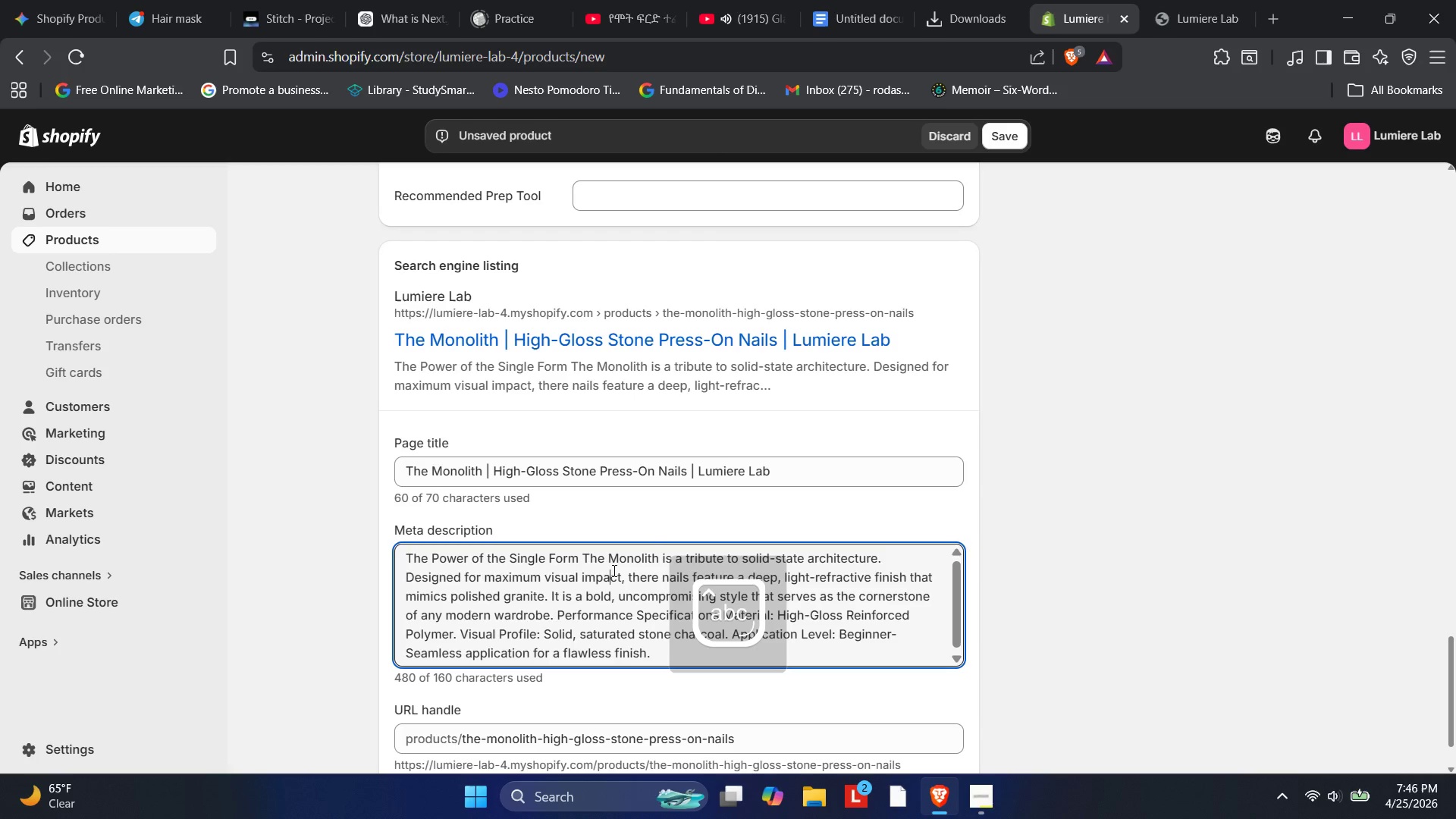 
key(Control+A)
 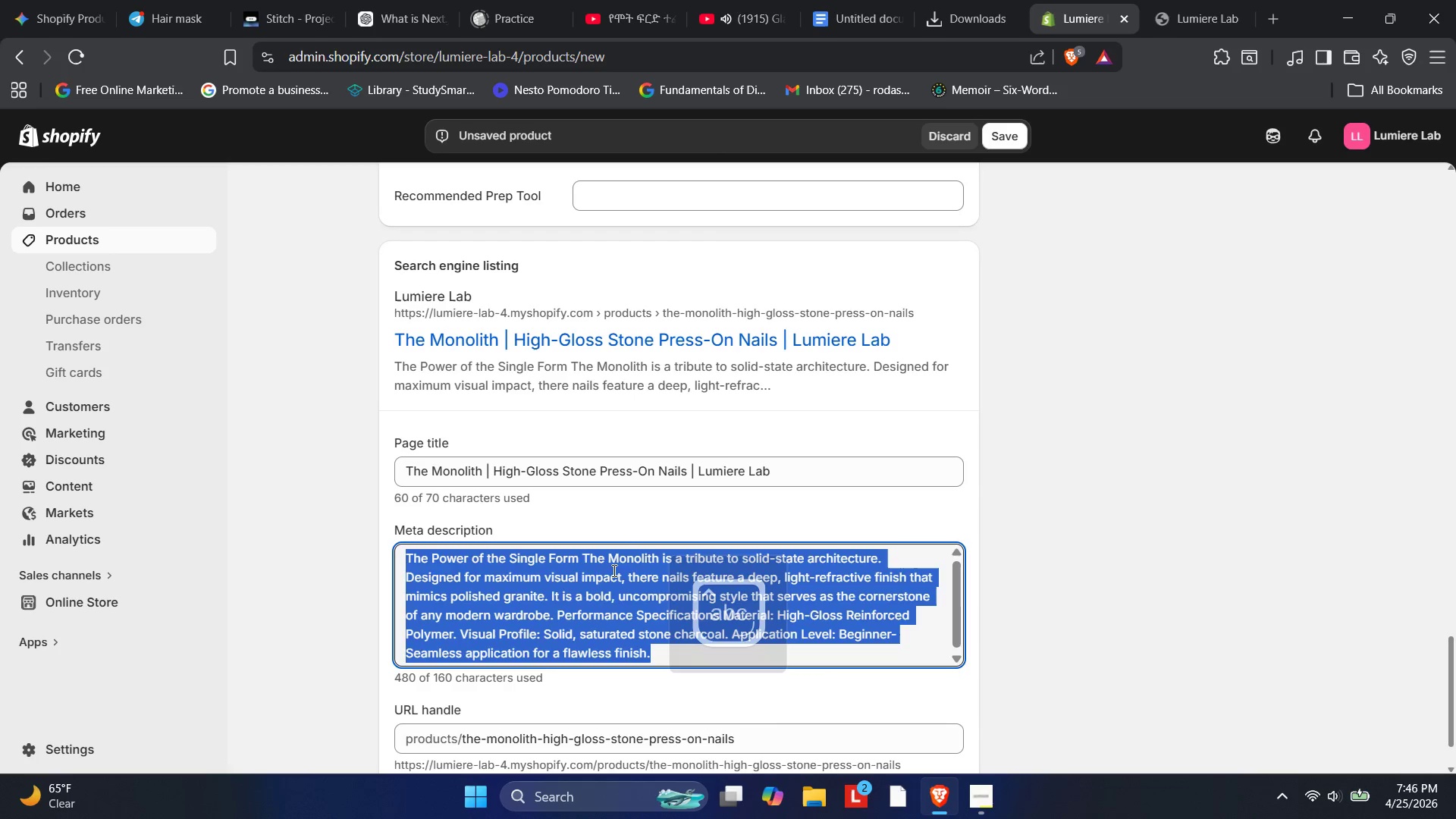 
key(Backspace)
type(Make a bold statement with The Monolith. High-gloss, stone-ins)
 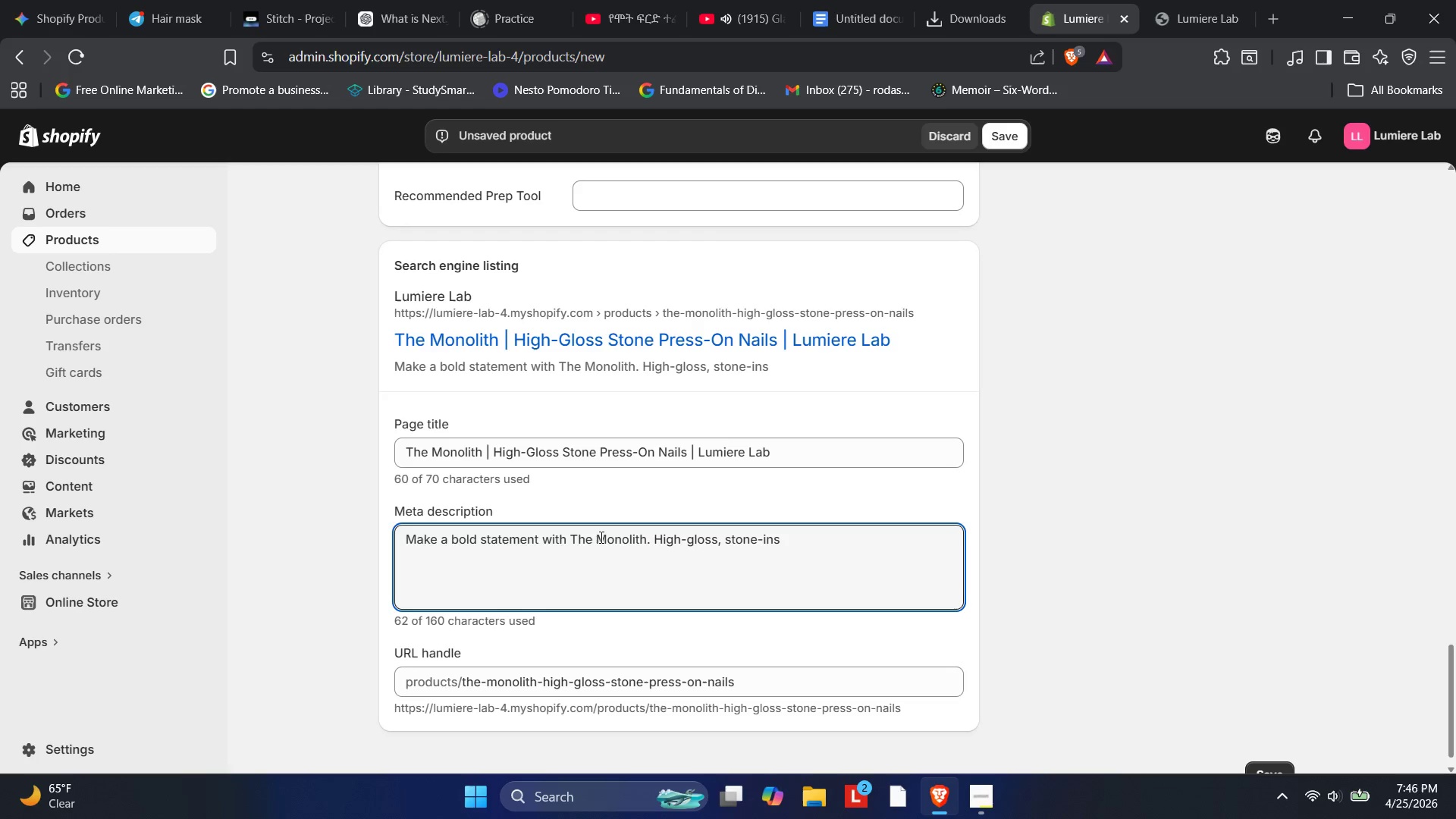 
type(pired press-on nails designed for the minimalist who value)
 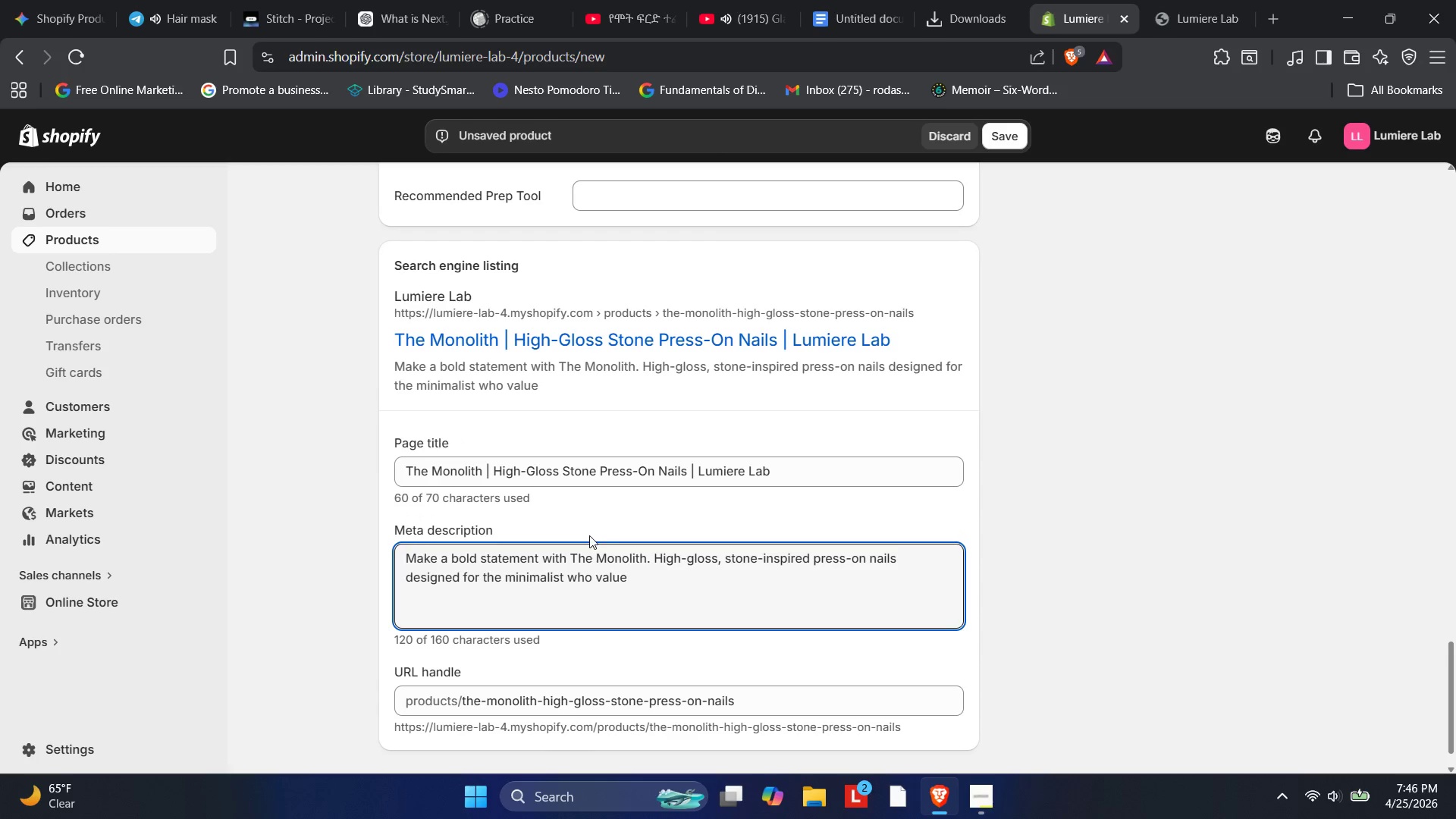 
key(S)
 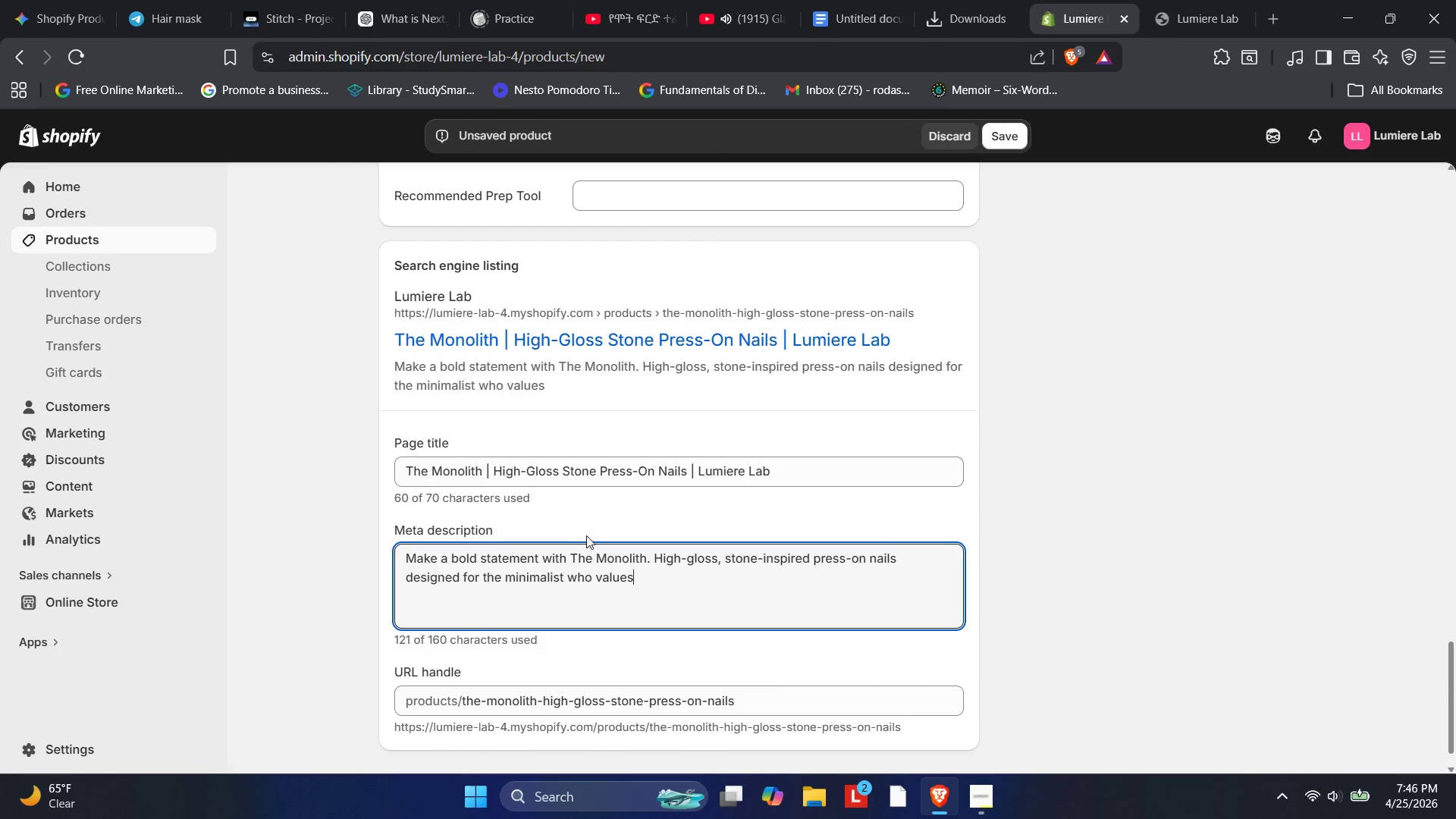 
wait(12.58)
 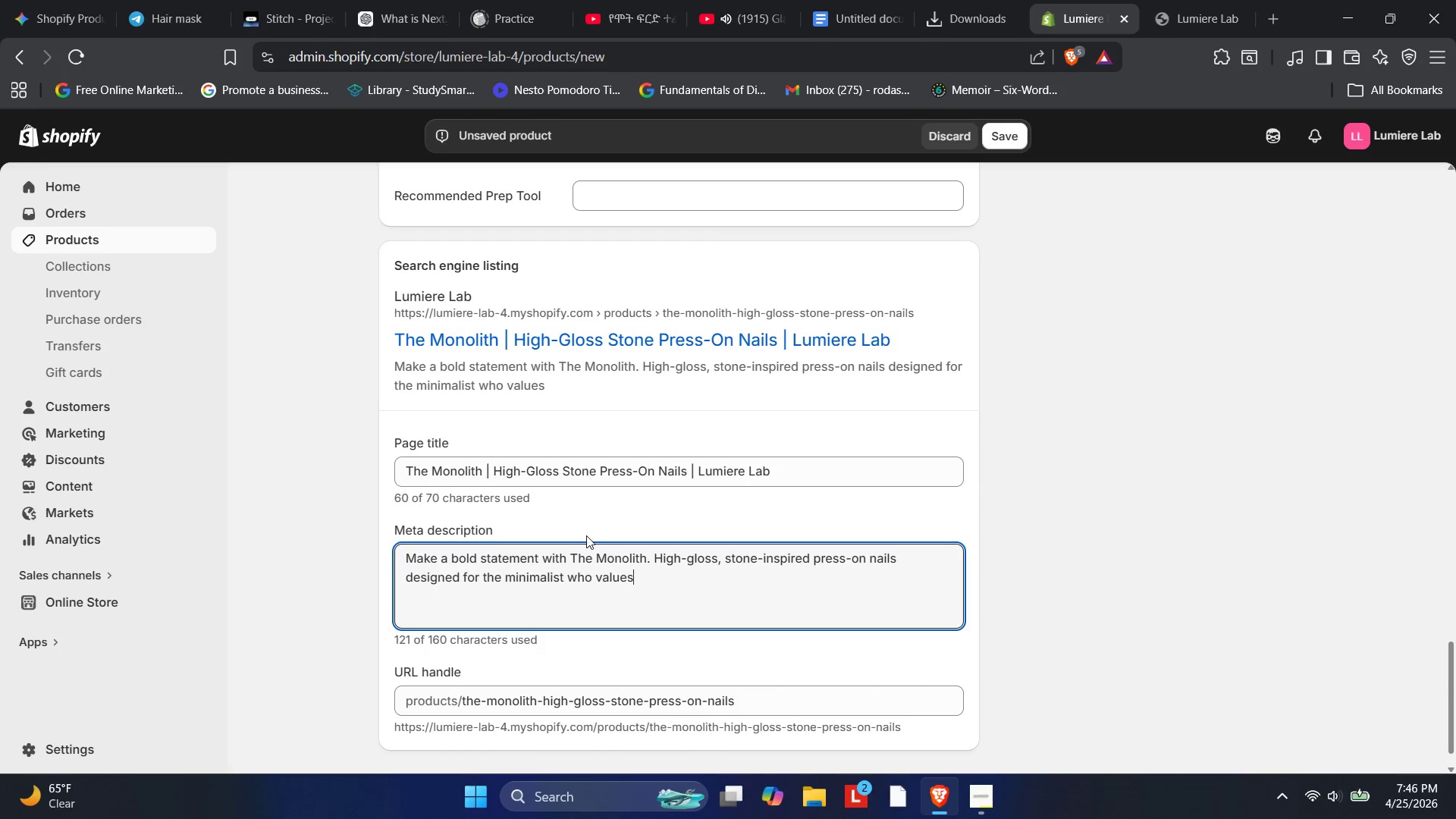 
key(Space)
 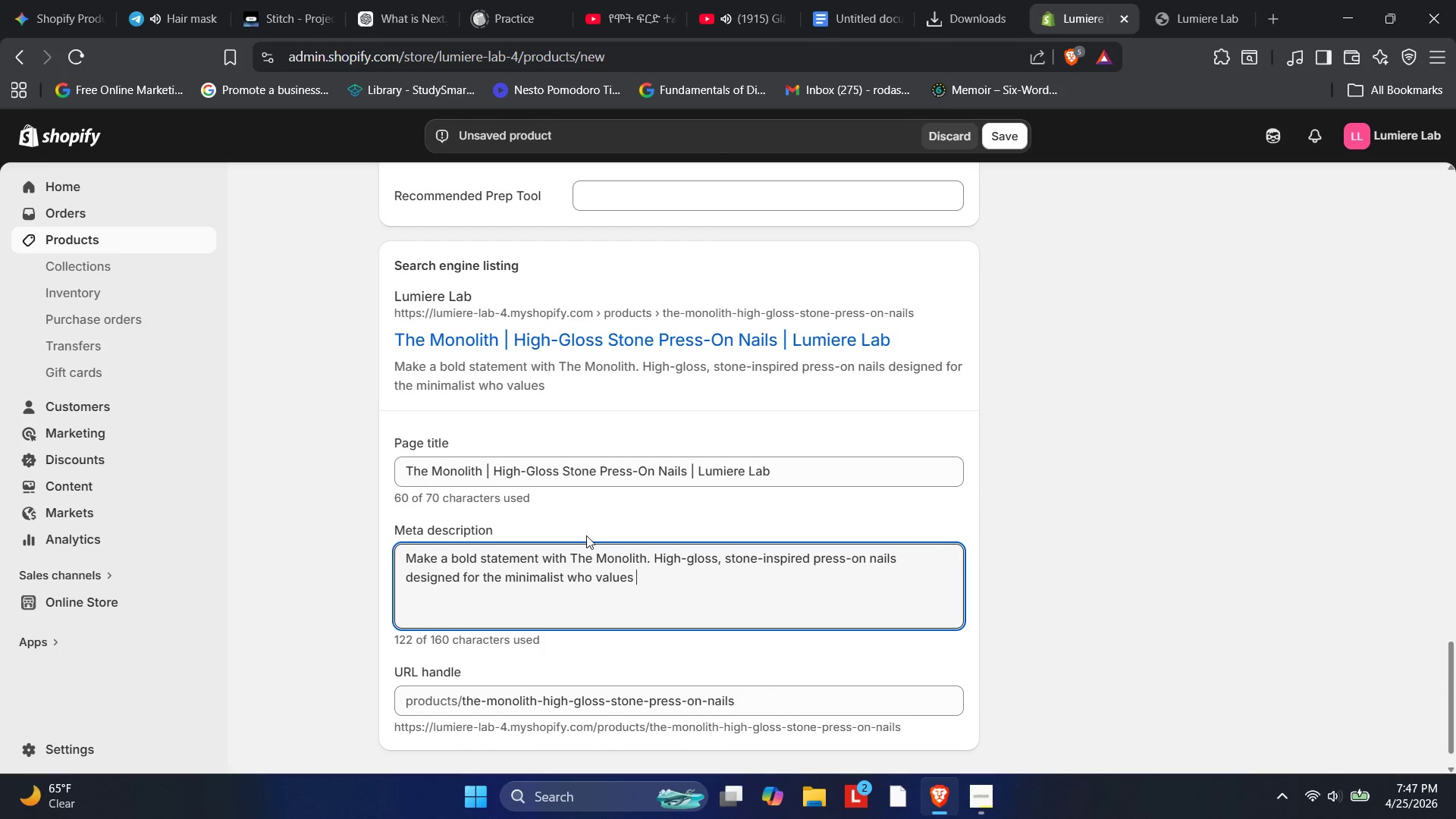 
type(structural power. 30)
 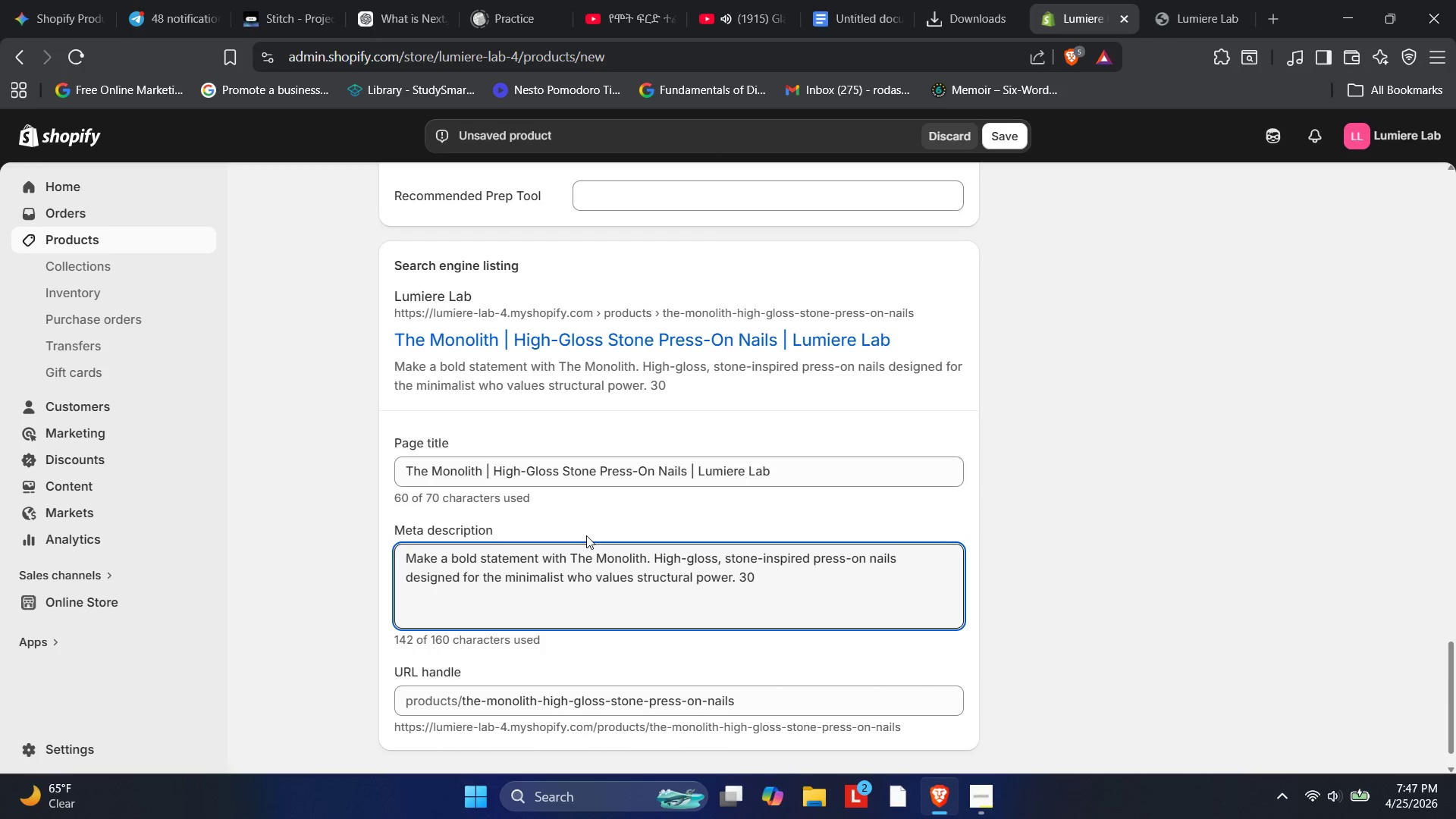 
type( varianst)
key(Backspace)
key(Backspace)
type(ts available in the Lumiere LA)
key(Backspace)
type(av)
key(Backspace)
type(b Brutalist Series.)
 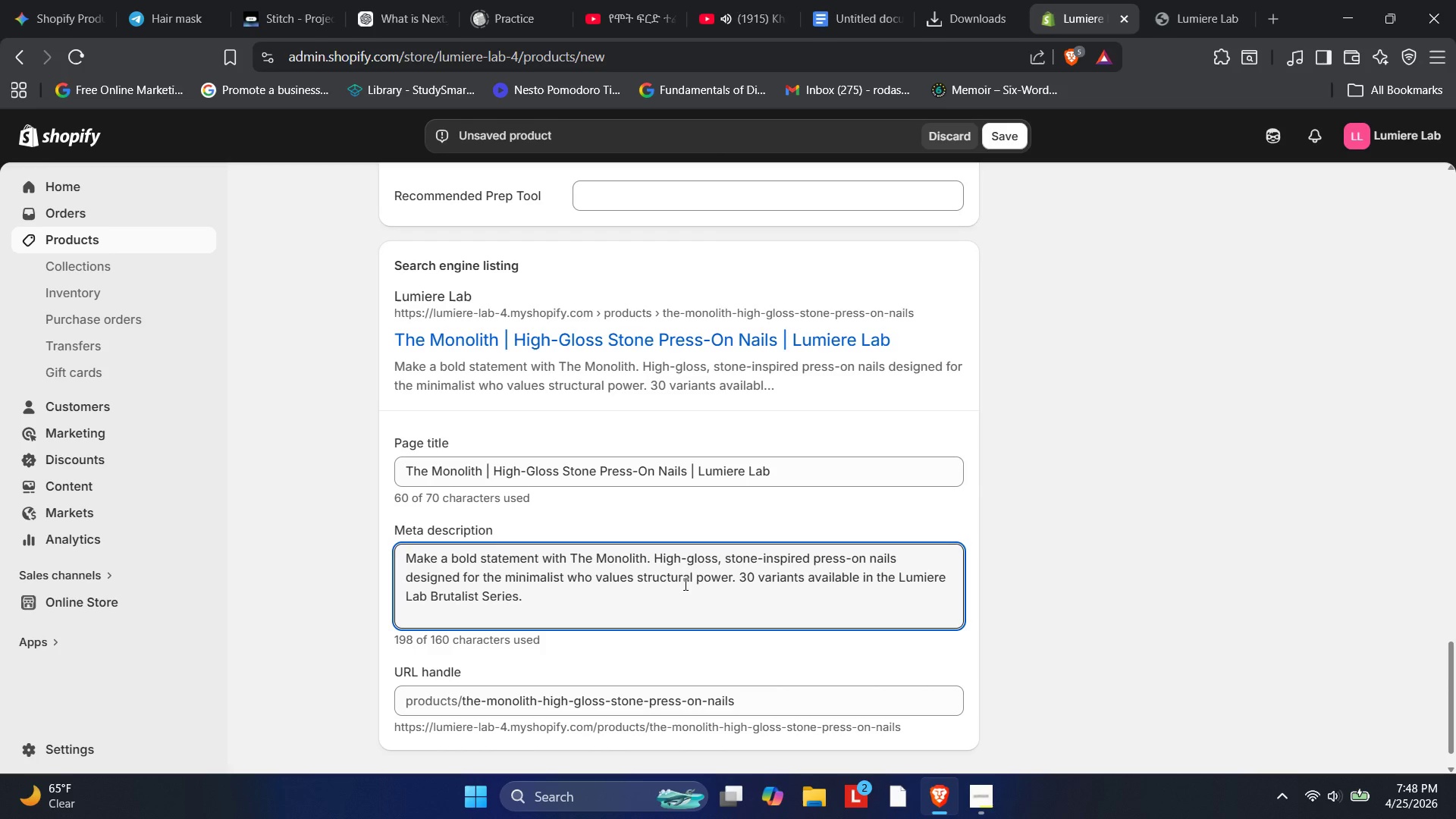 
wait(13.17)
 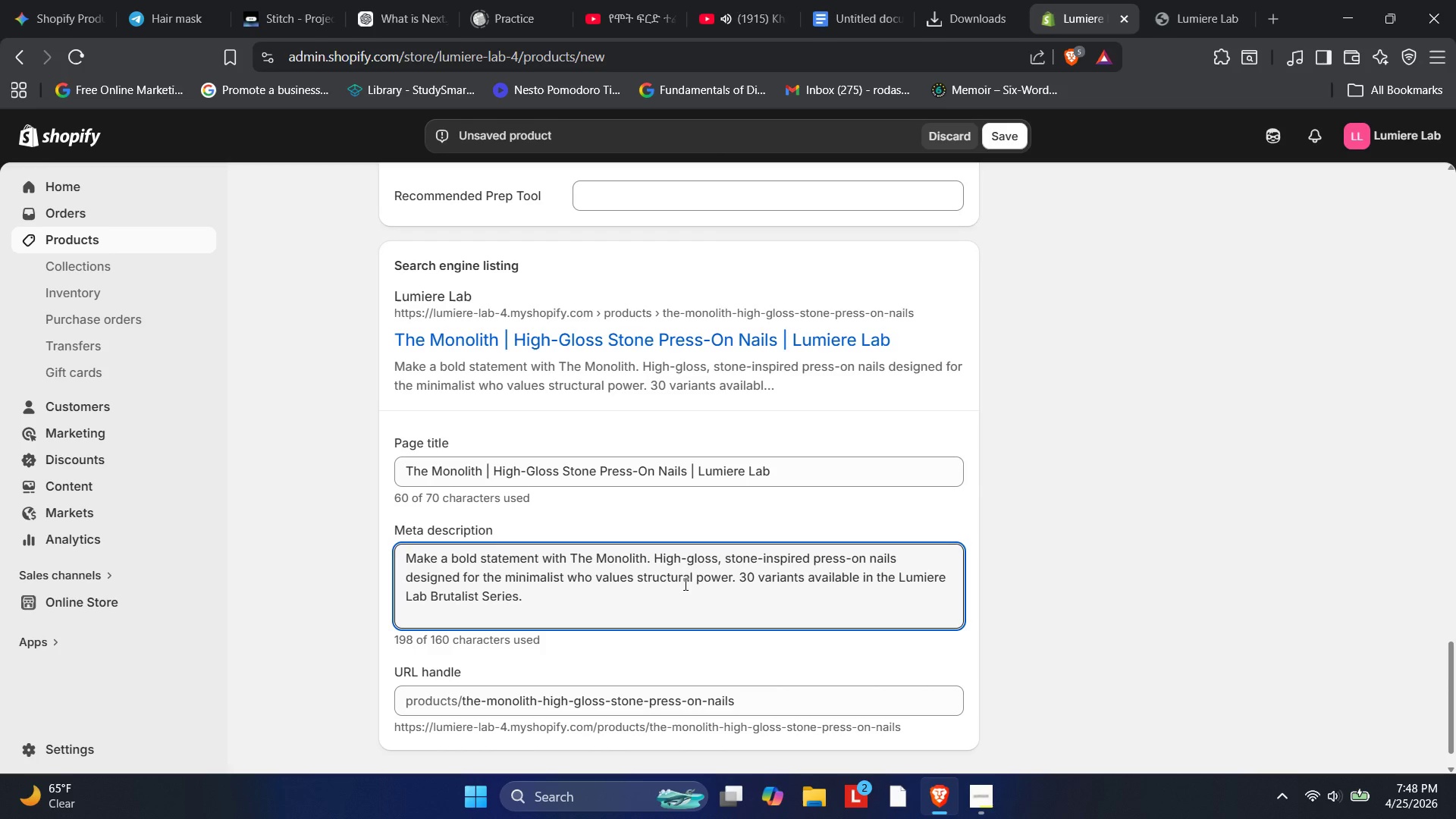 
scroll: coordinate [596, 622], scroll_direction: down, amount: 1.0
 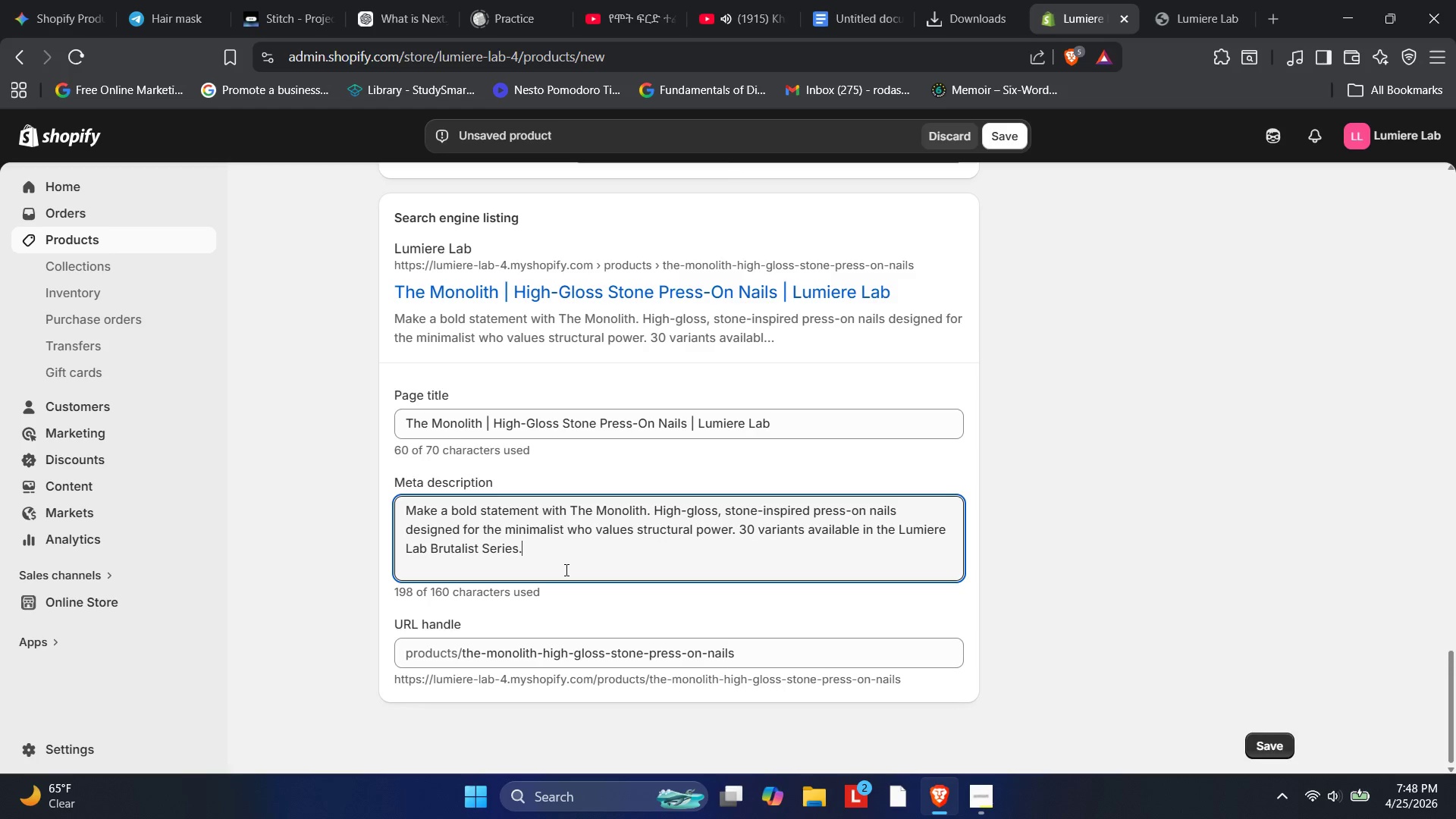 
type( Shop Now.)
 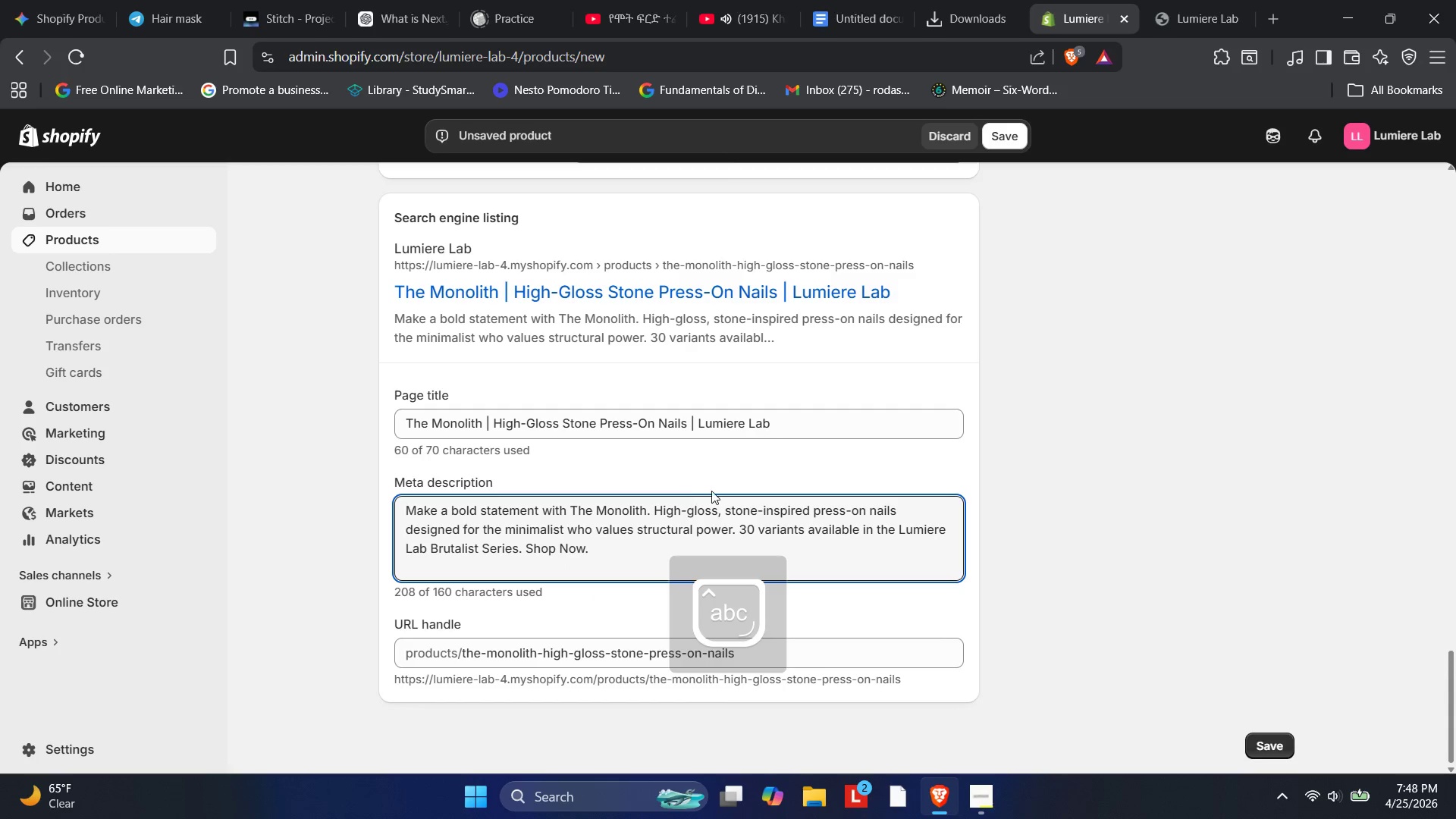 
scroll: coordinate [711, 466], scroll_direction: up, amount: 3.0
 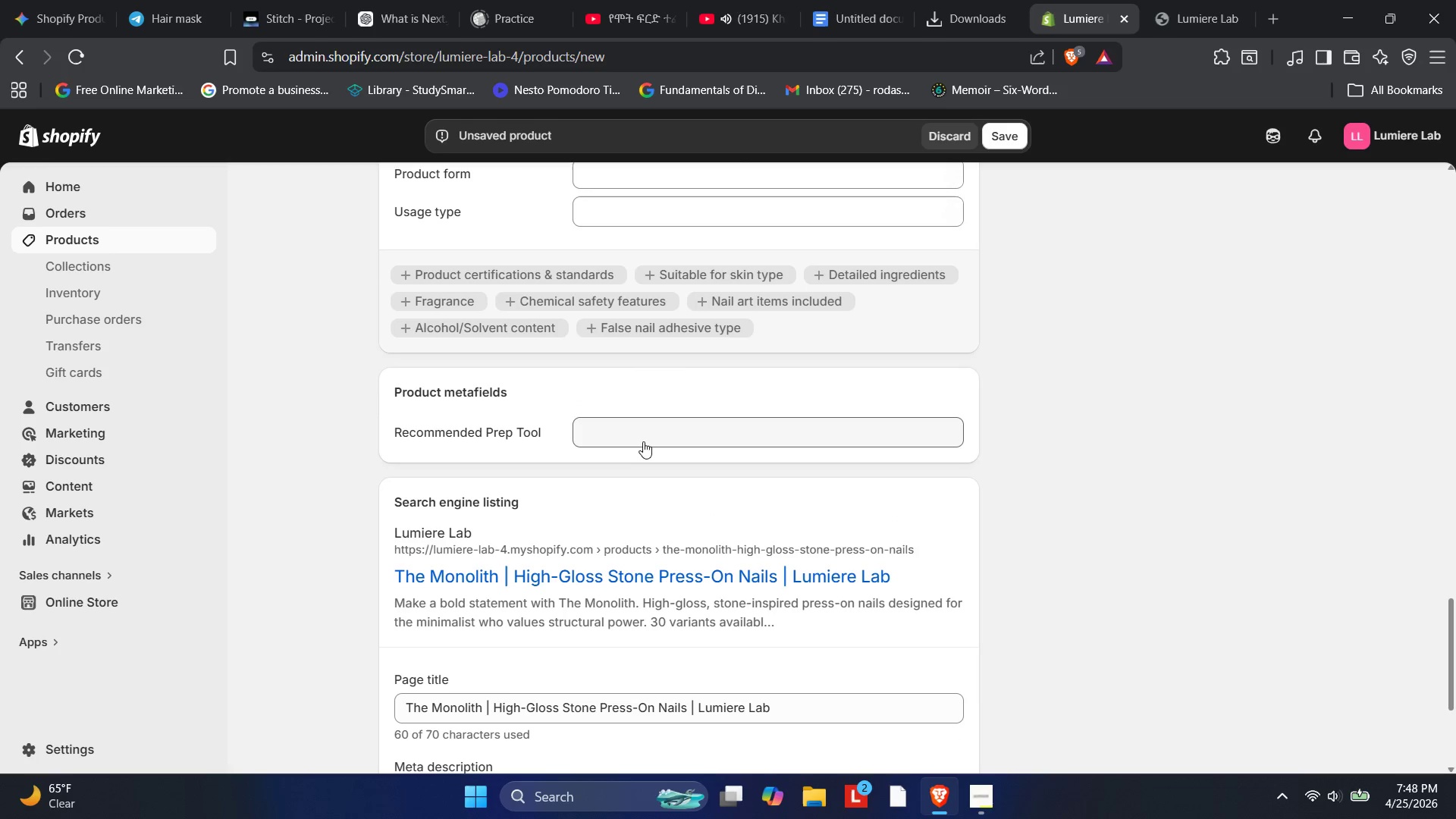 
left_click([640, 441])
 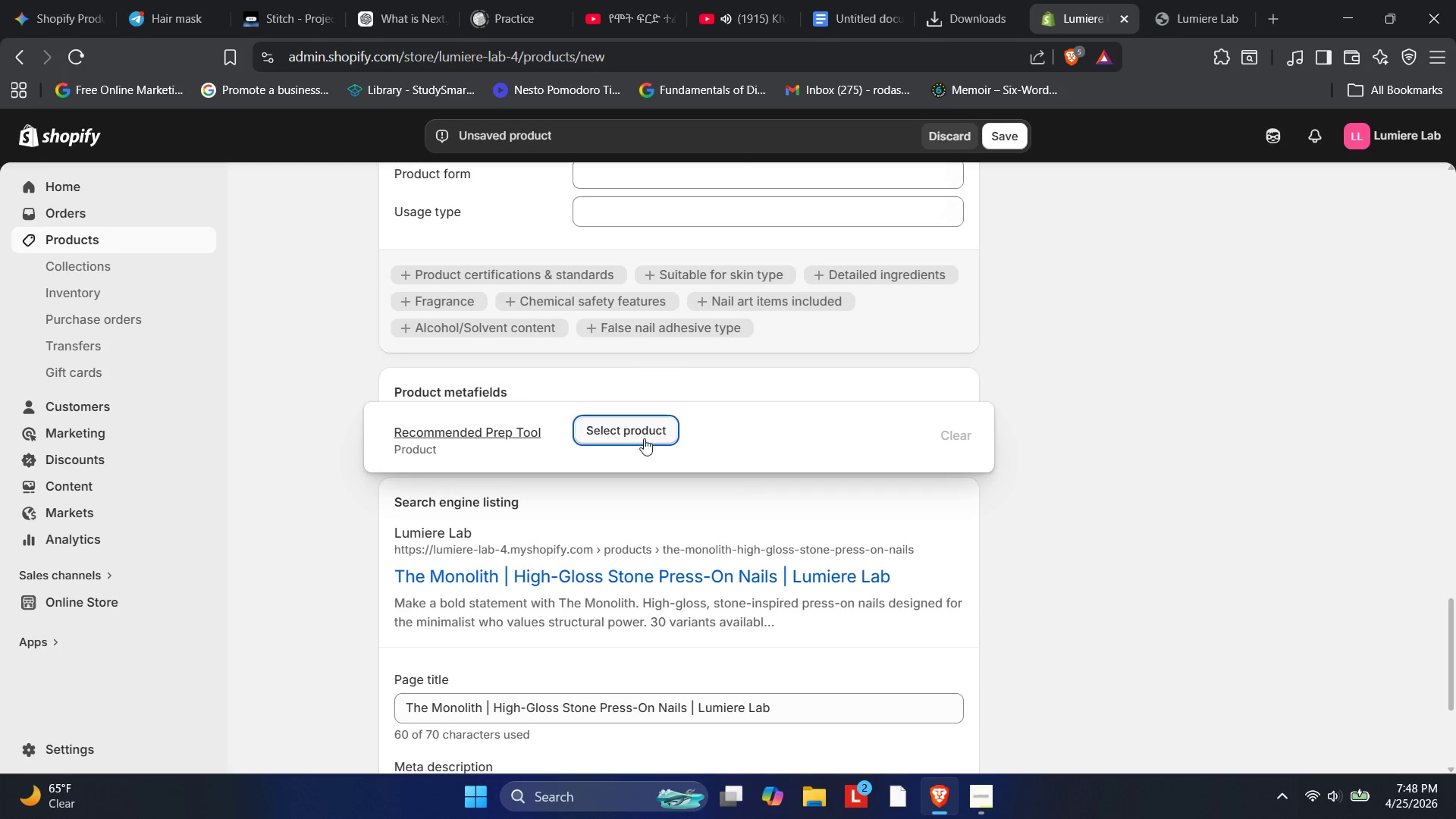 
left_click([643, 434])
 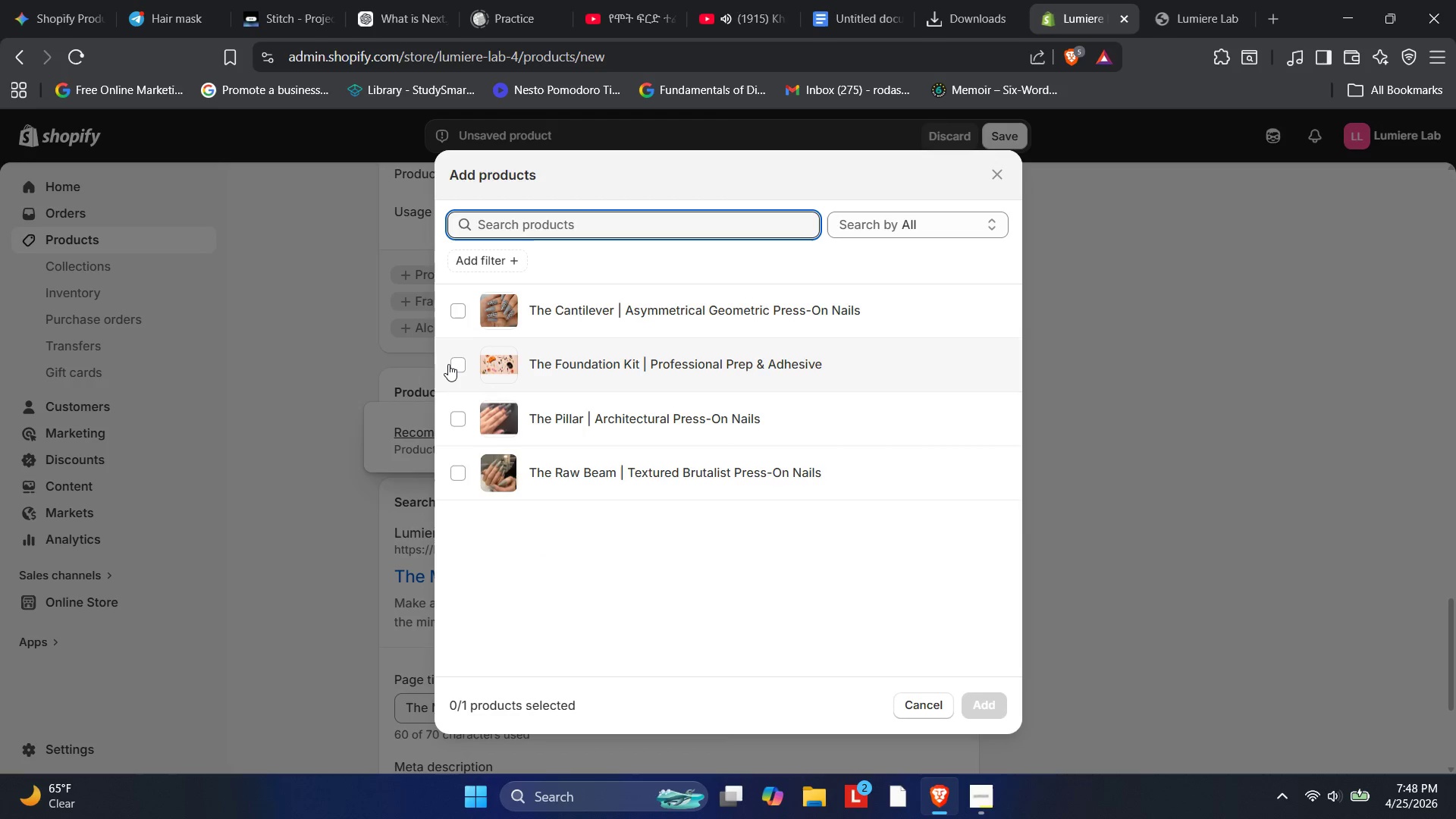 
left_click([457, 369])
 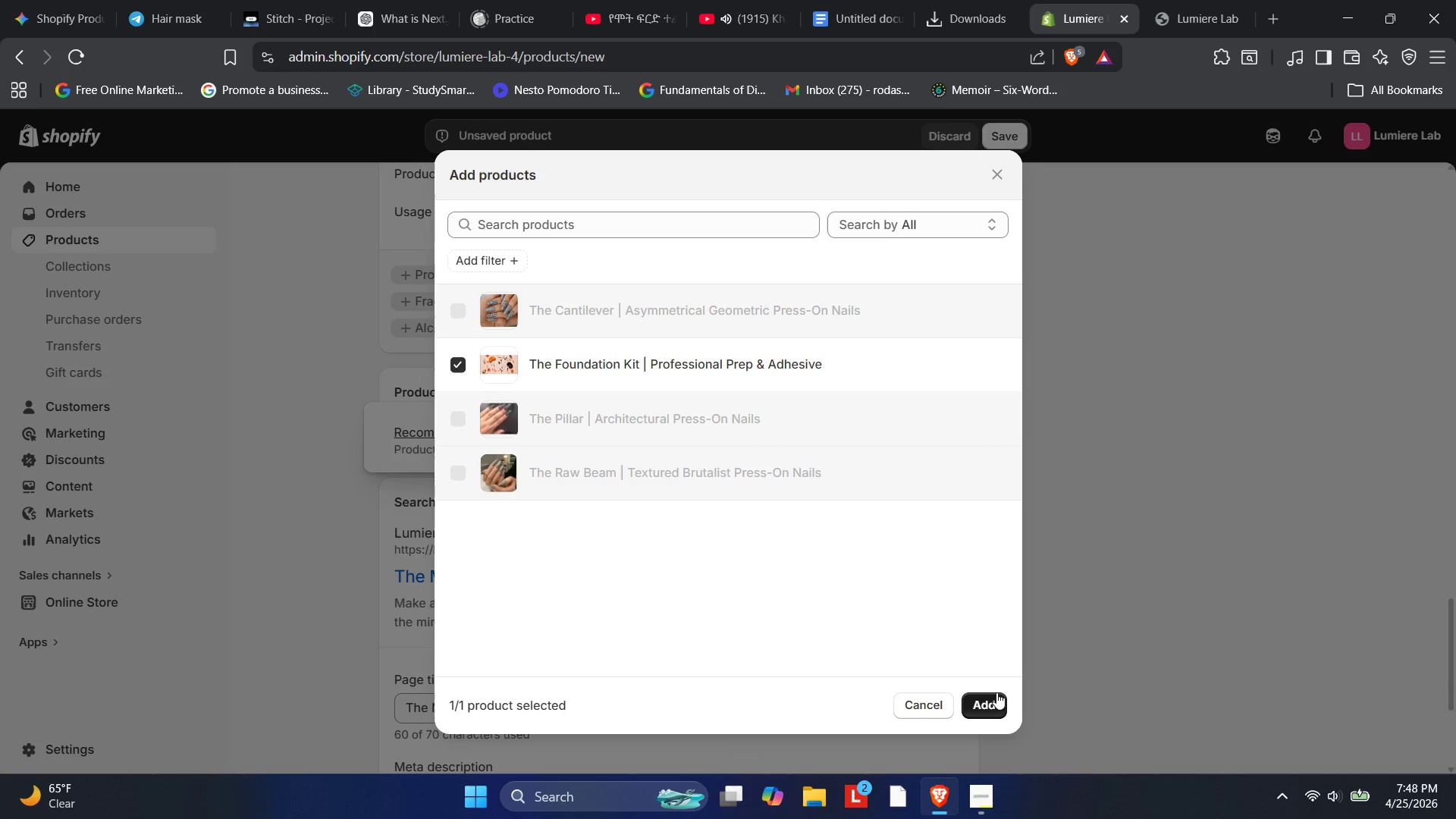 
left_click([996, 705])
 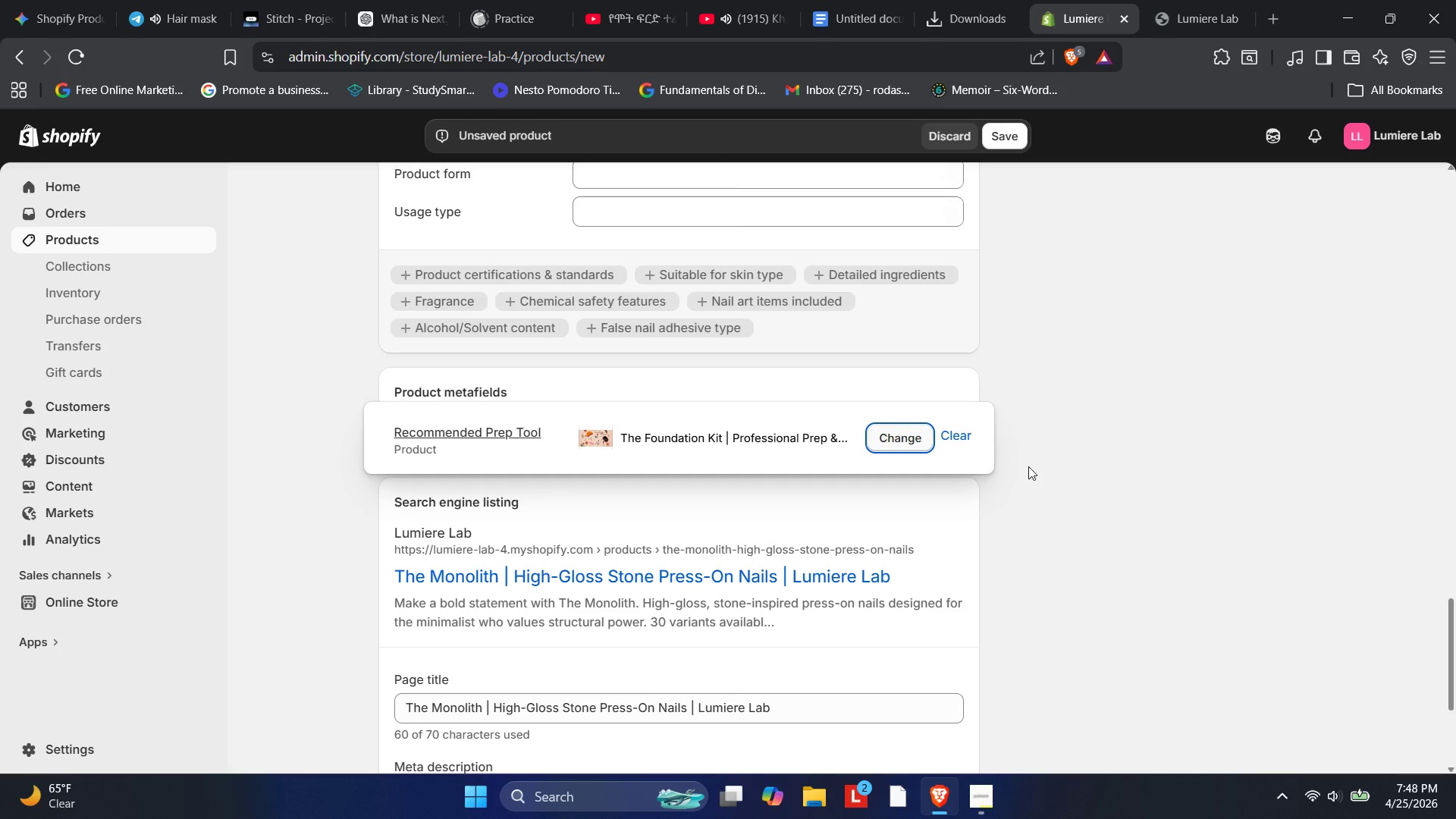 
left_click([1028, 466])
 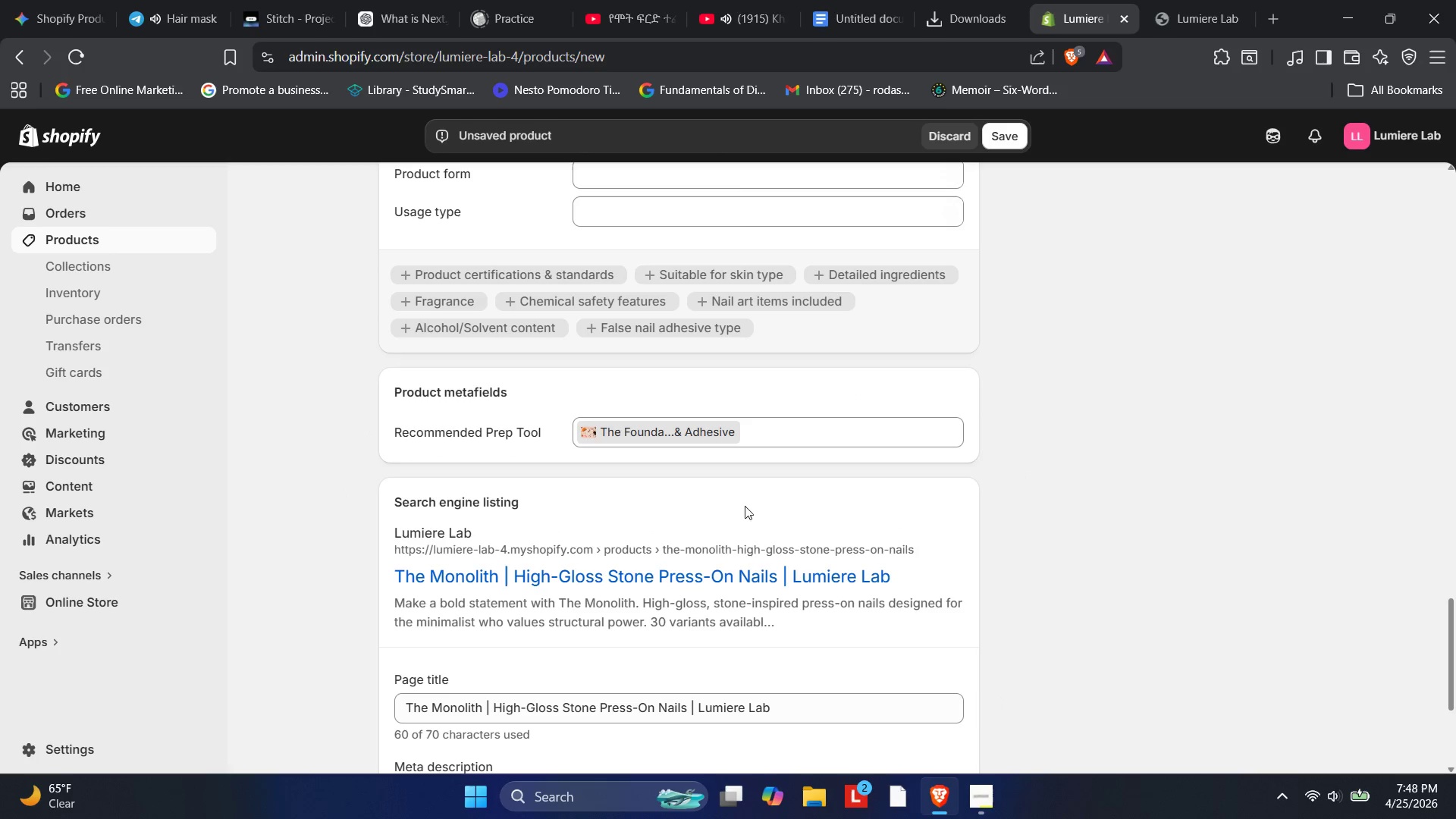 
scroll: coordinate [686, 531], scroll_direction: up, amount: 5.0
 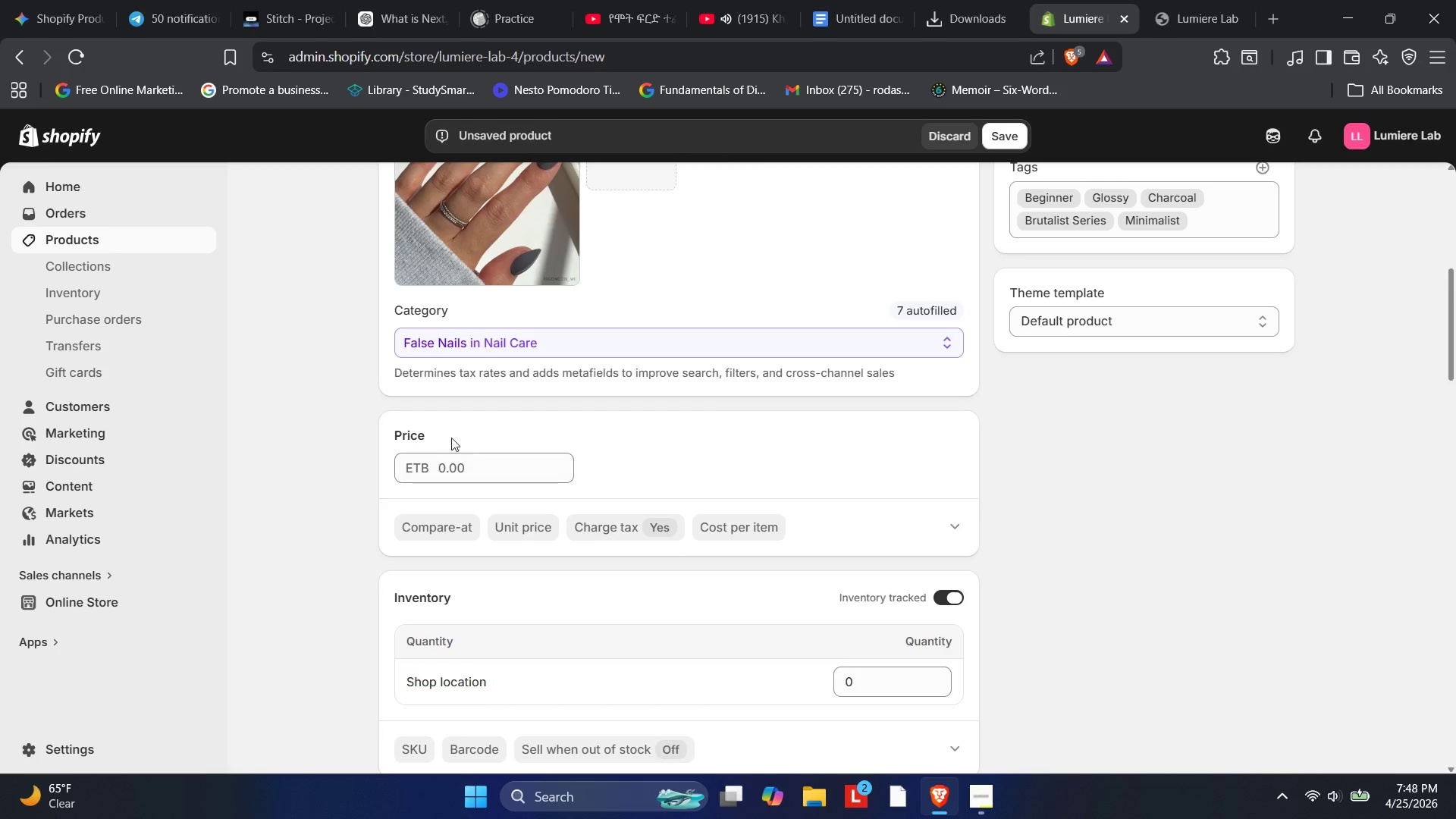 
key(Numpad4)
 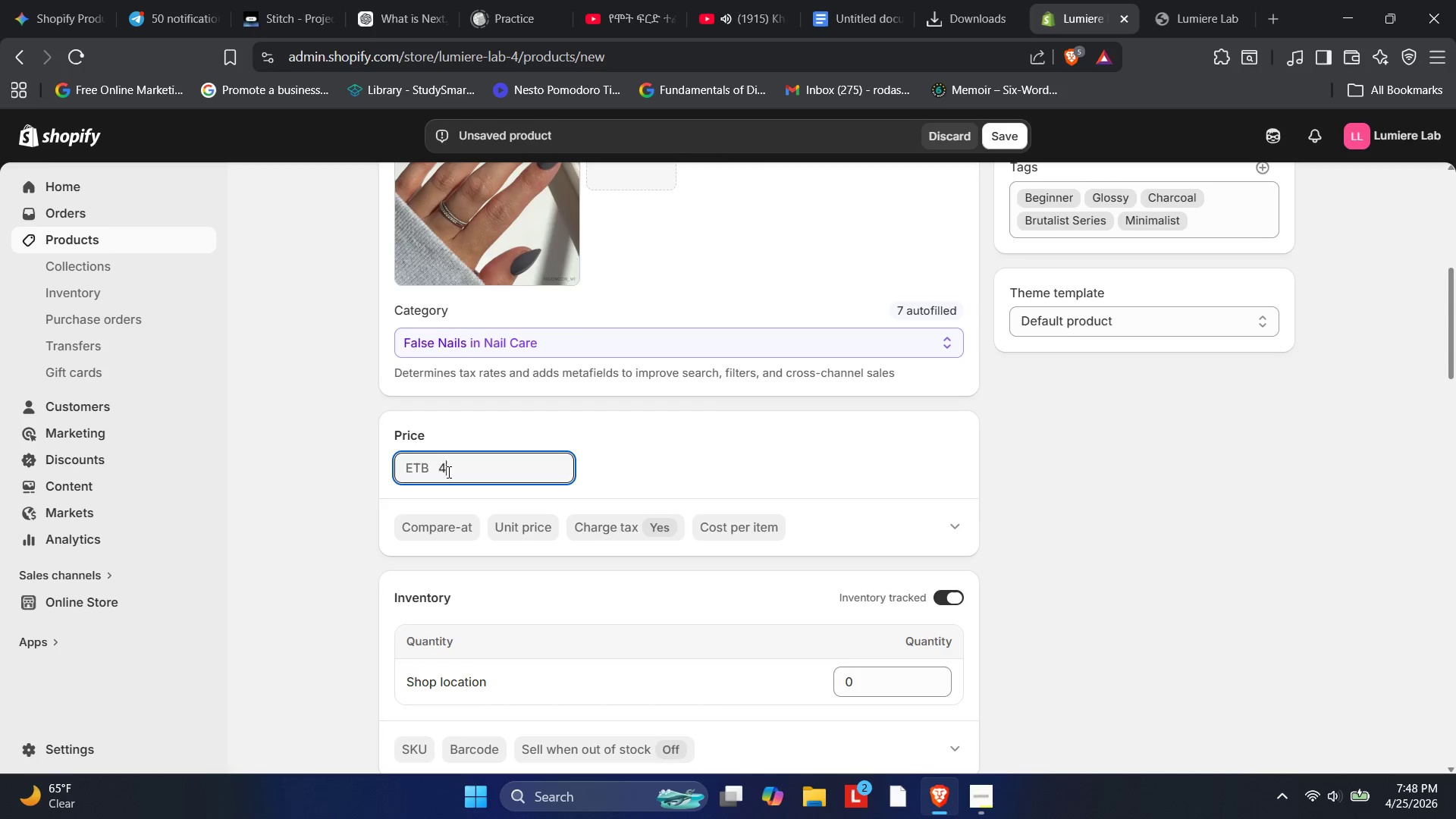 
key(Numpad0)
 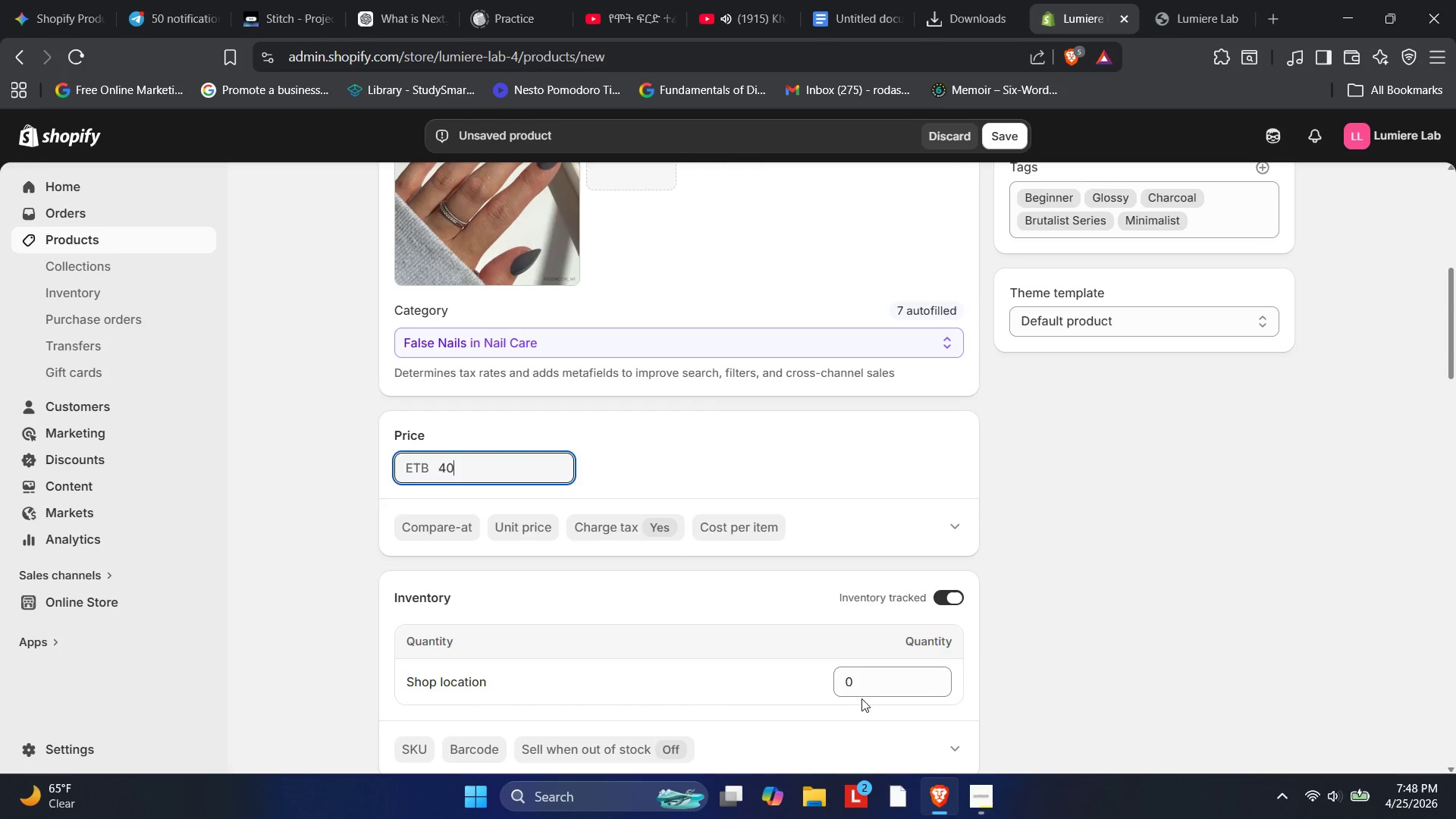 
left_click([848, 677])
 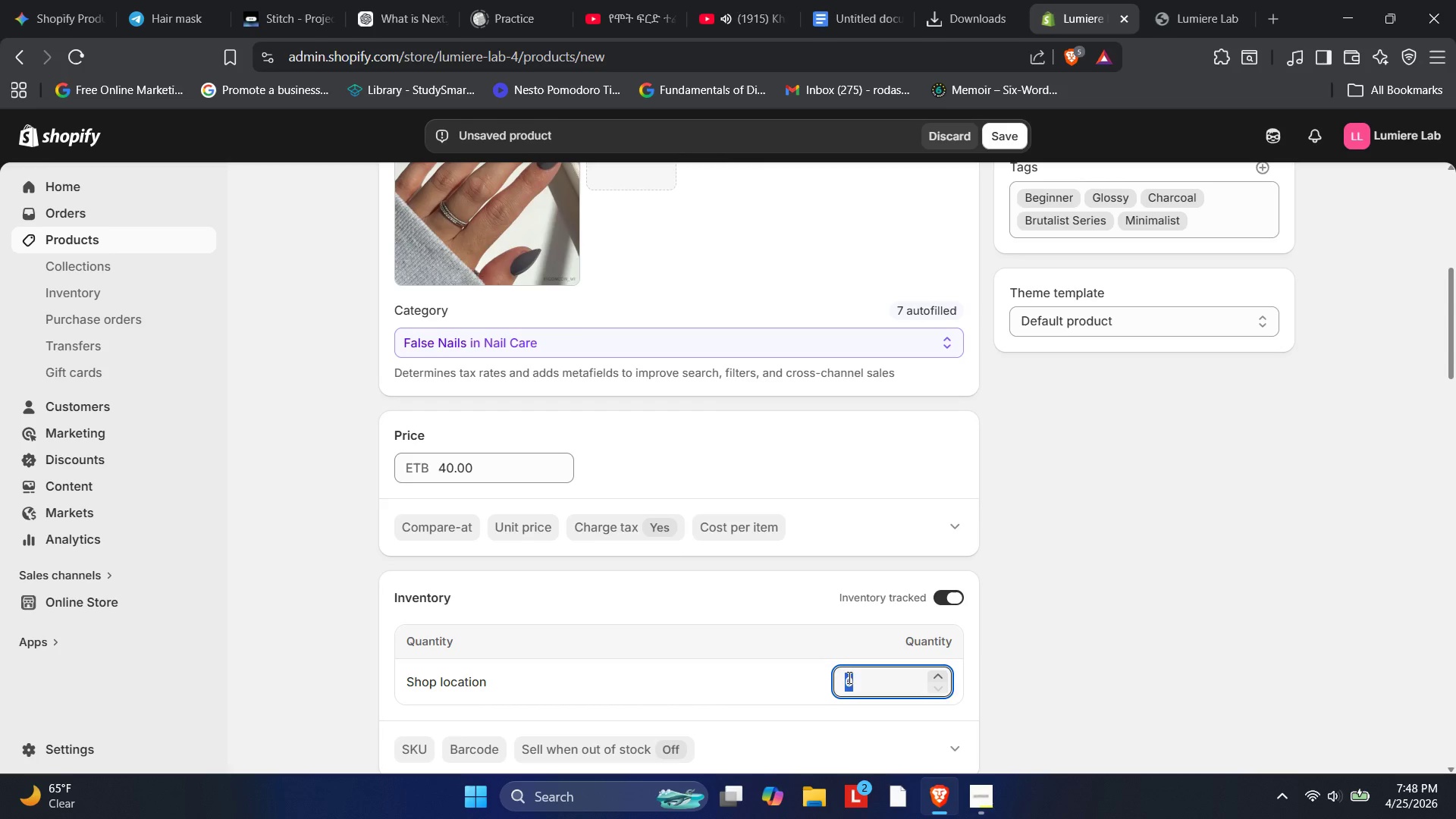 
key(Numpad1)
 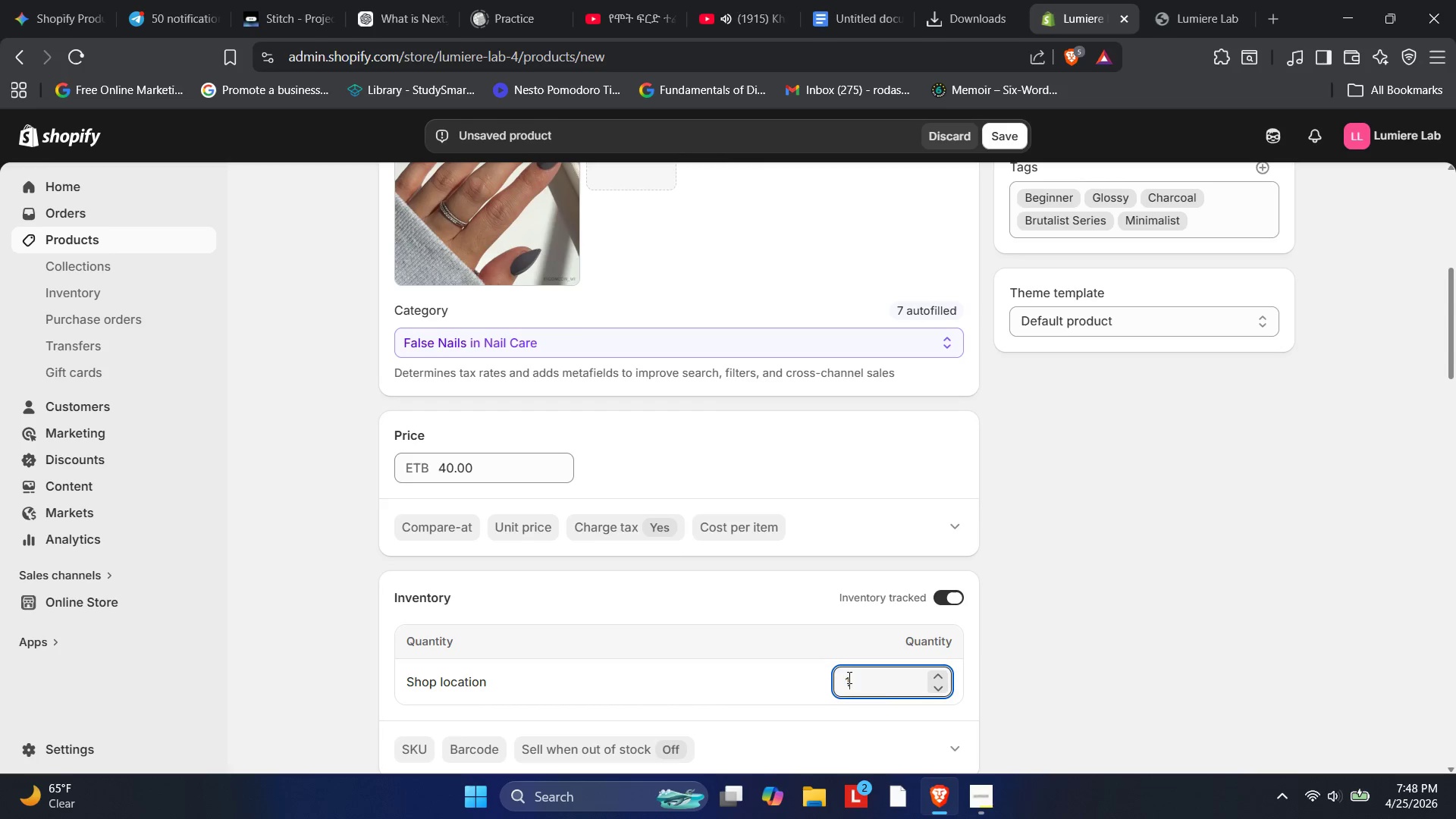 
key(Numpad3)
 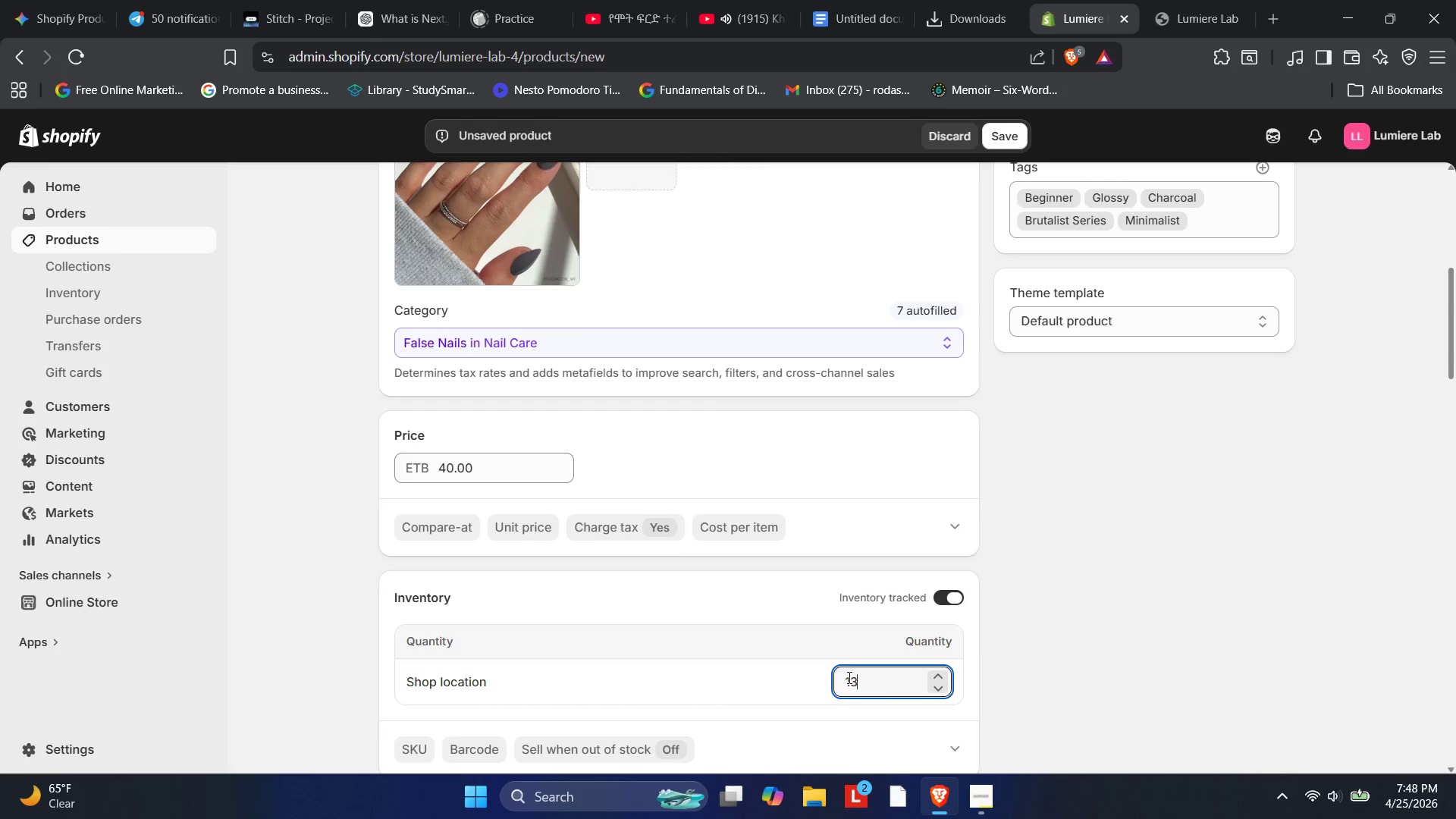 
key(Numpad0)
 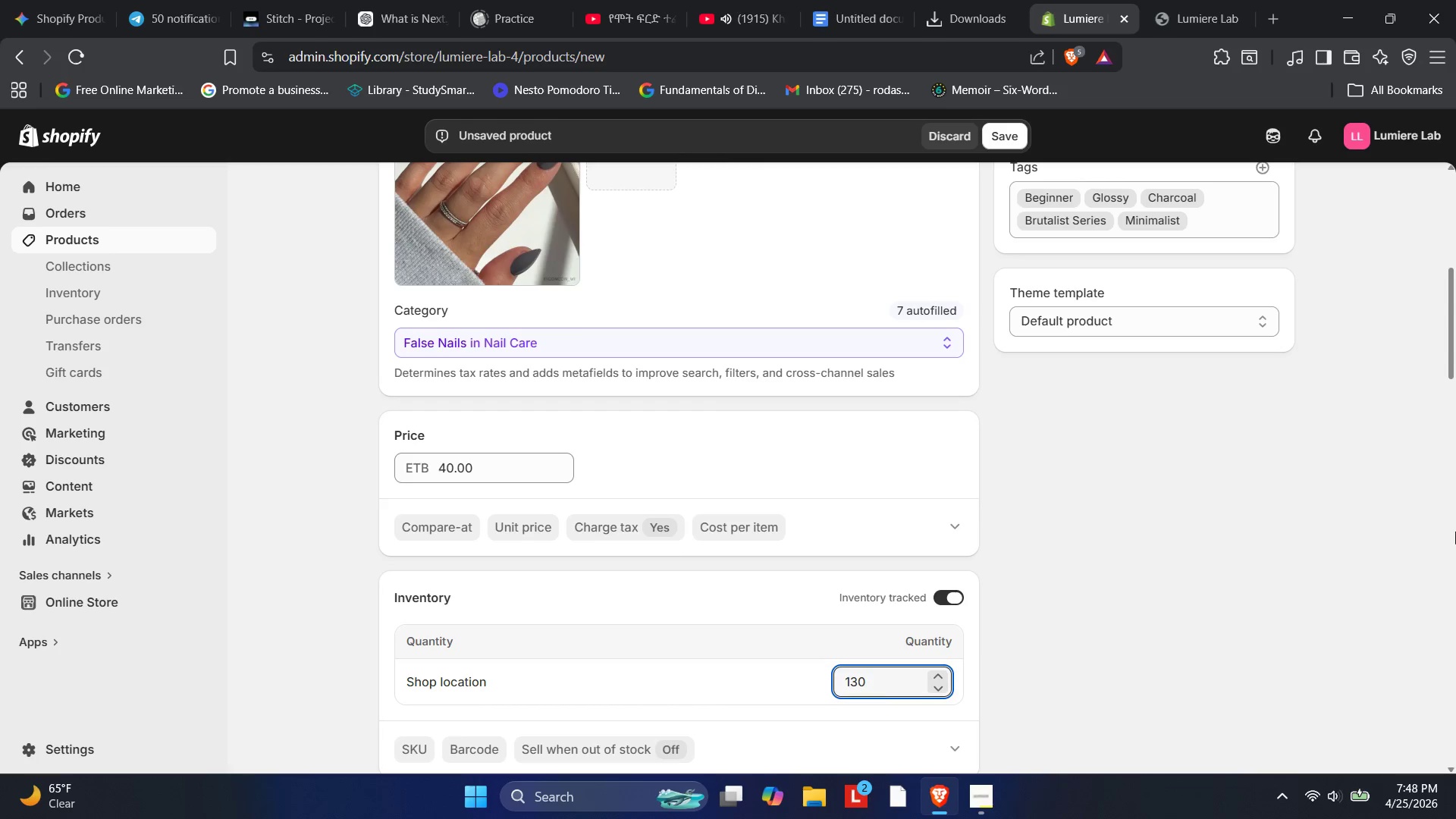 
left_click_drag(start_coordinate=[1423, 519], to_coordinate=[1401, 522])
 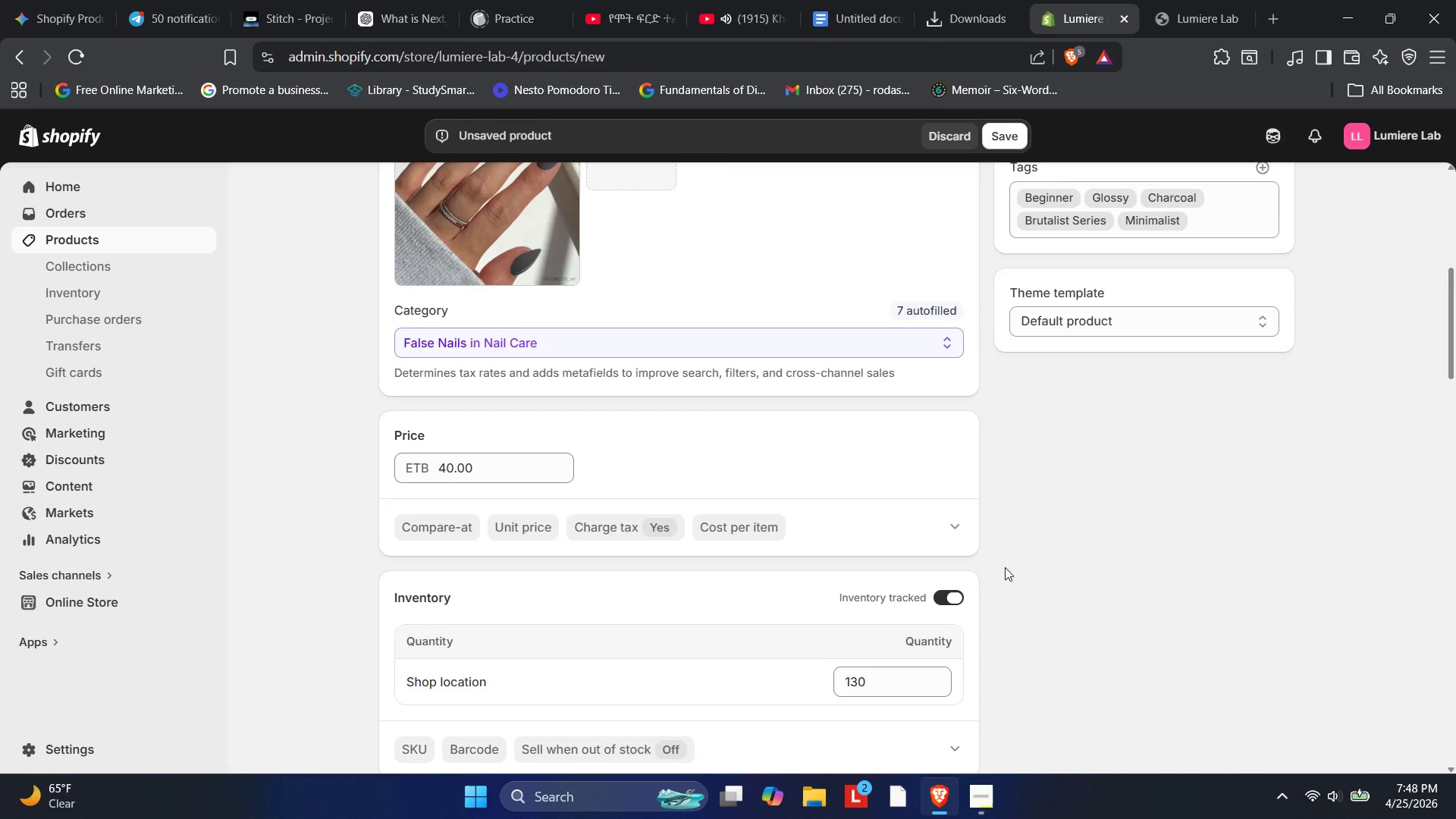 
scroll: coordinate [759, 351], scroll_direction: down, amount: 8.0
 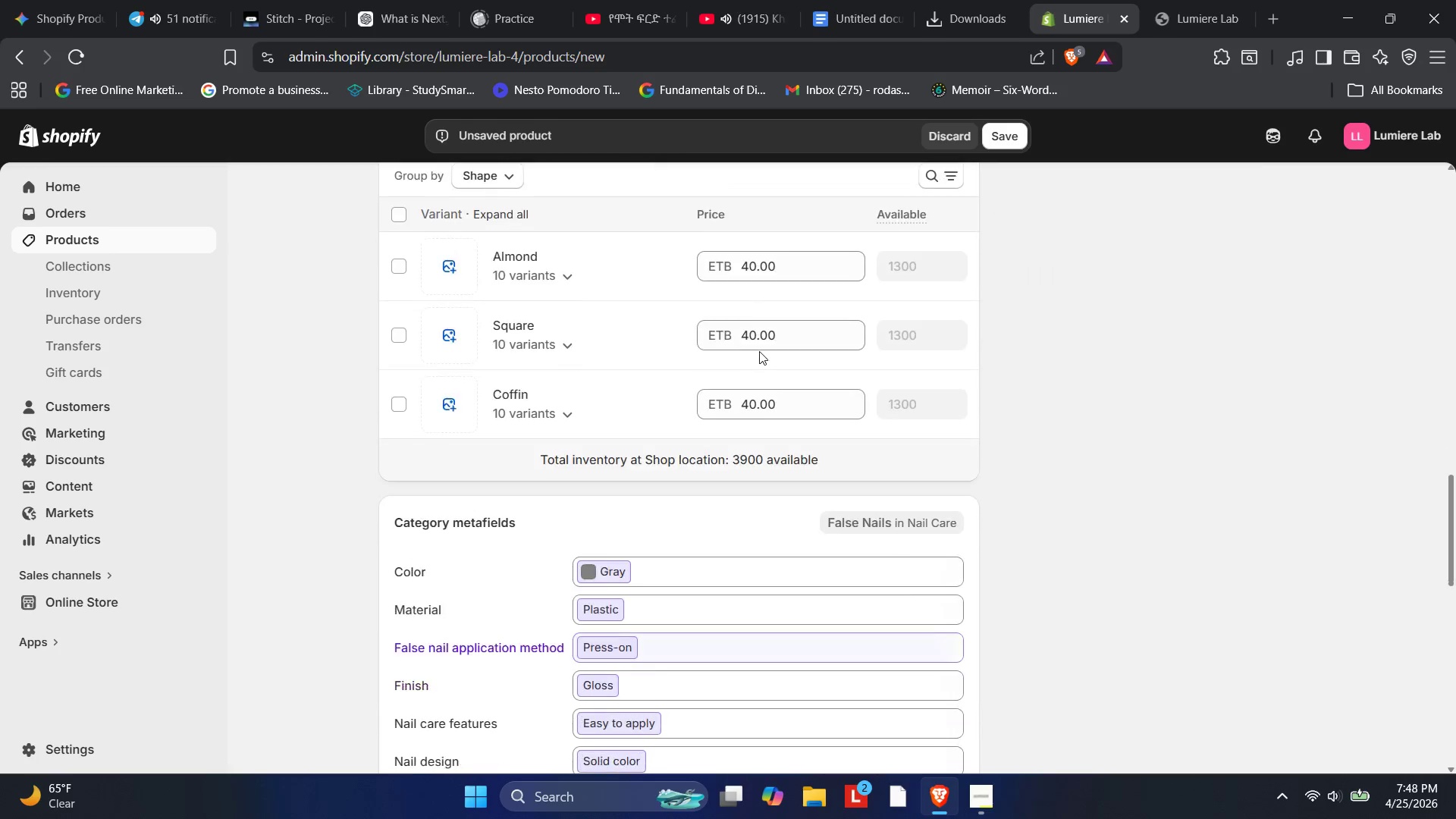 
scroll: coordinate [759, 351], scroll_direction: up, amount: 13.0
 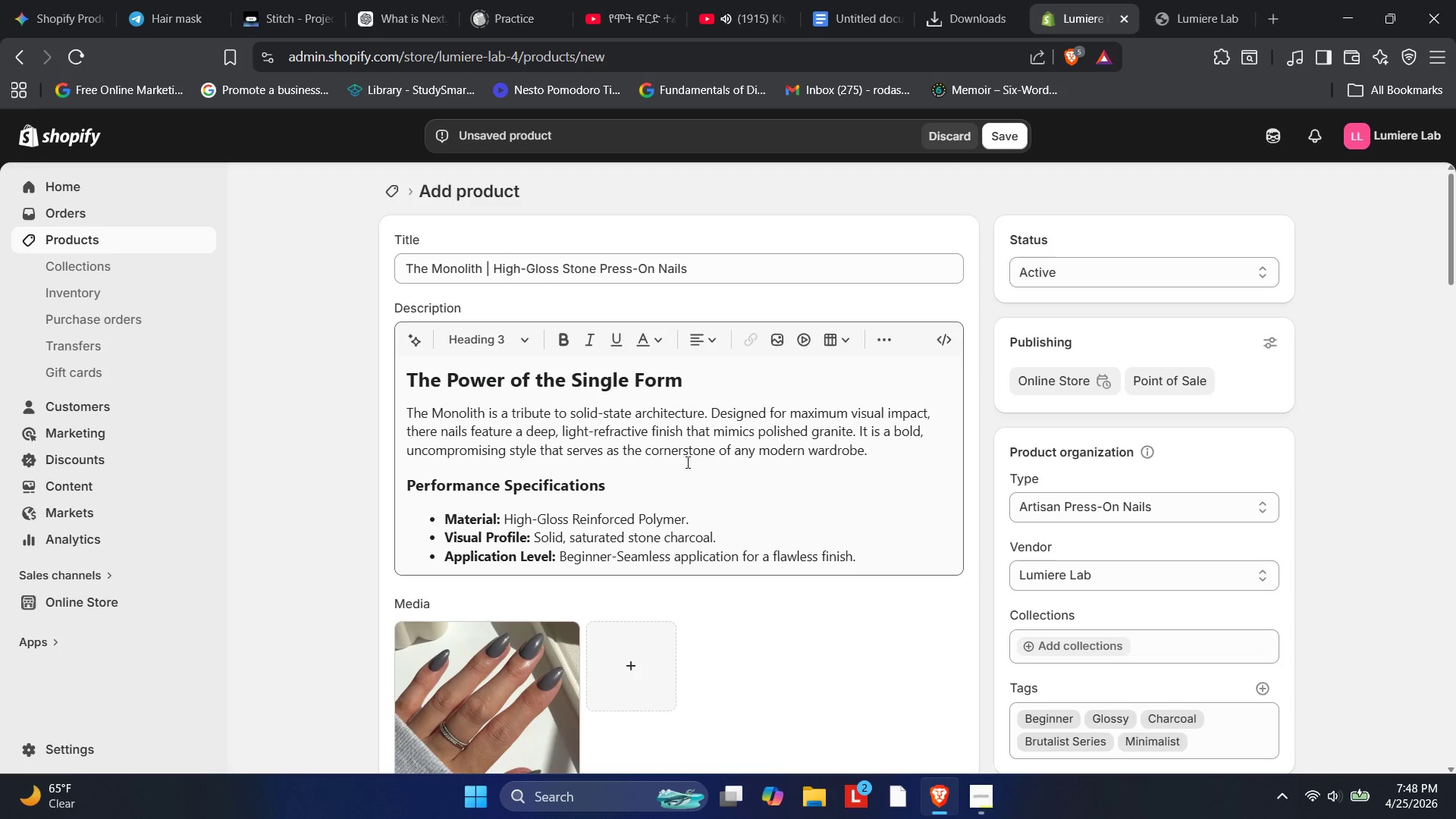 
left_click([1015, 140])
 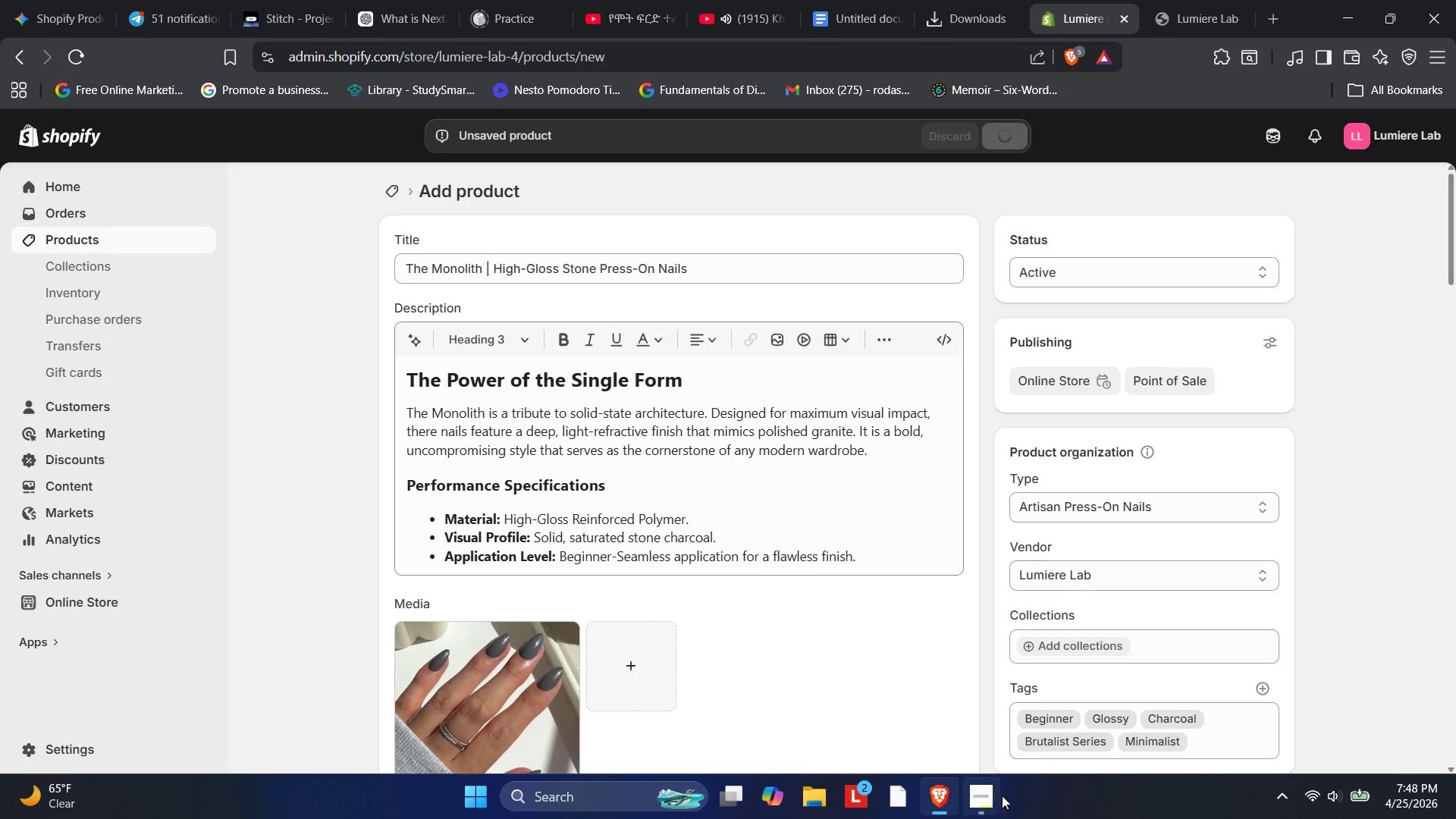 
left_click_drag(start_coordinate=[996, 809], to_coordinate=[985, 811])
 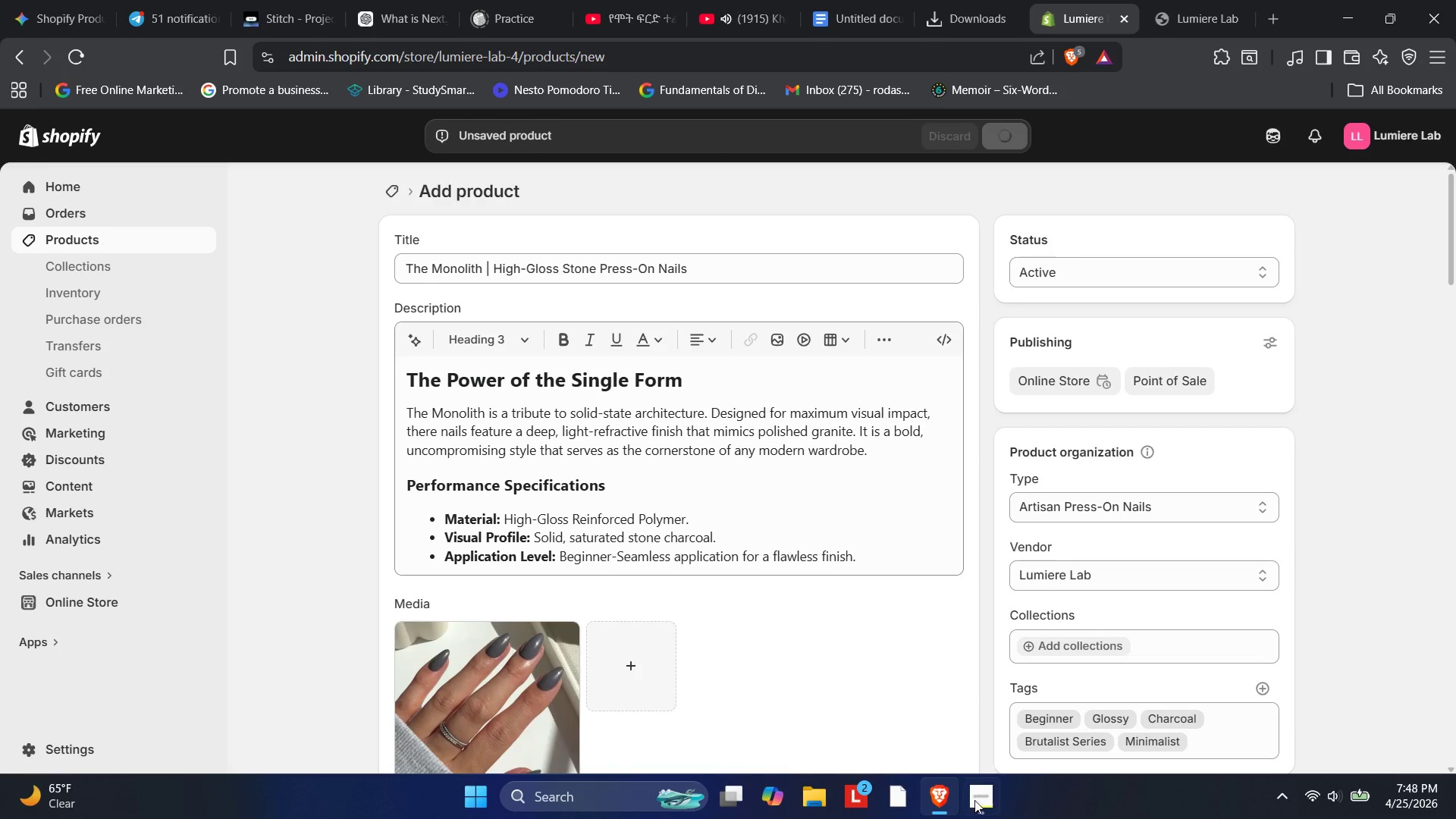 
left_click([983, 800])